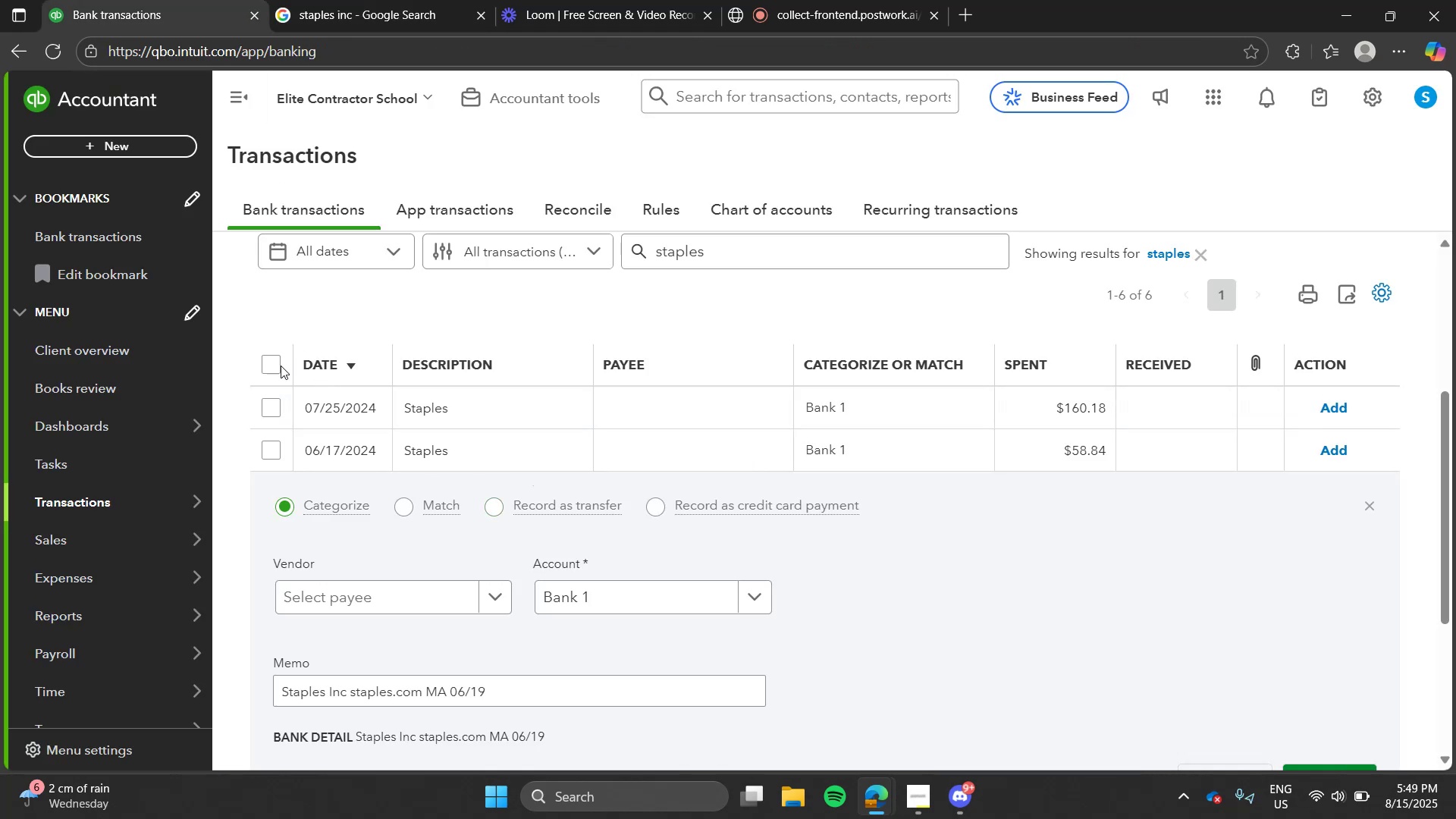 
left_click([280, 366])
 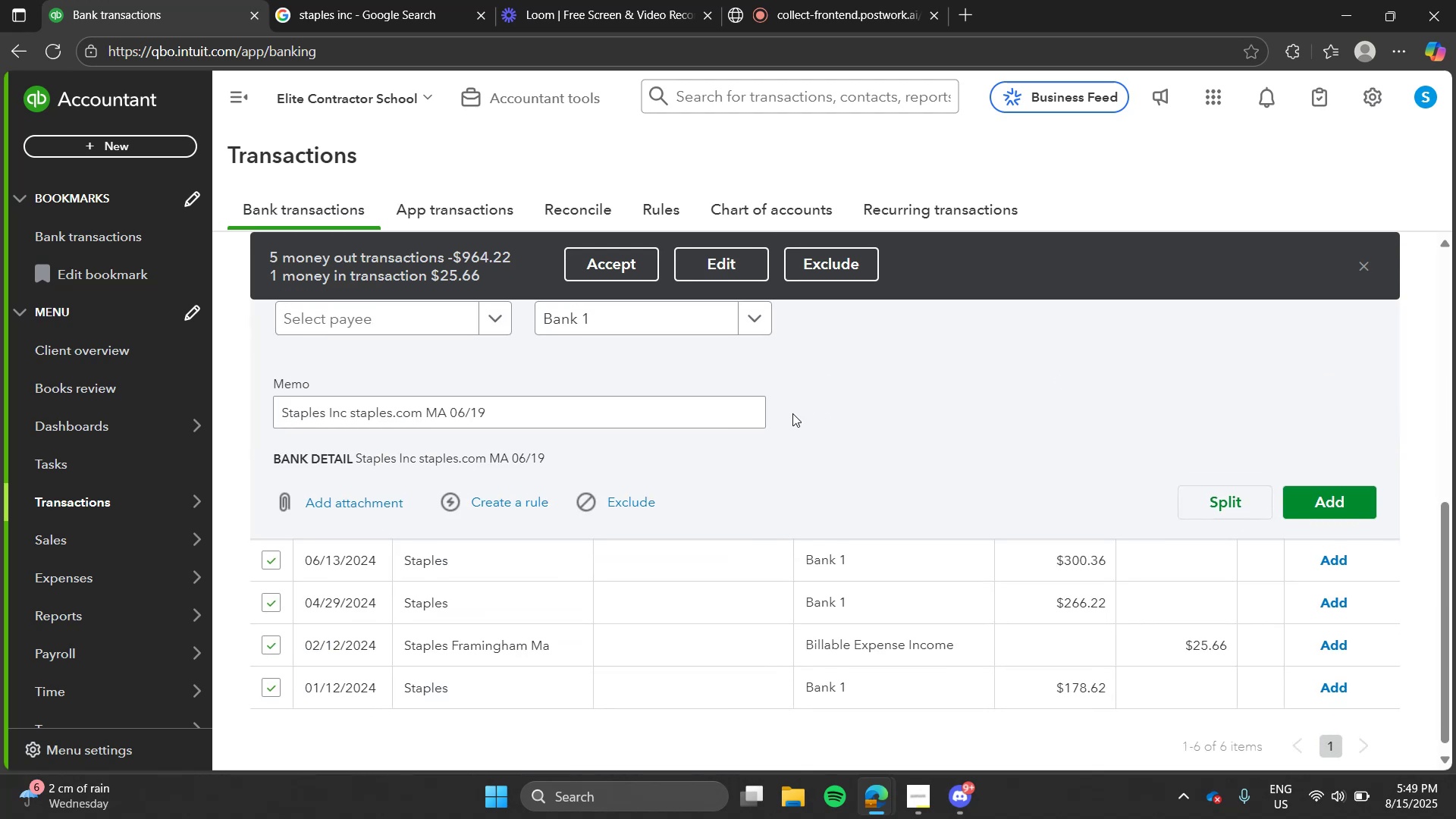 
left_click([752, 491])
 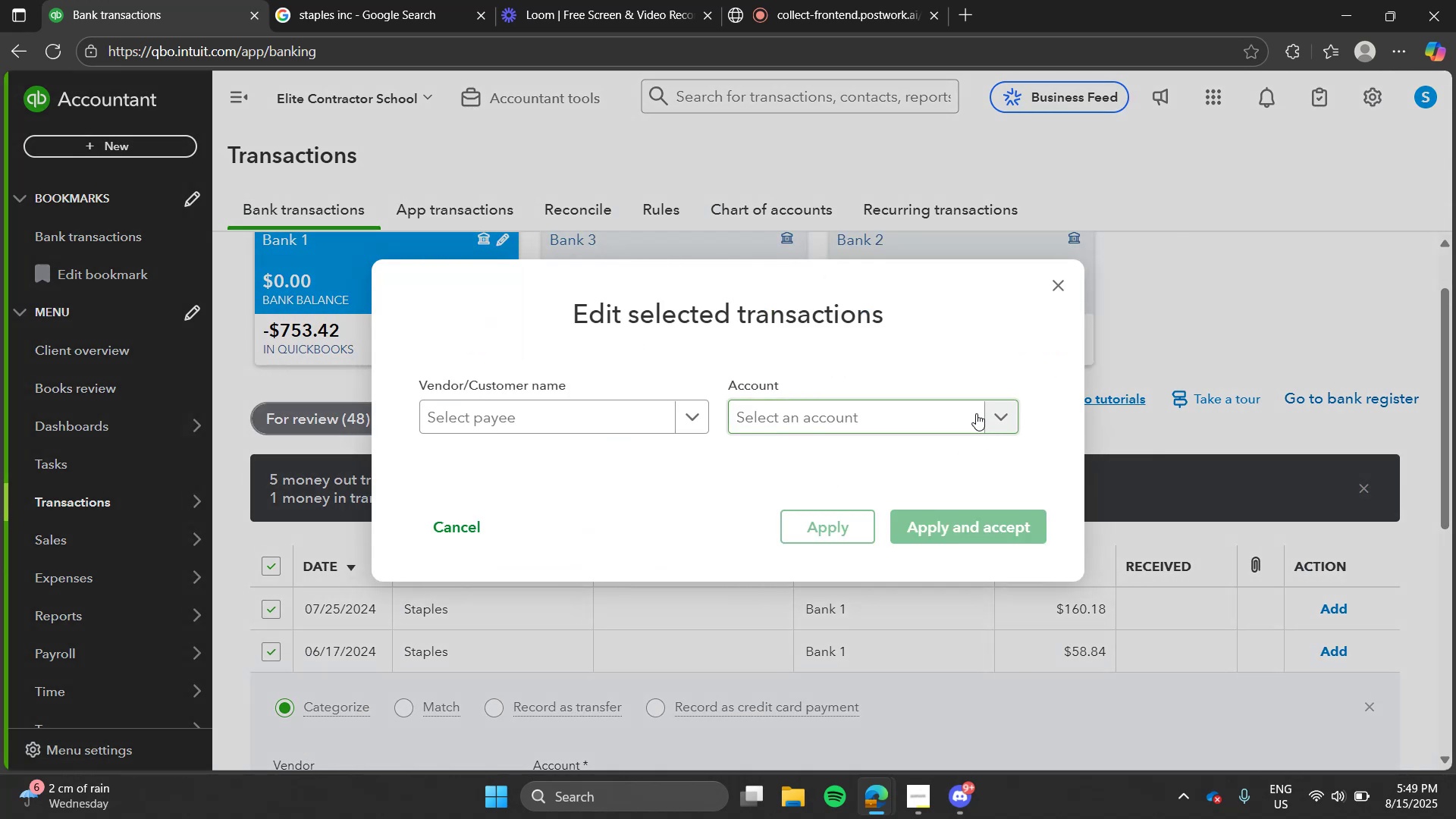 
left_click([976, 413])
 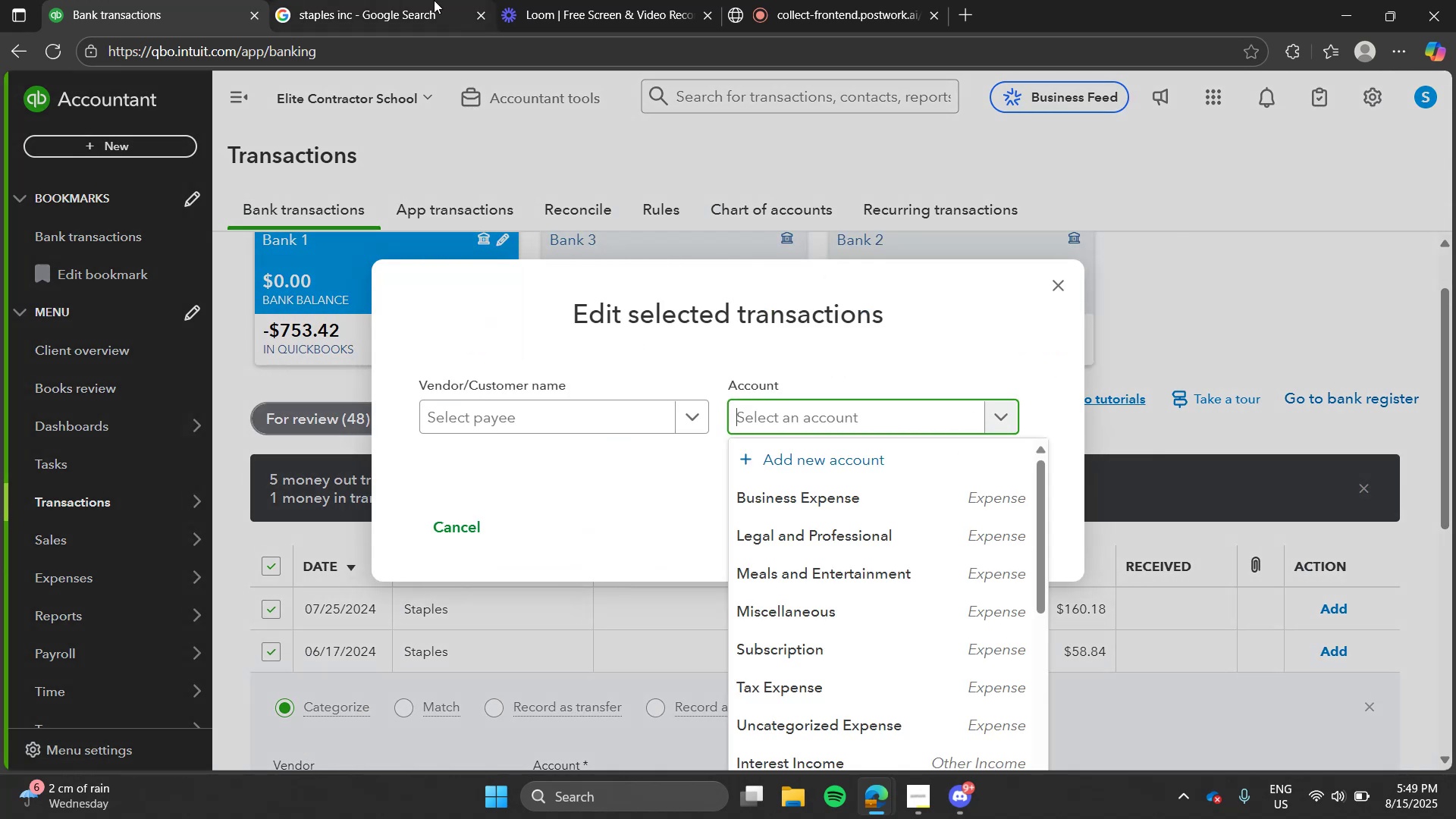 
left_click([434, 0])
 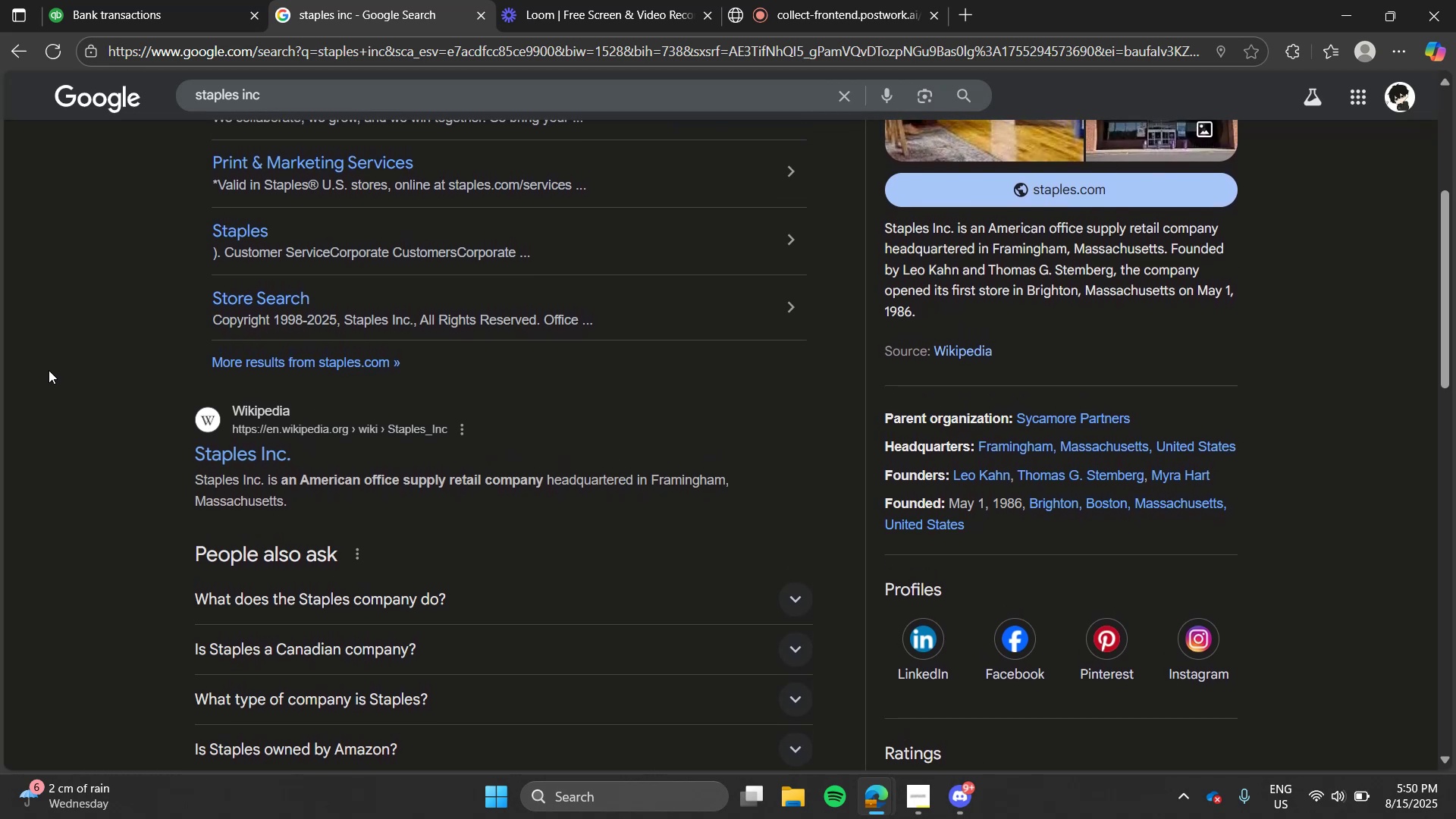 
wait(32.01)
 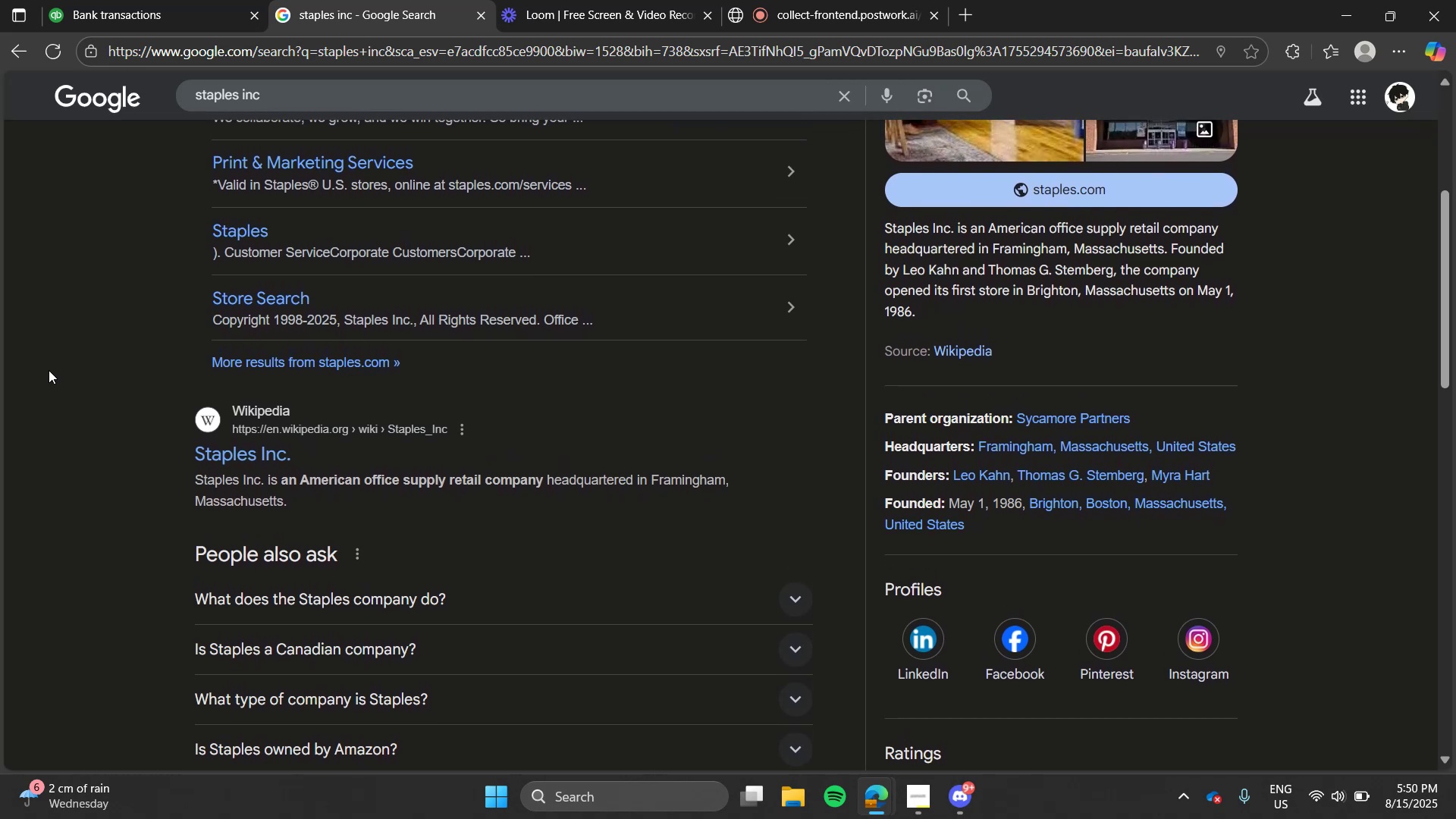 
key(Alt+Tab)
 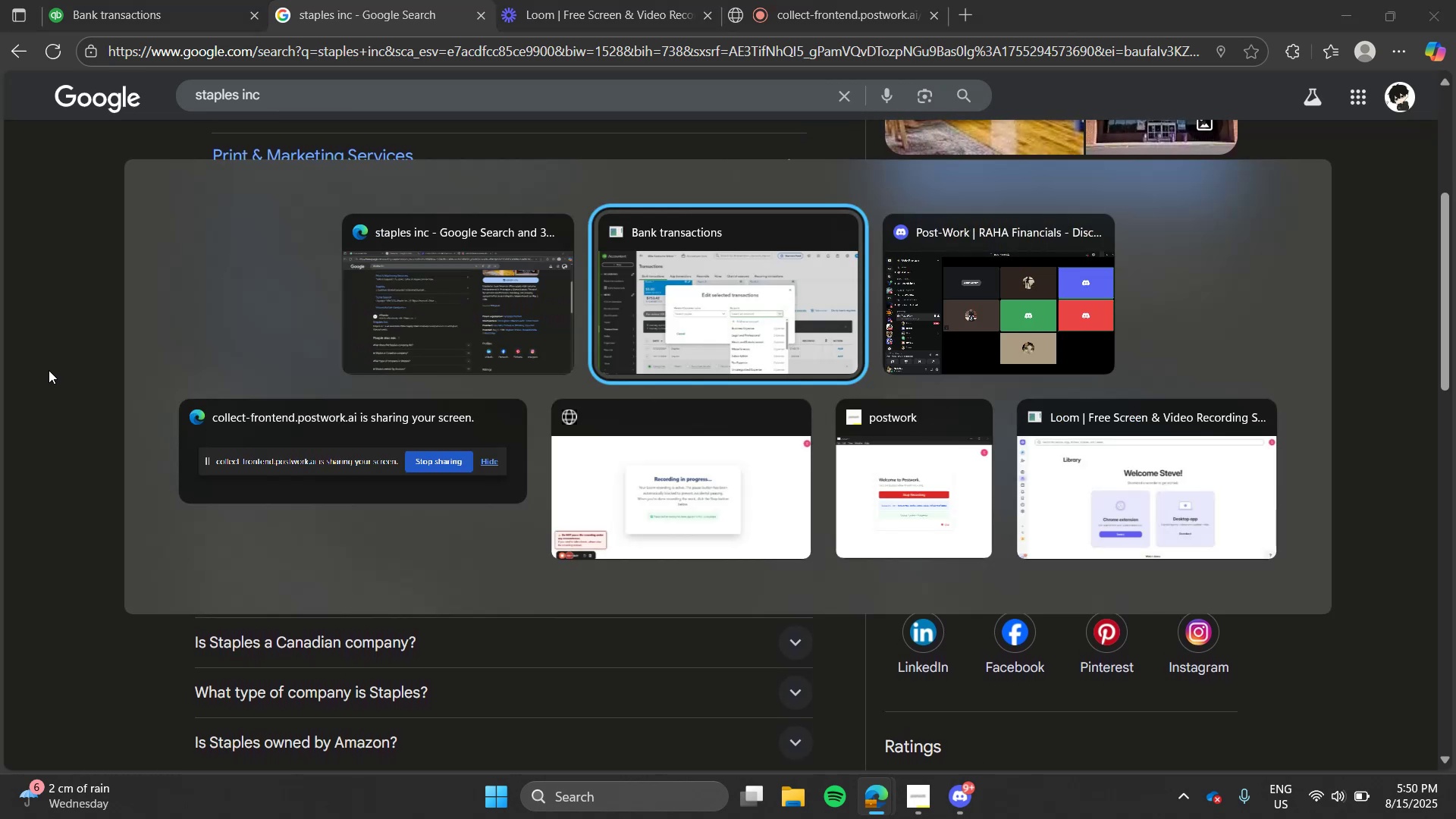 
key(Alt+Tab)
 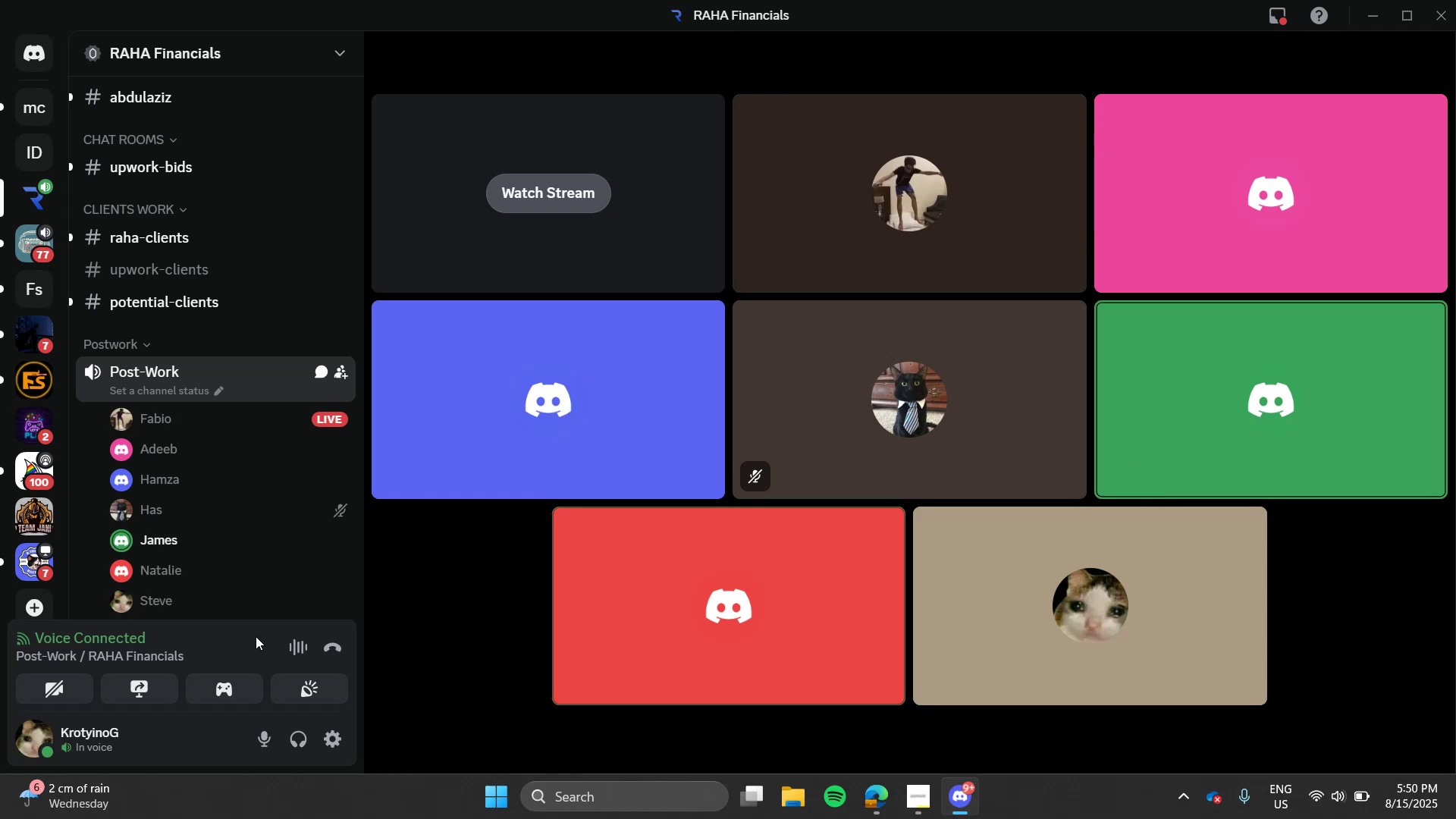 
wait(24.99)
 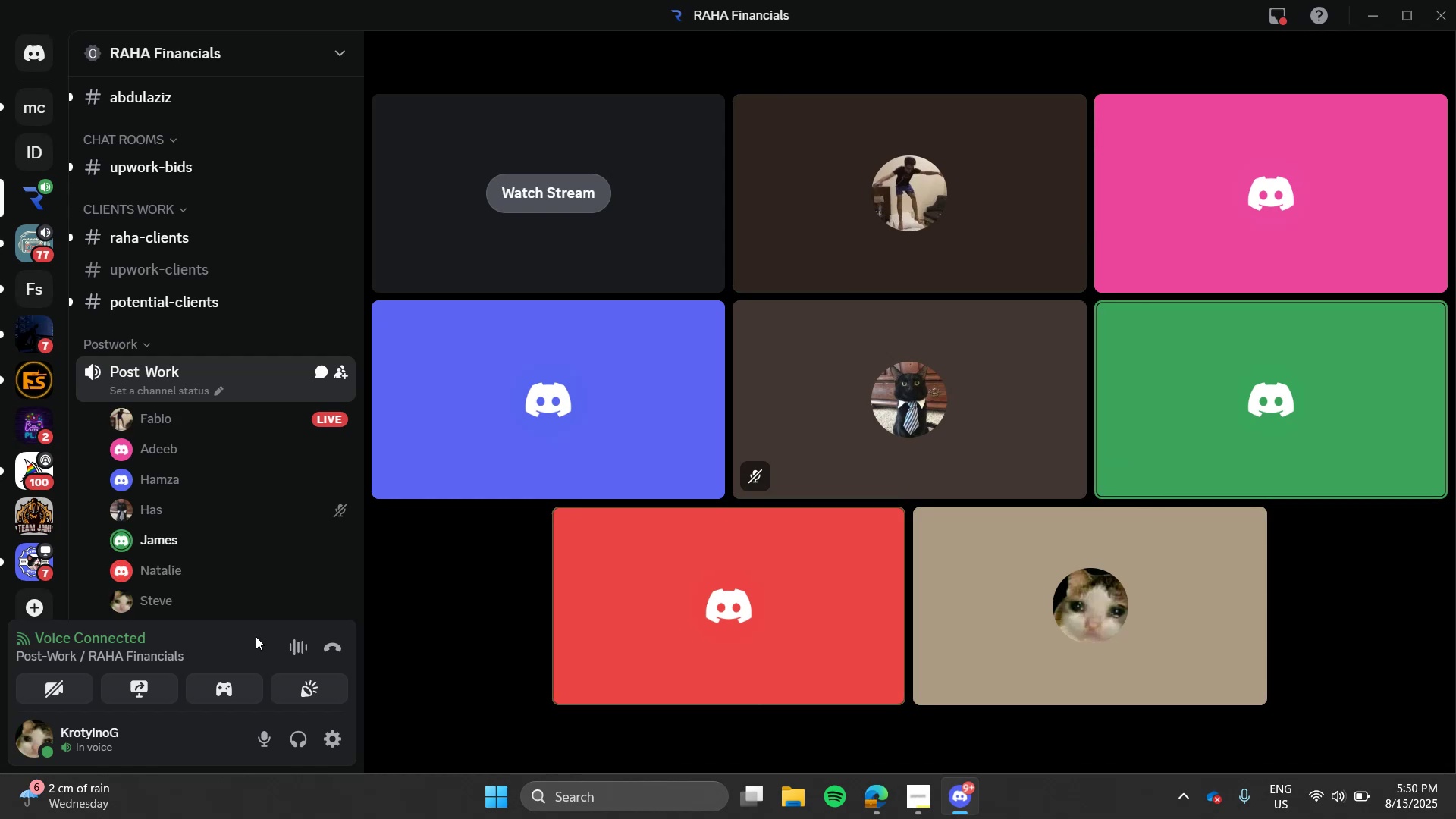 
key(Alt+AltLeft)
 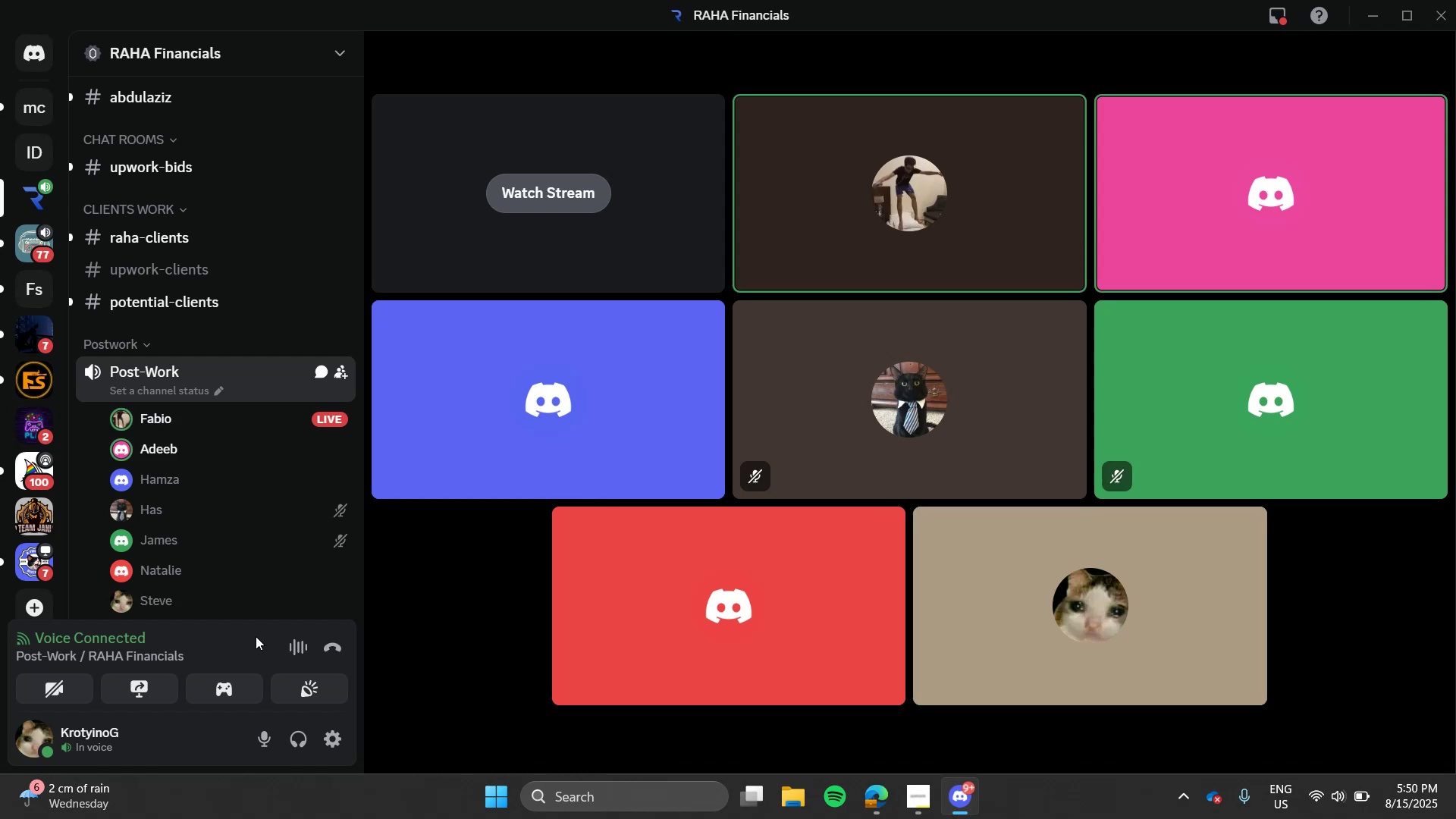 
key(Alt+Tab)
 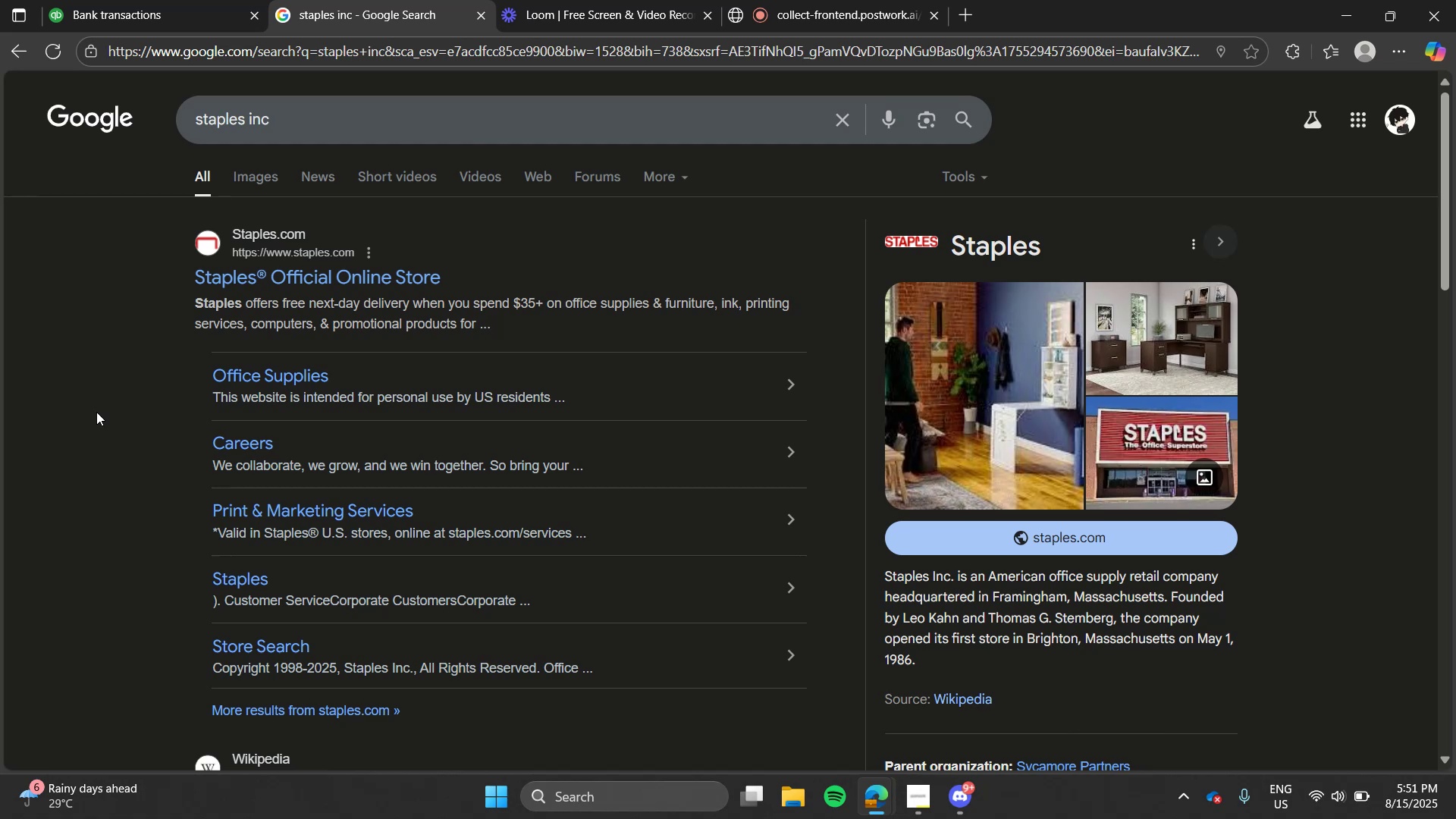 
wait(54.02)
 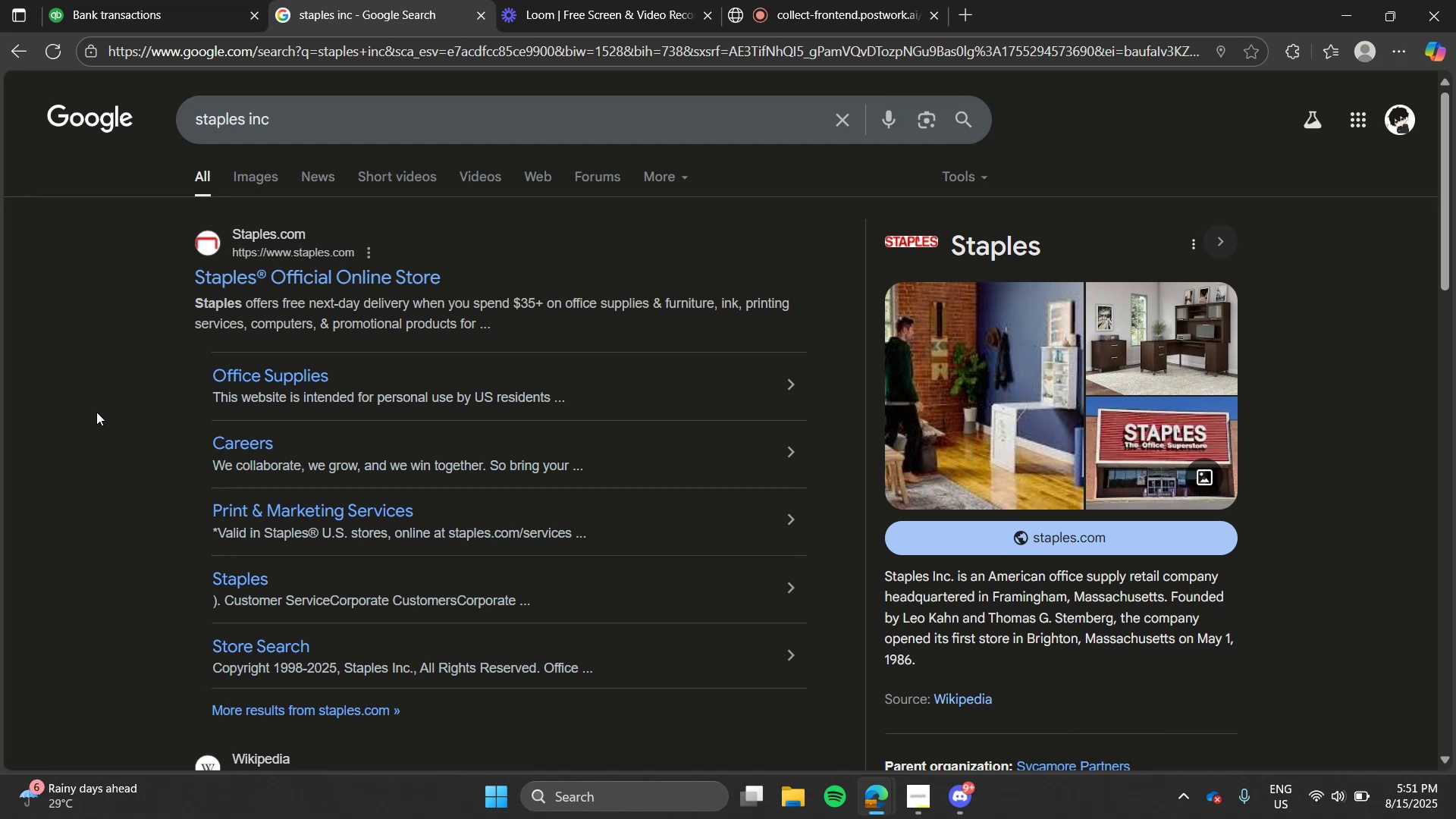 
left_click([199, 0])
 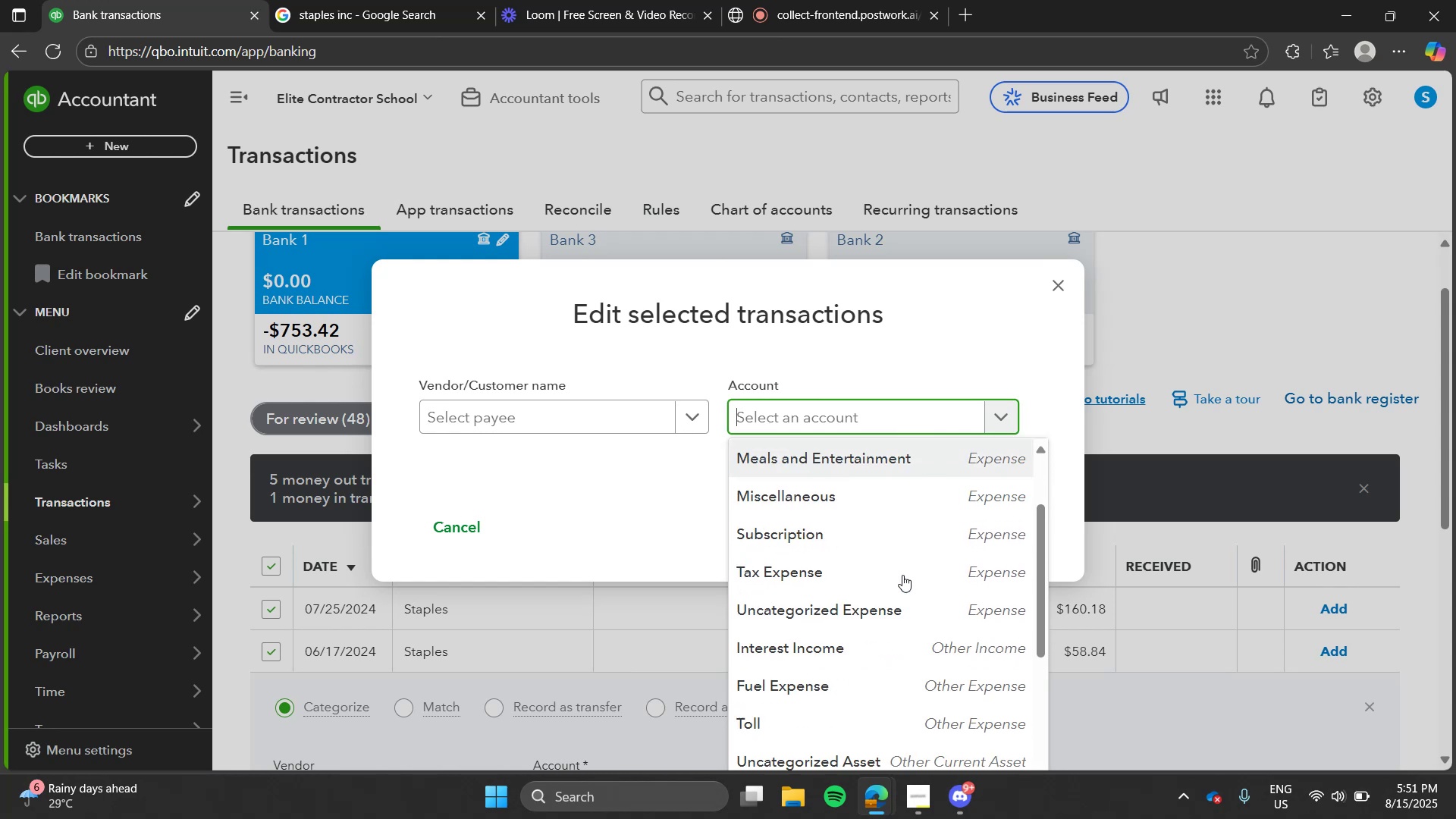 
wait(11.53)
 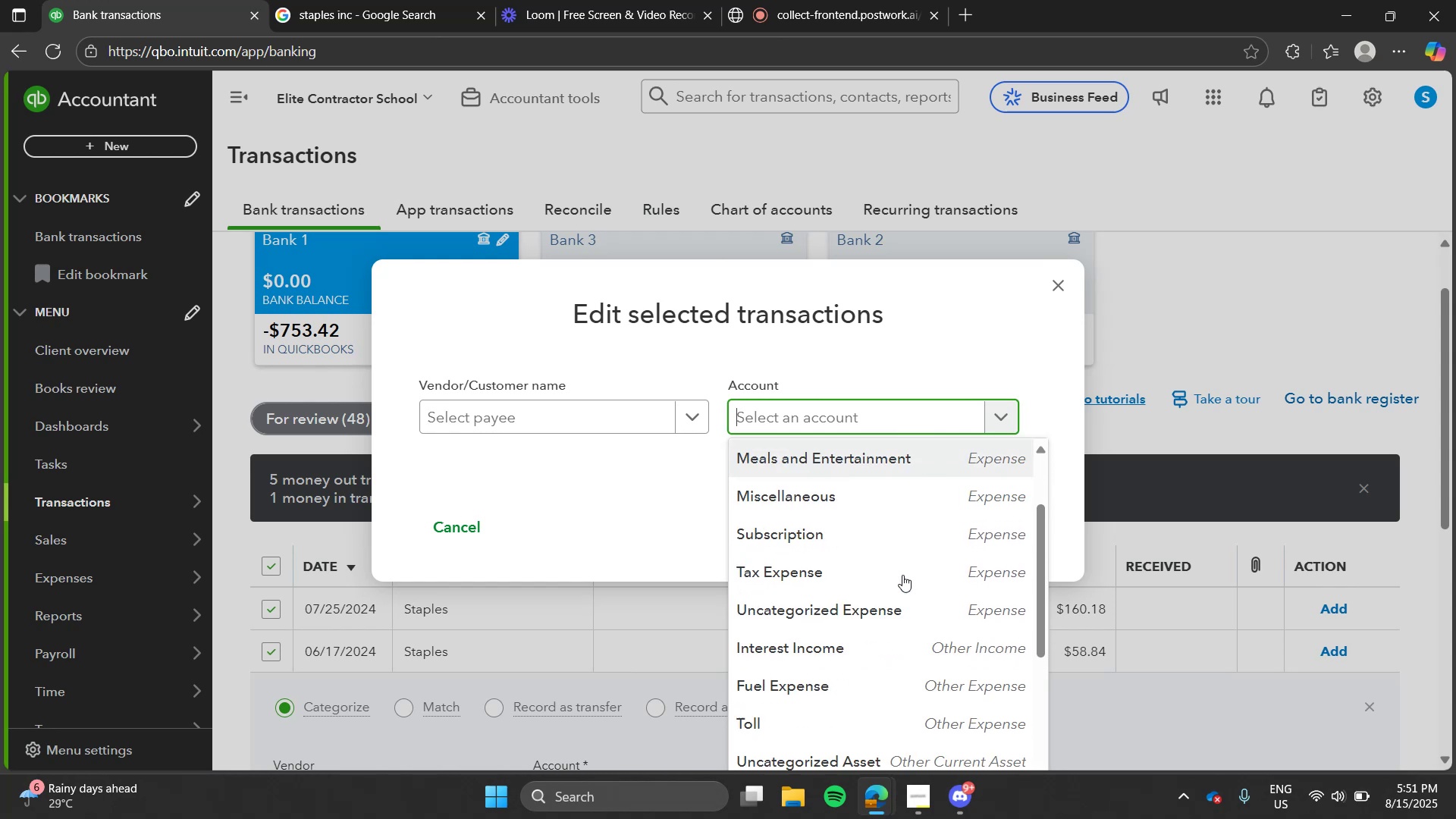 
left_click([852, 375])
 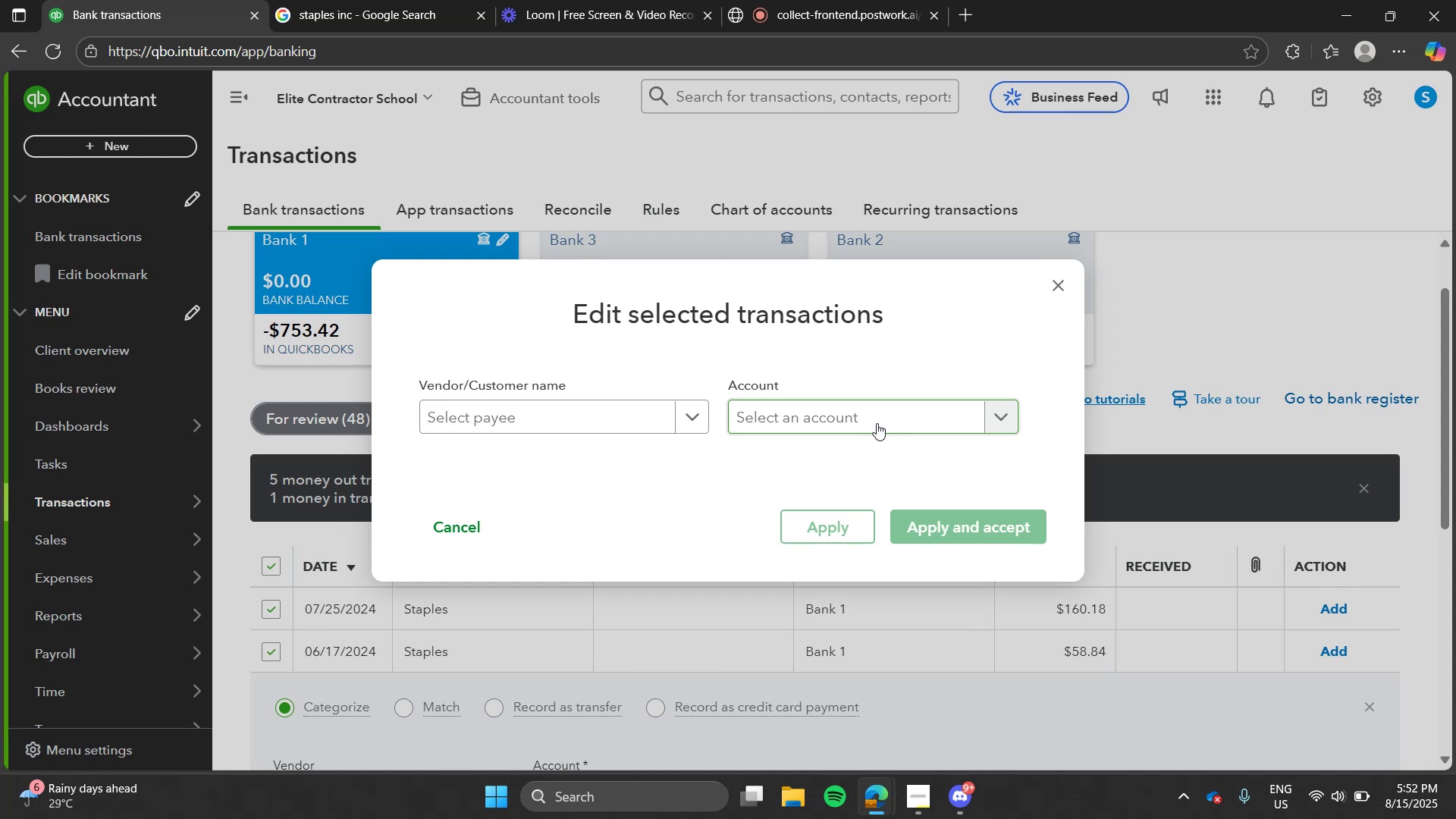 
wait(59.44)
 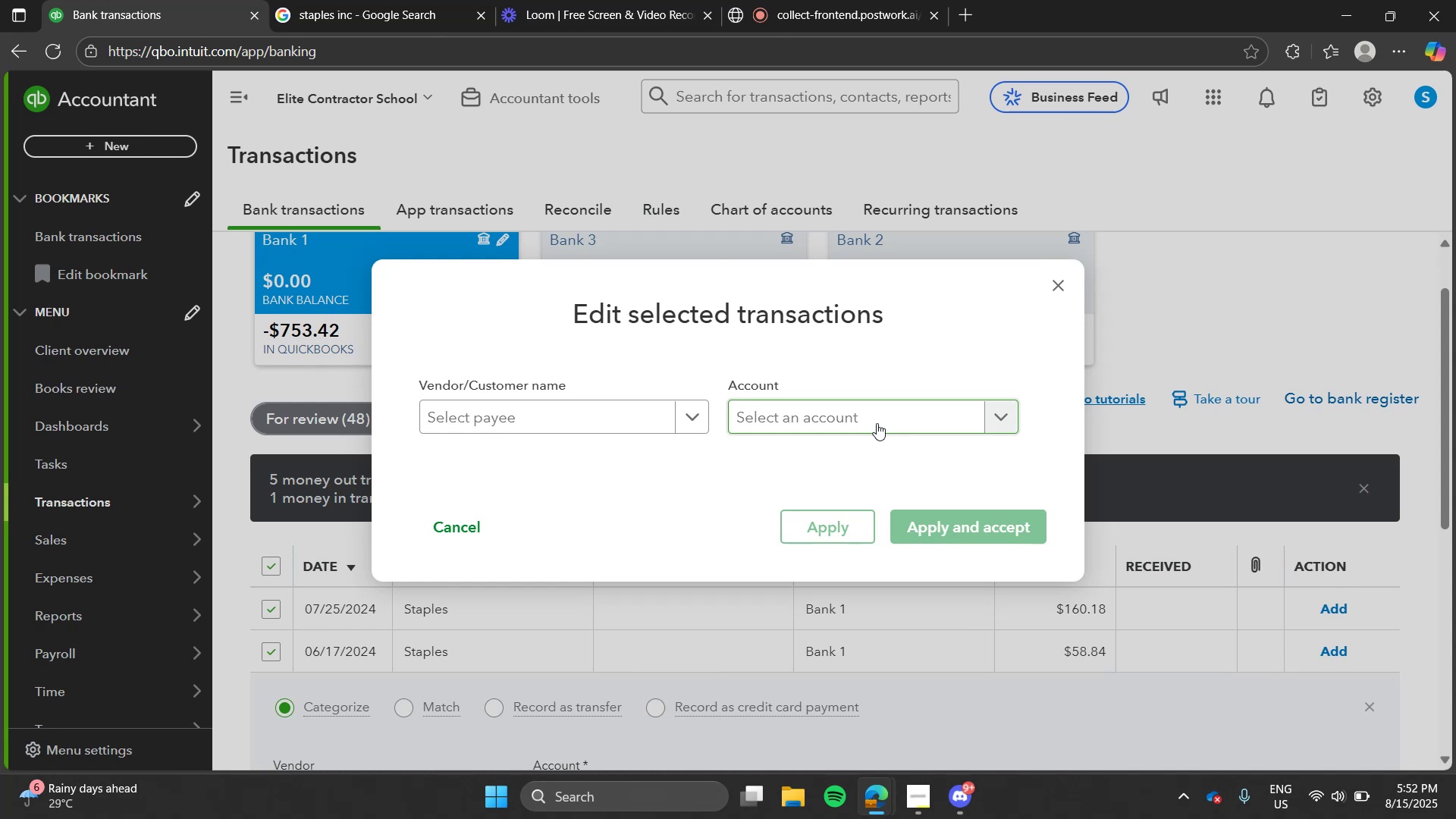 
left_click([405, 0])
 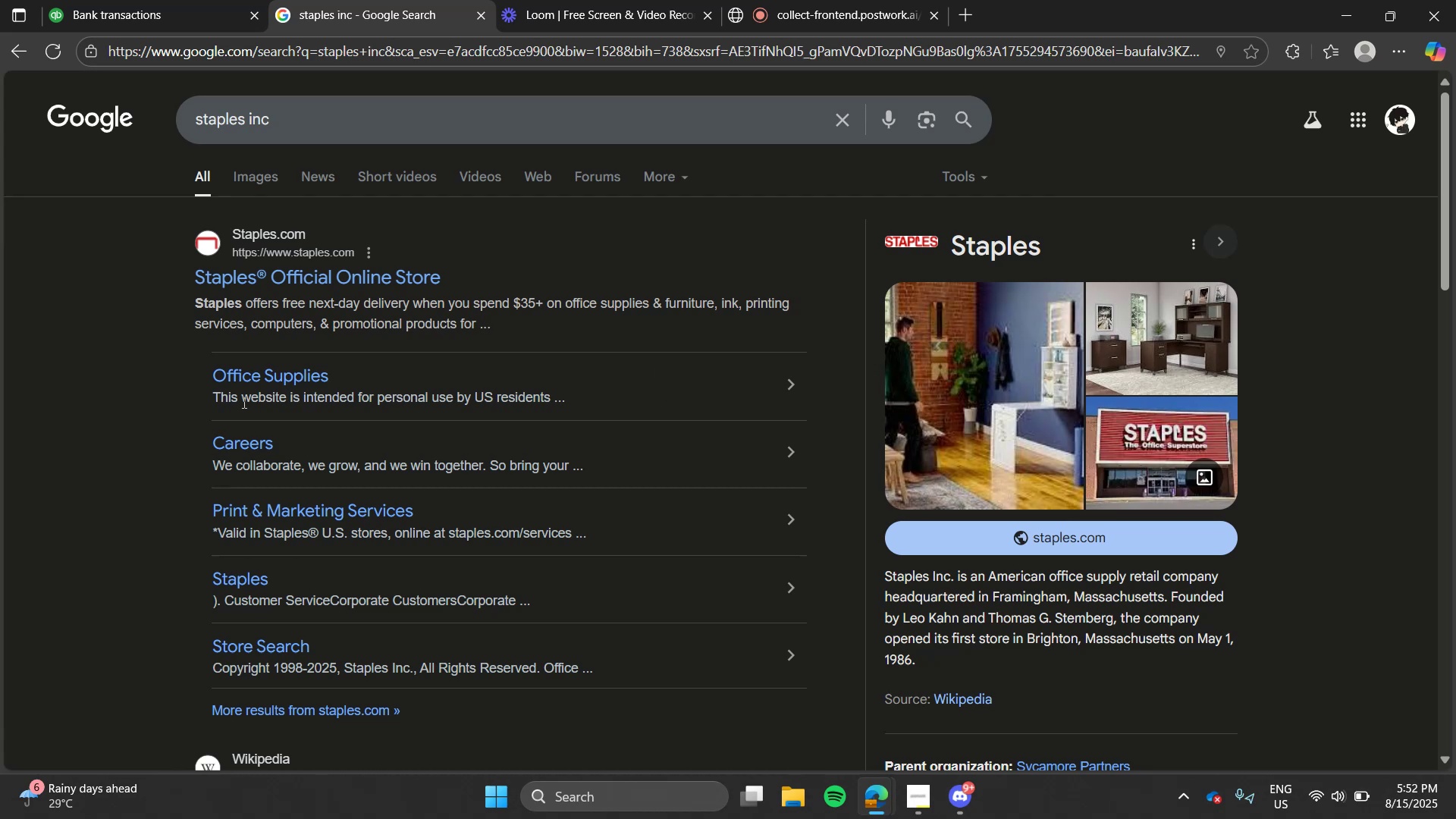 
left_click([126, 384])
 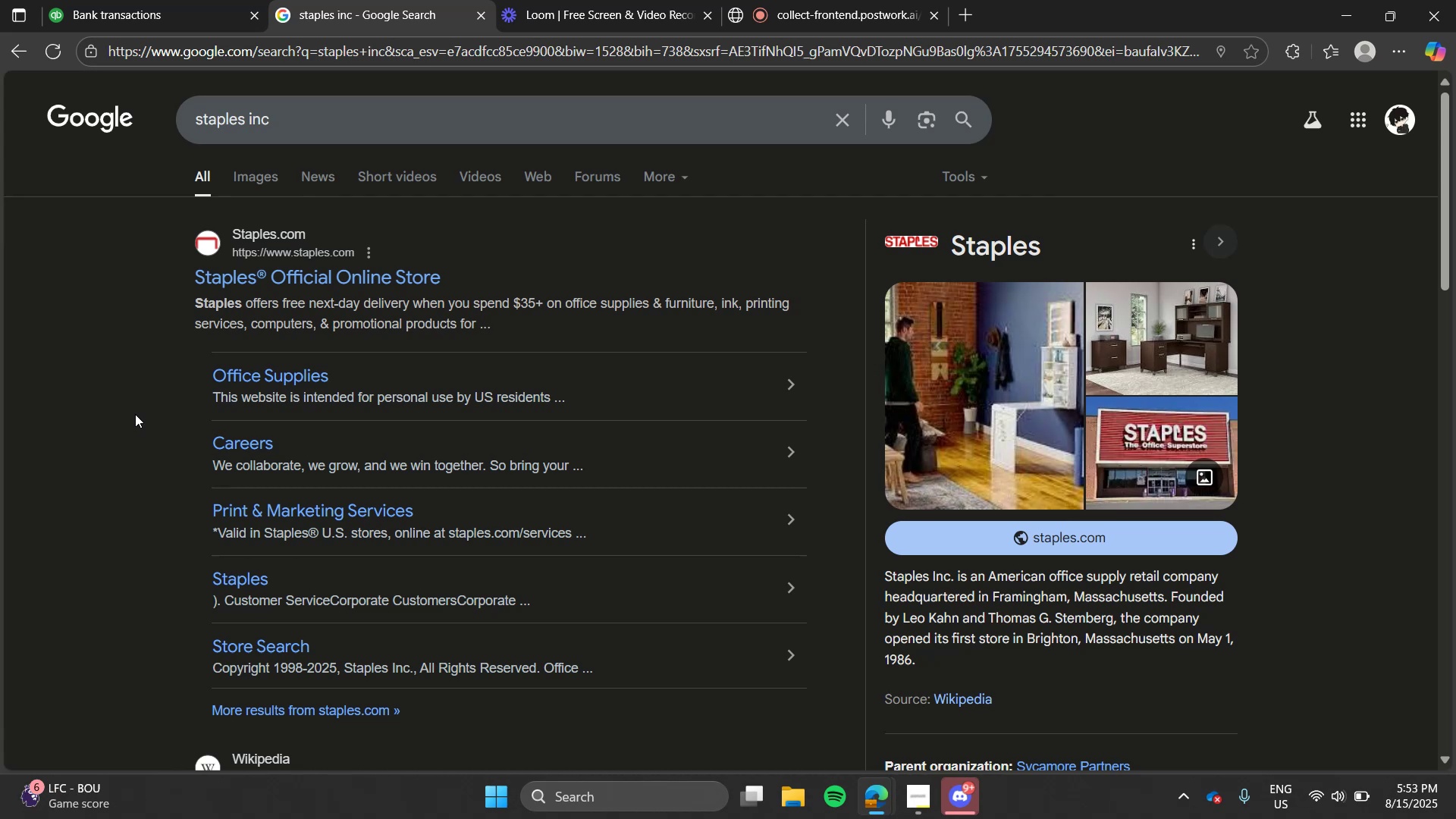 
wait(29.74)
 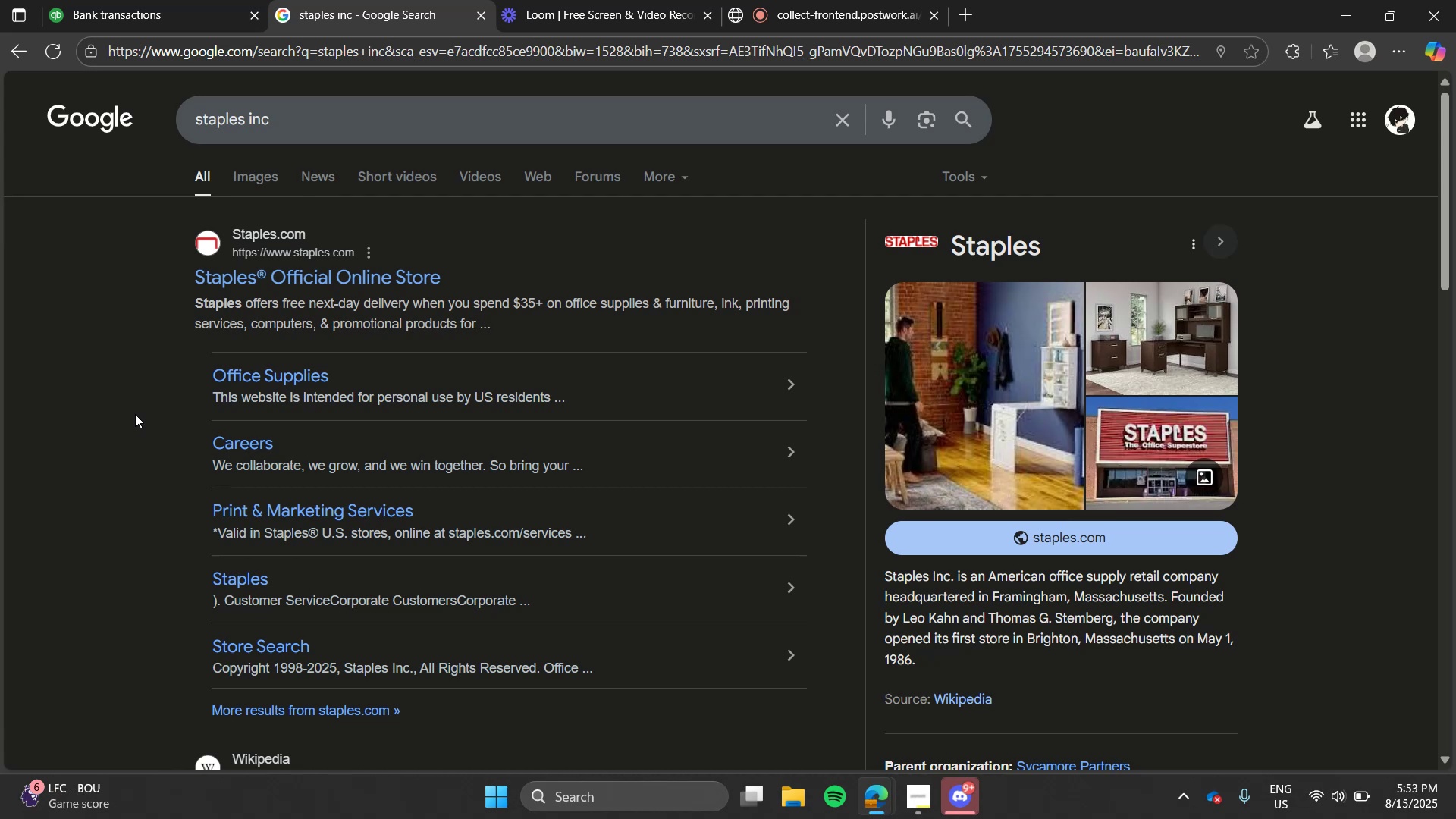 
left_click([184, 0])
 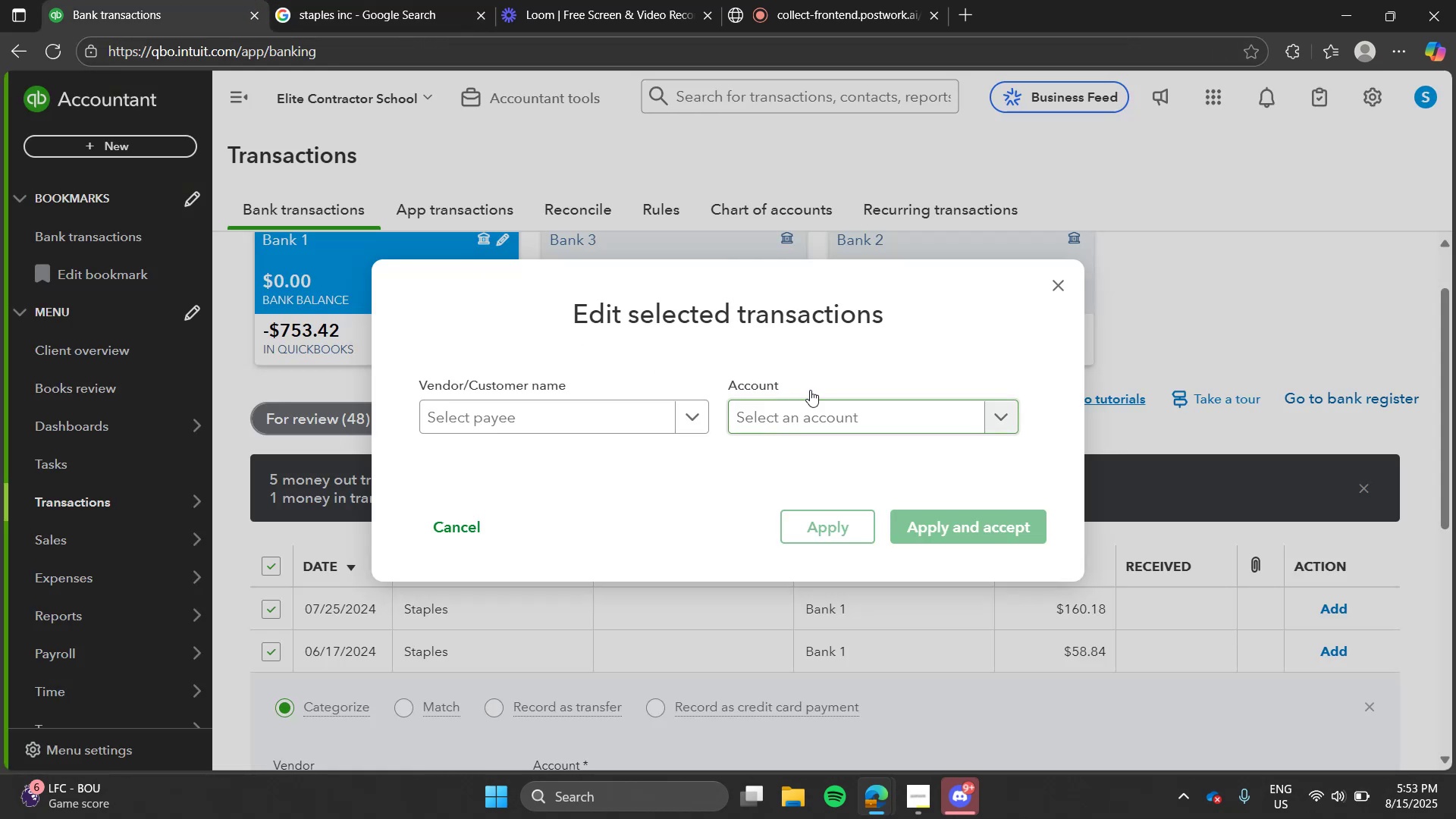 
left_click([871, 354])
 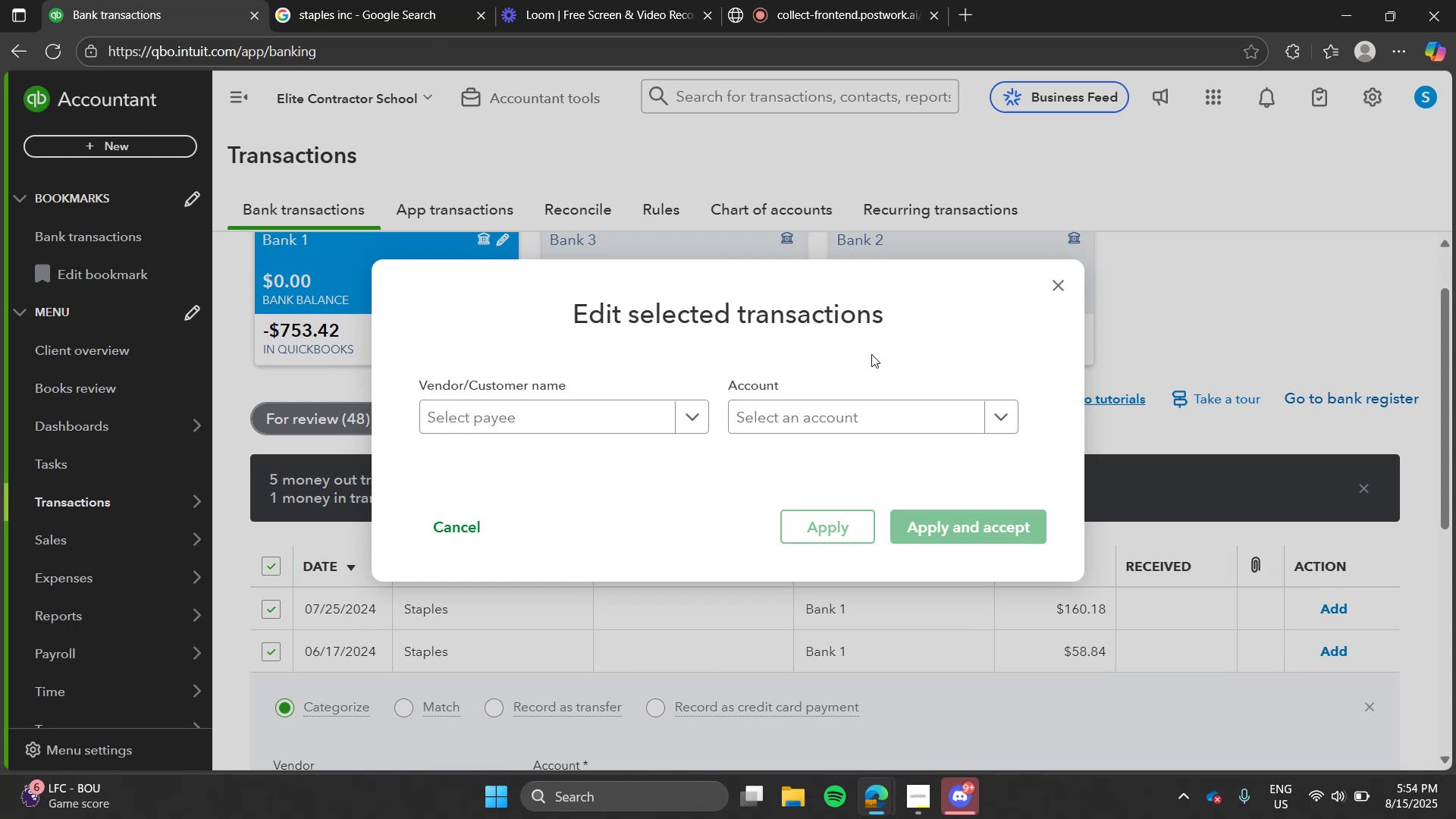 
wait(51.81)
 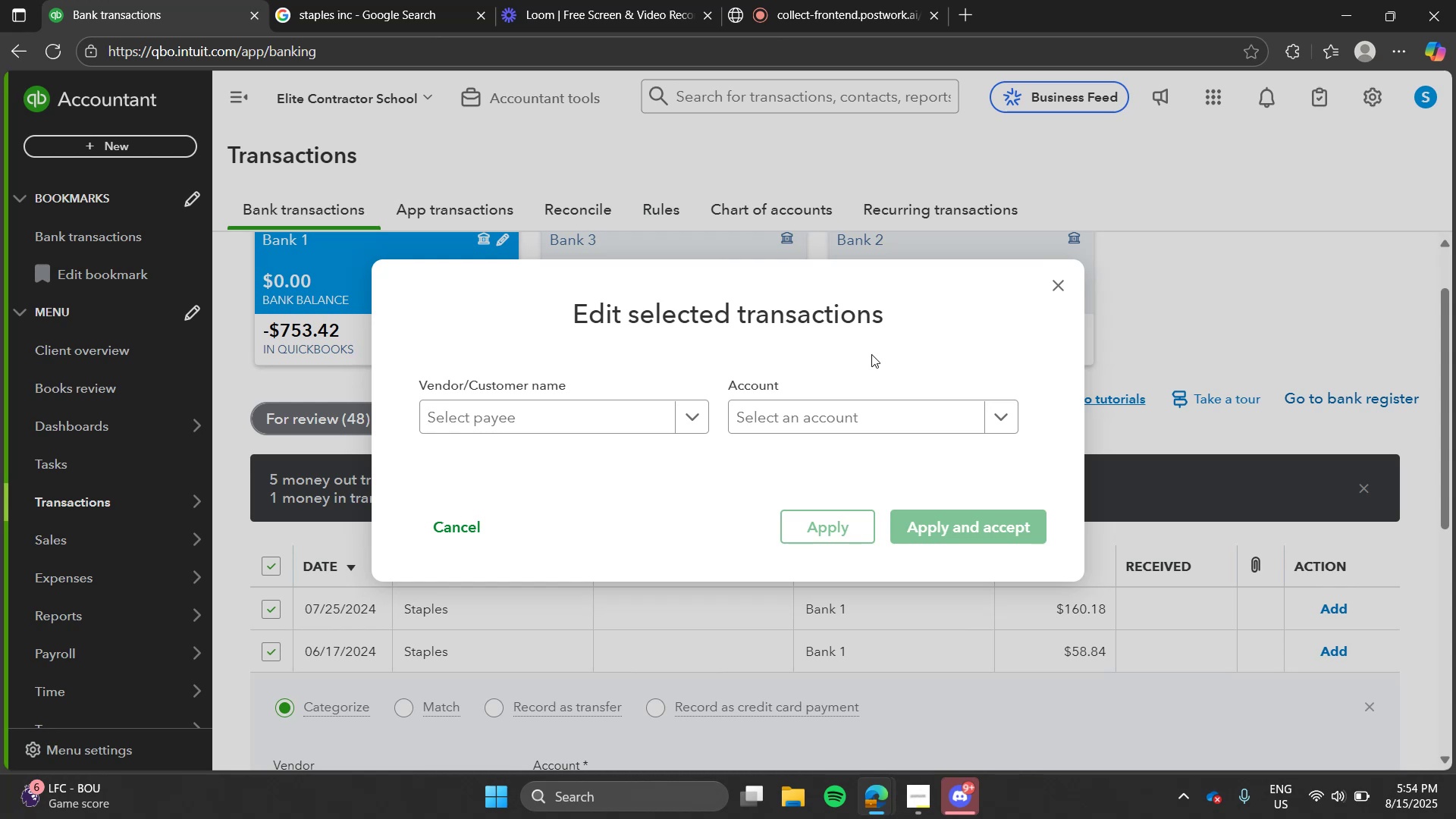 
left_click([372, 1])
 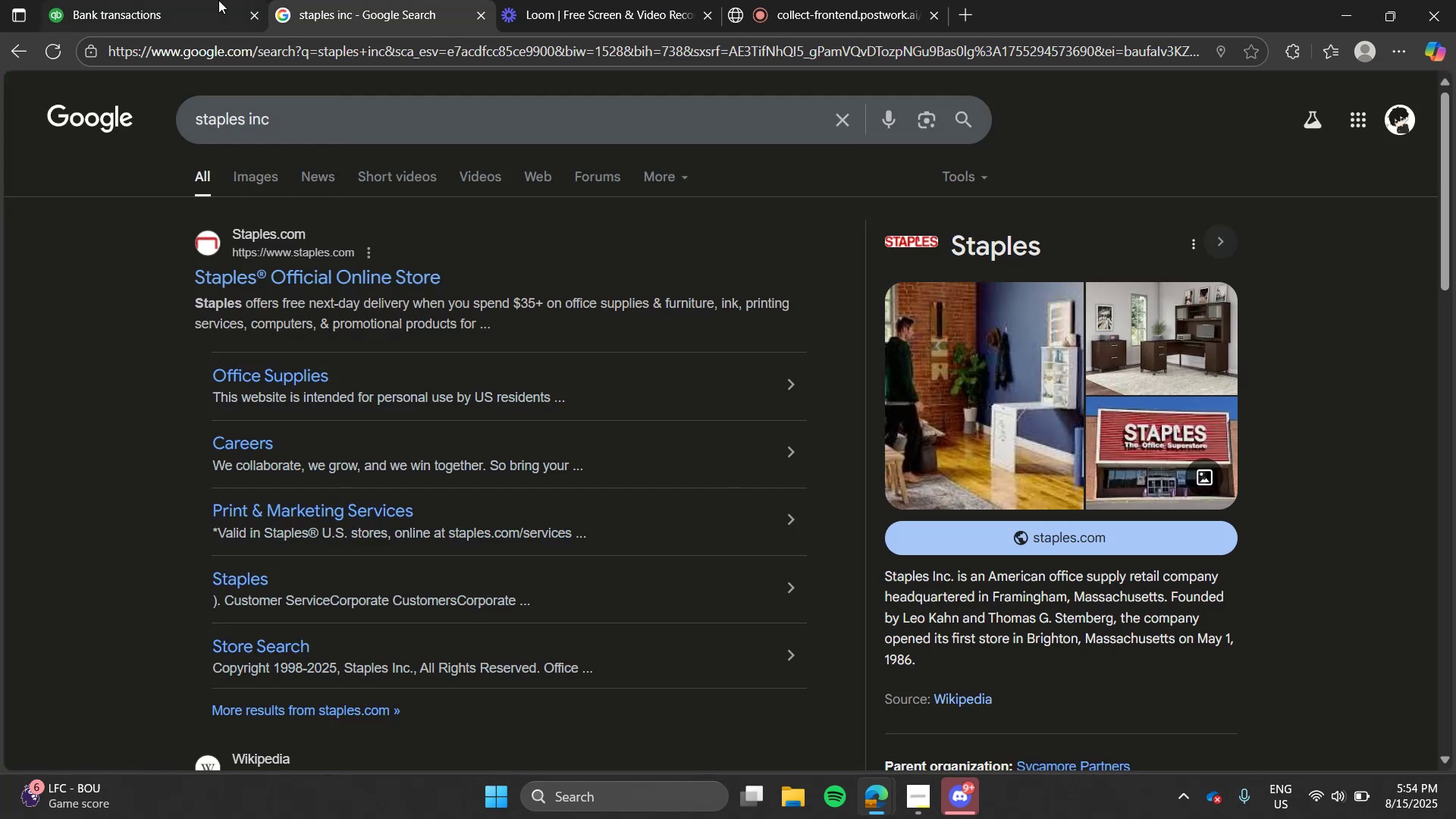 
left_click([218, 0])
 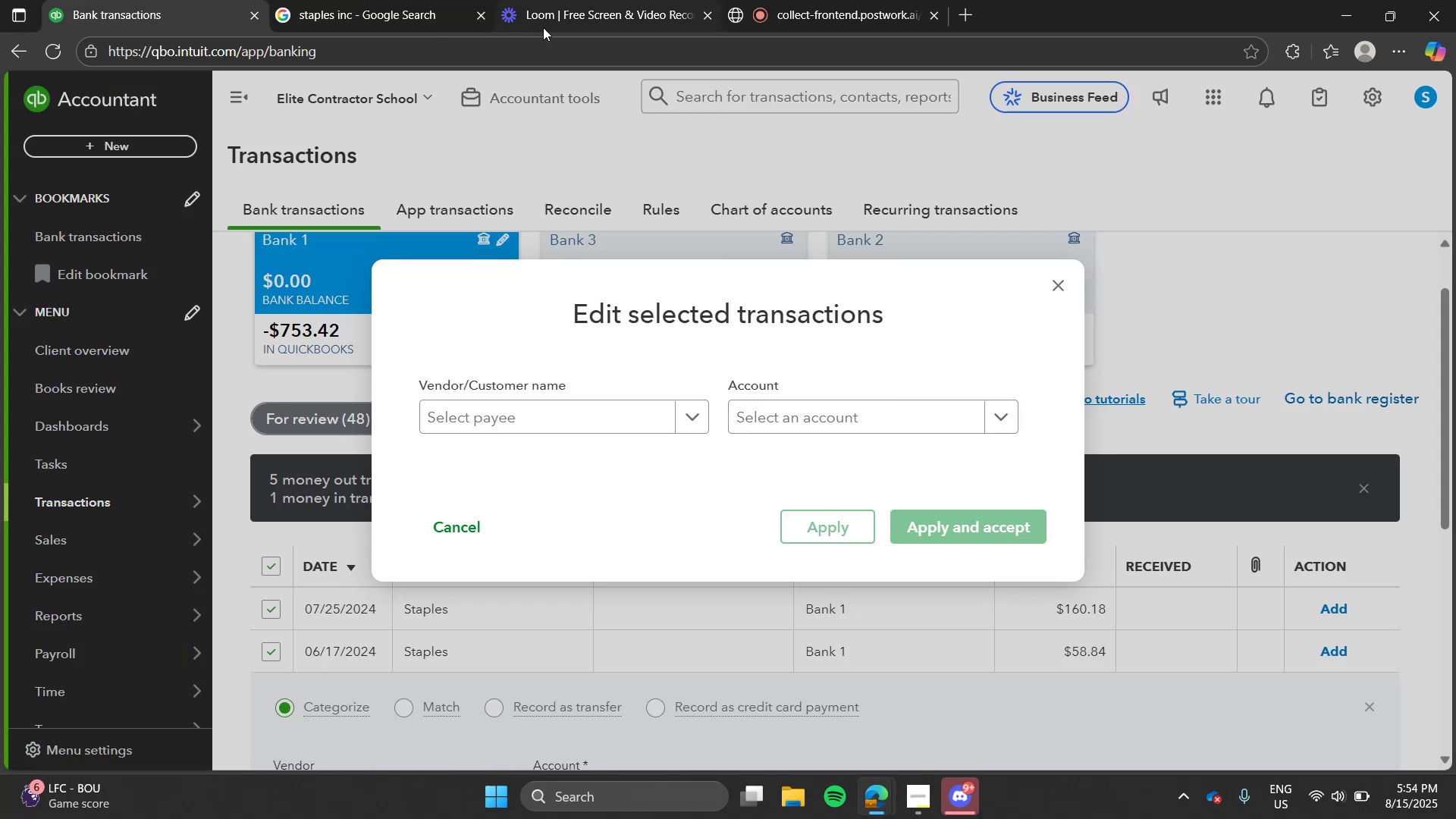 
left_click([428, 0])
 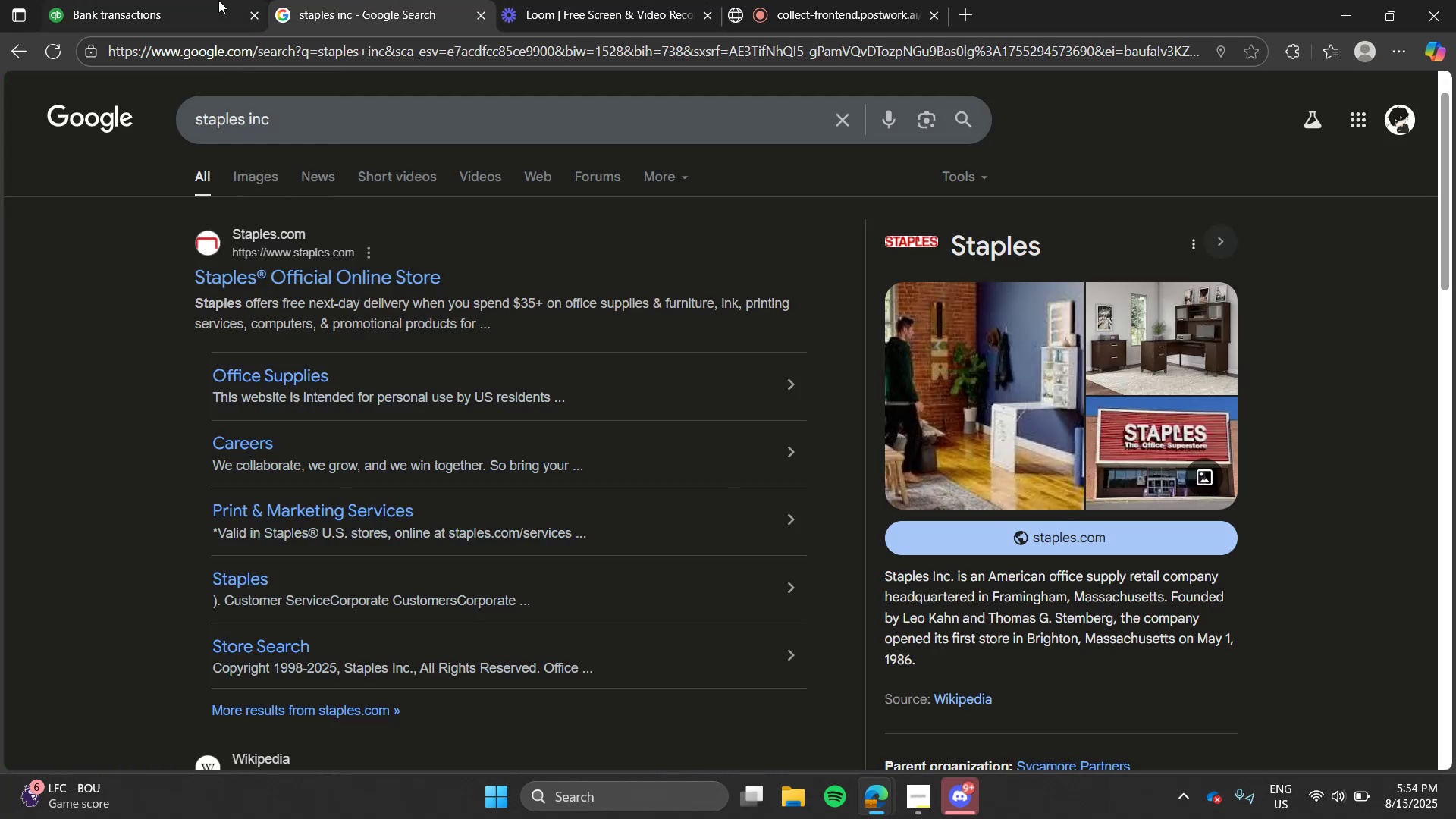 
left_click([213, 0])
 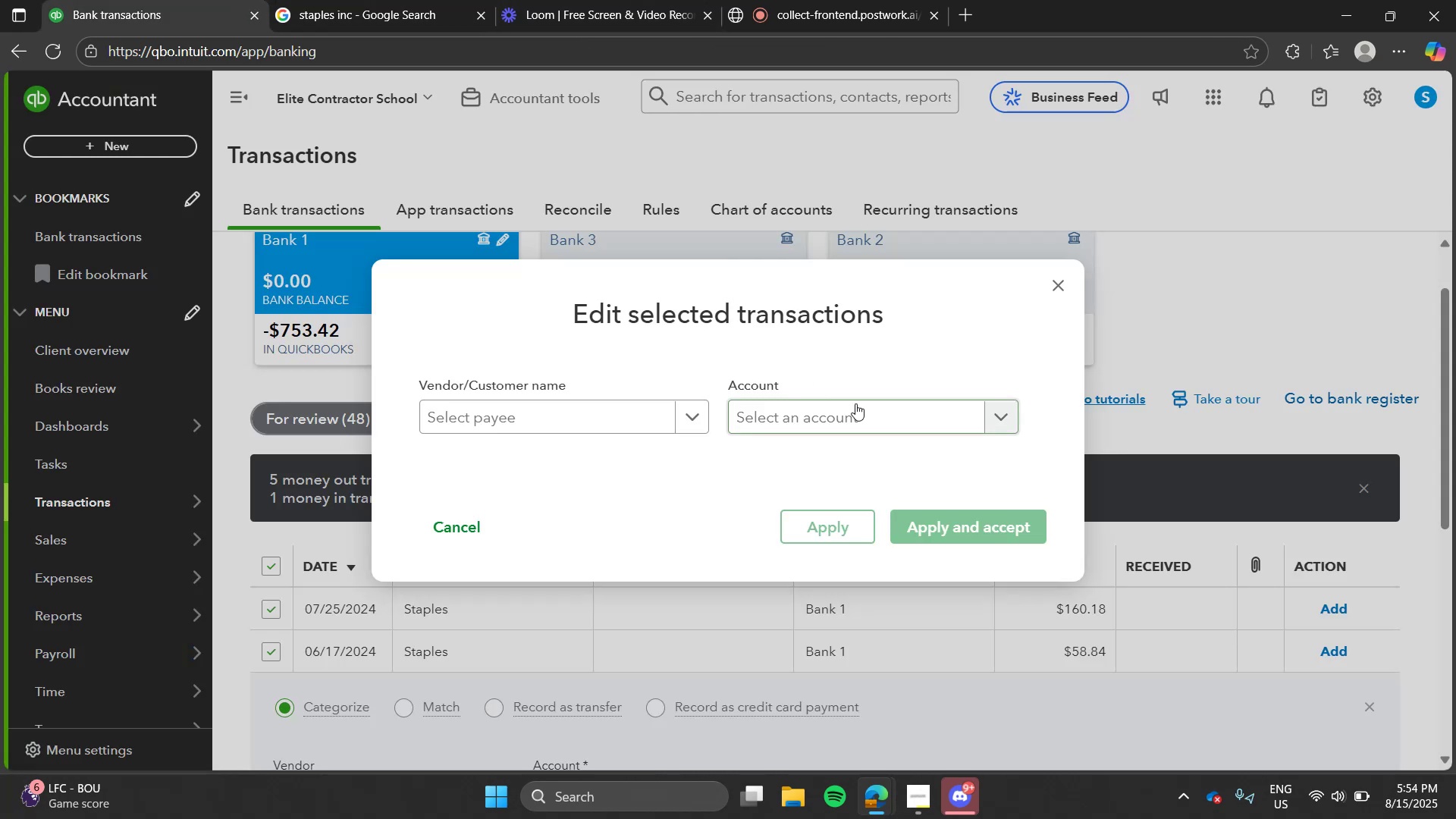 
left_click([855, 403])
 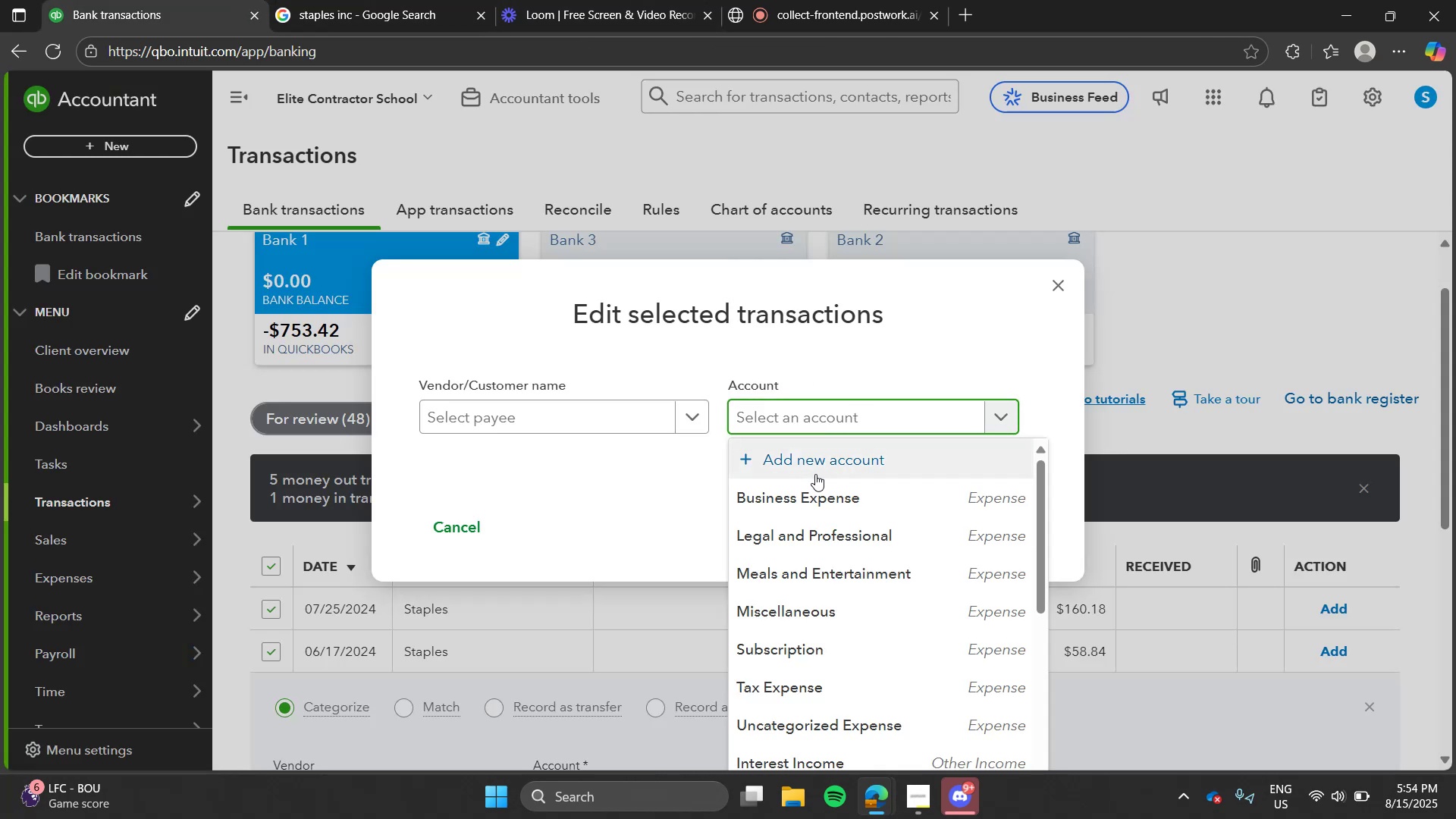 
left_click([815, 474])
 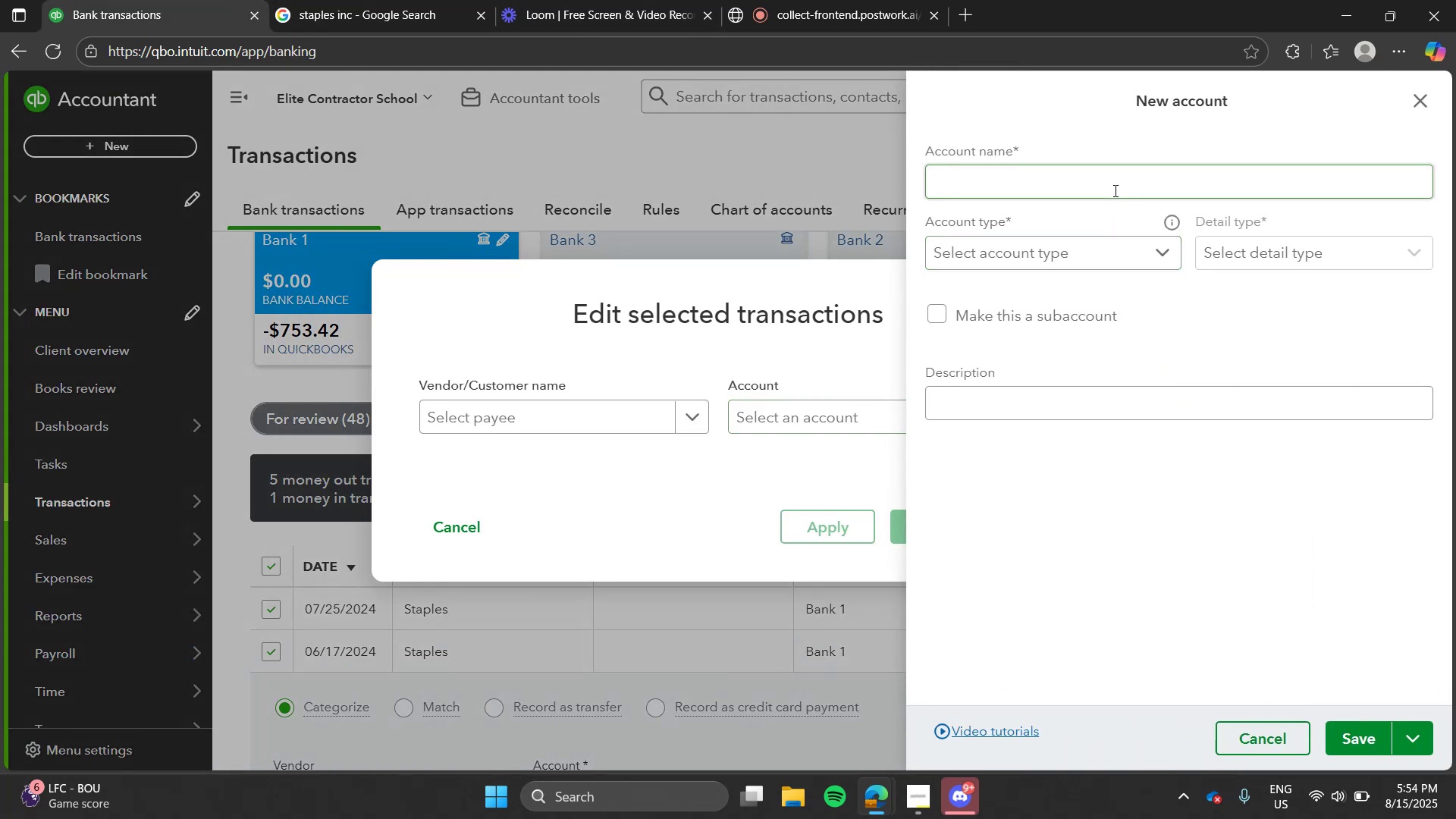 
wait(6.28)
 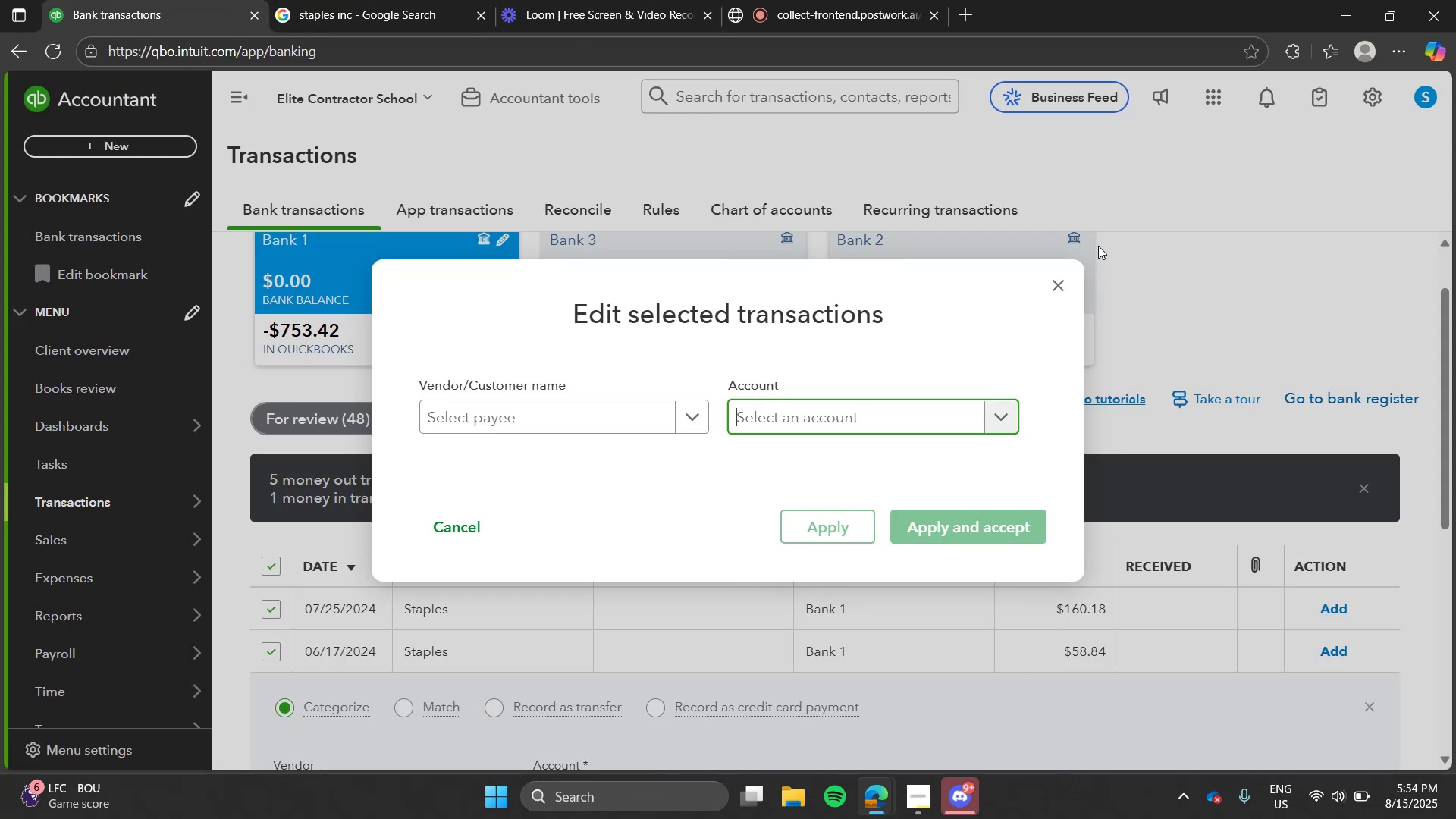 
left_click([1418, 105])
 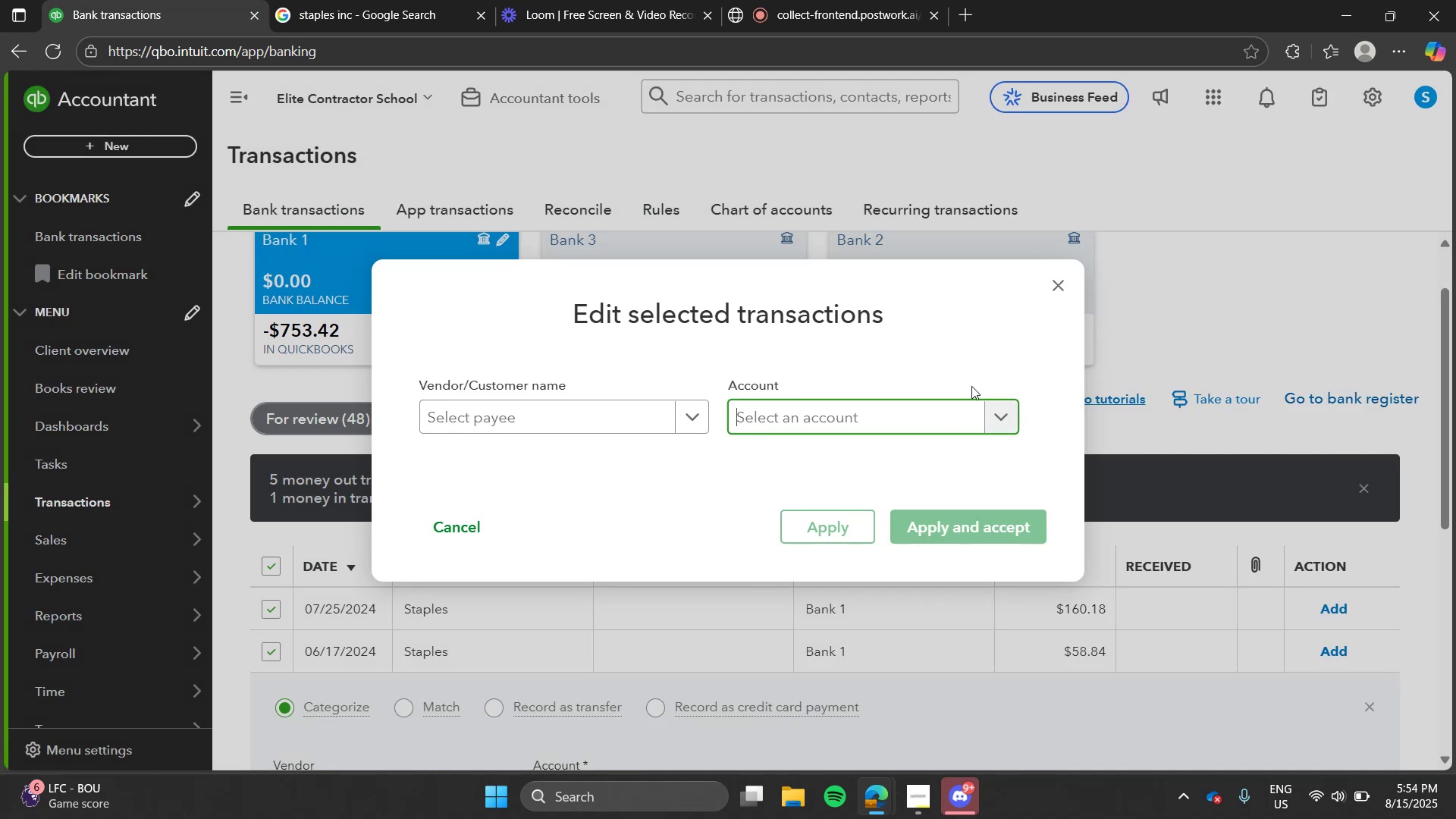 
wait(5.11)
 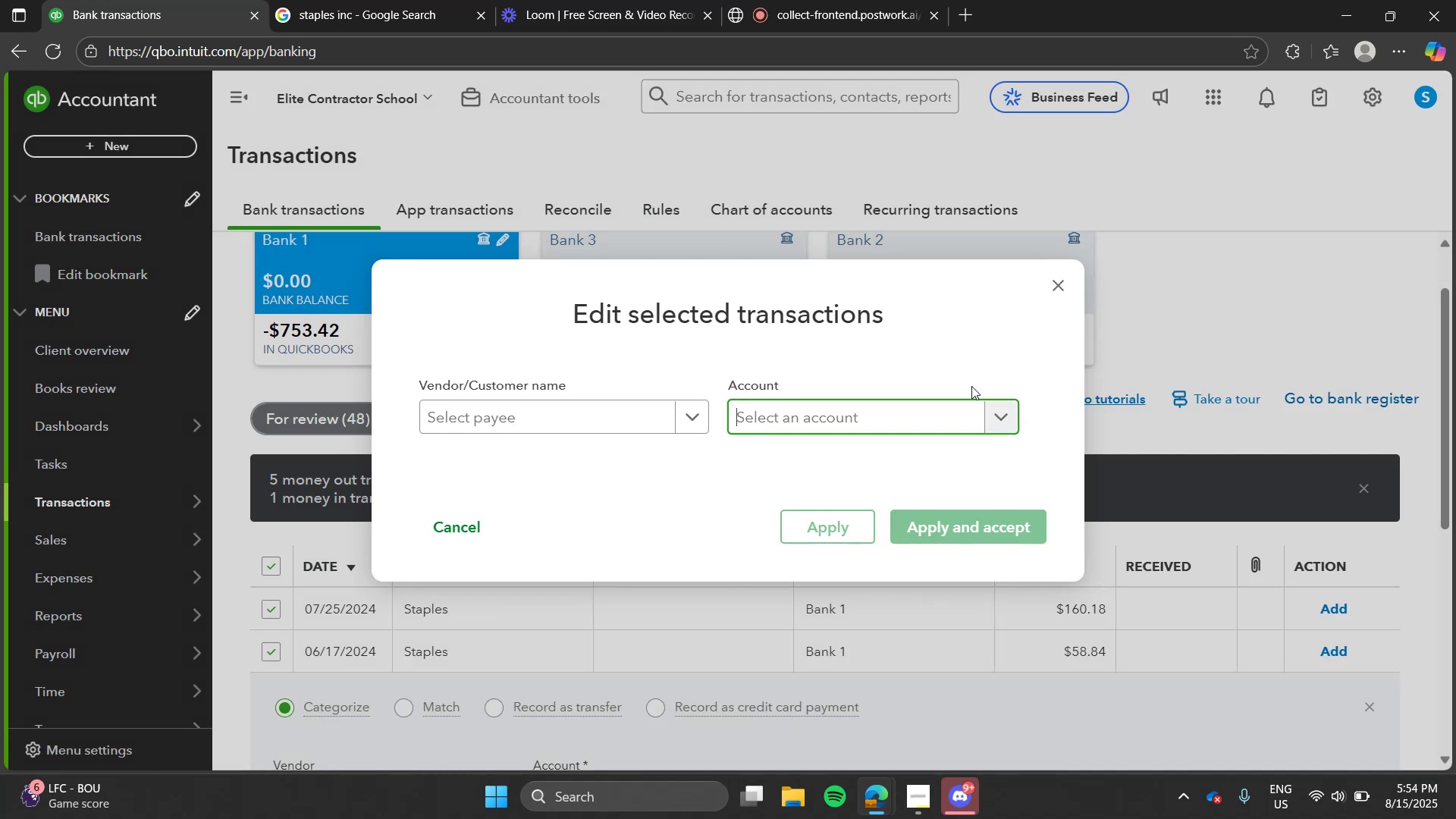 
type(Busin)
 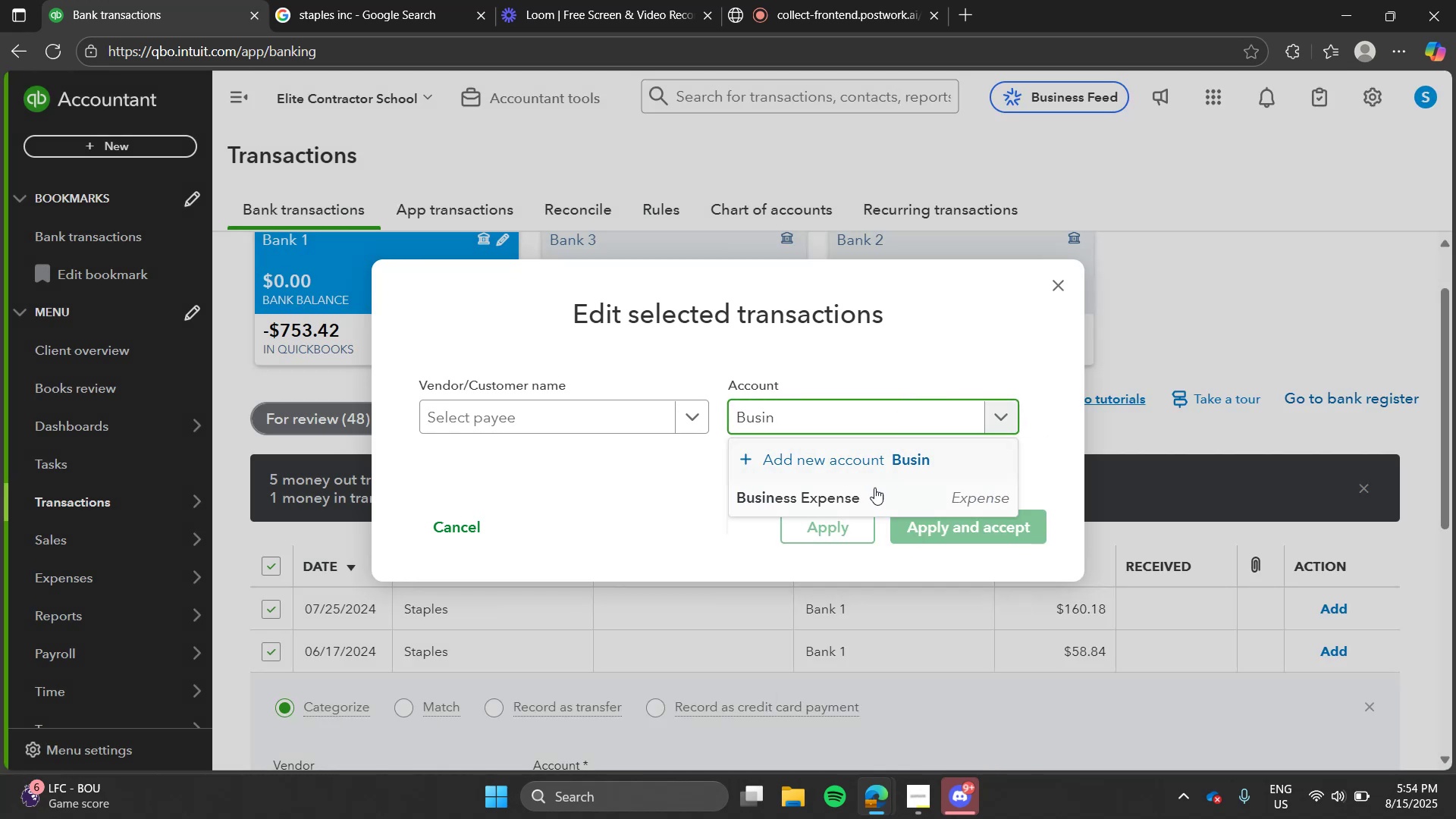 
left_click([873, 491])
 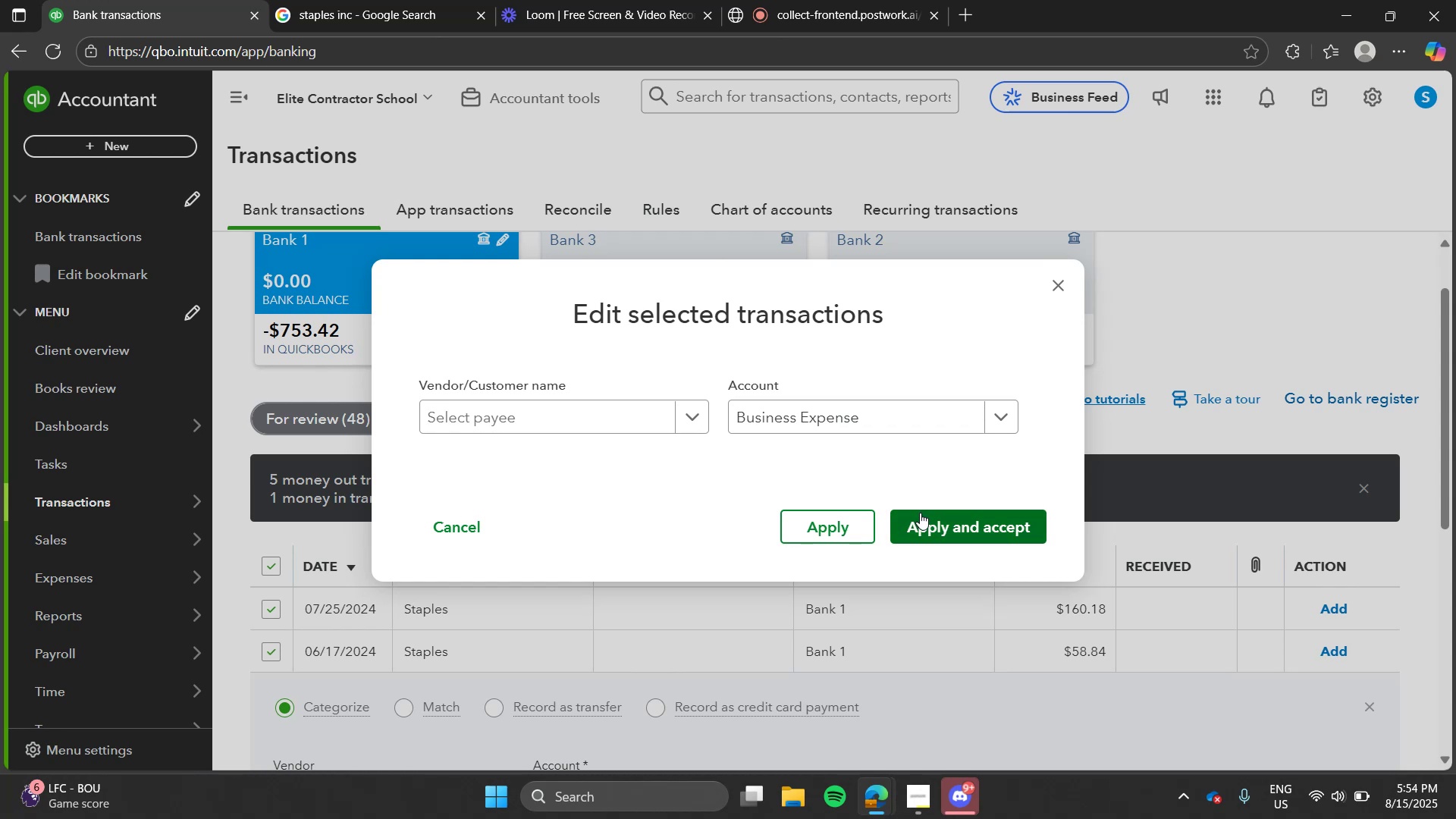 
wait(7.71)
 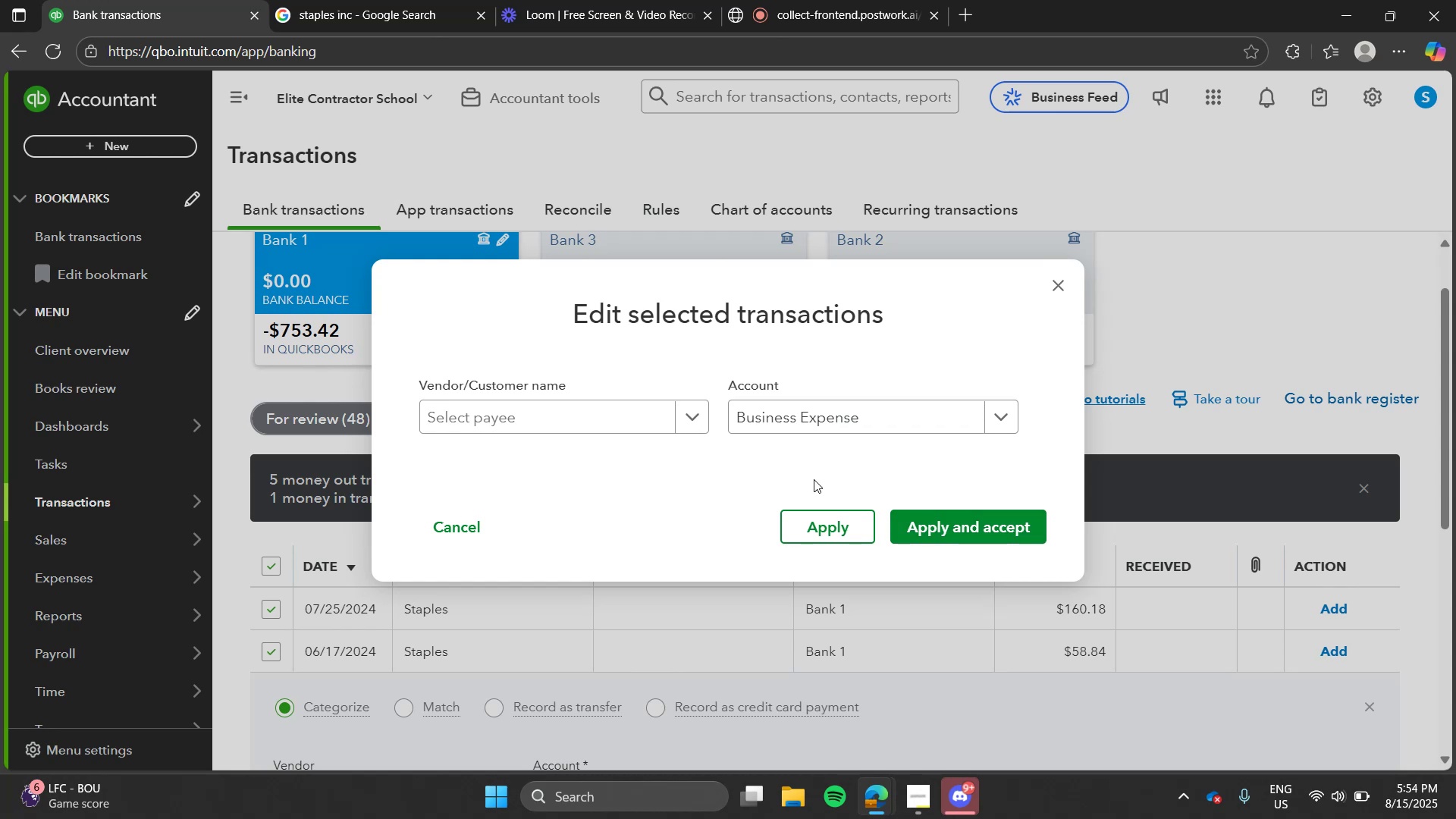 
left_click([922, 515])
 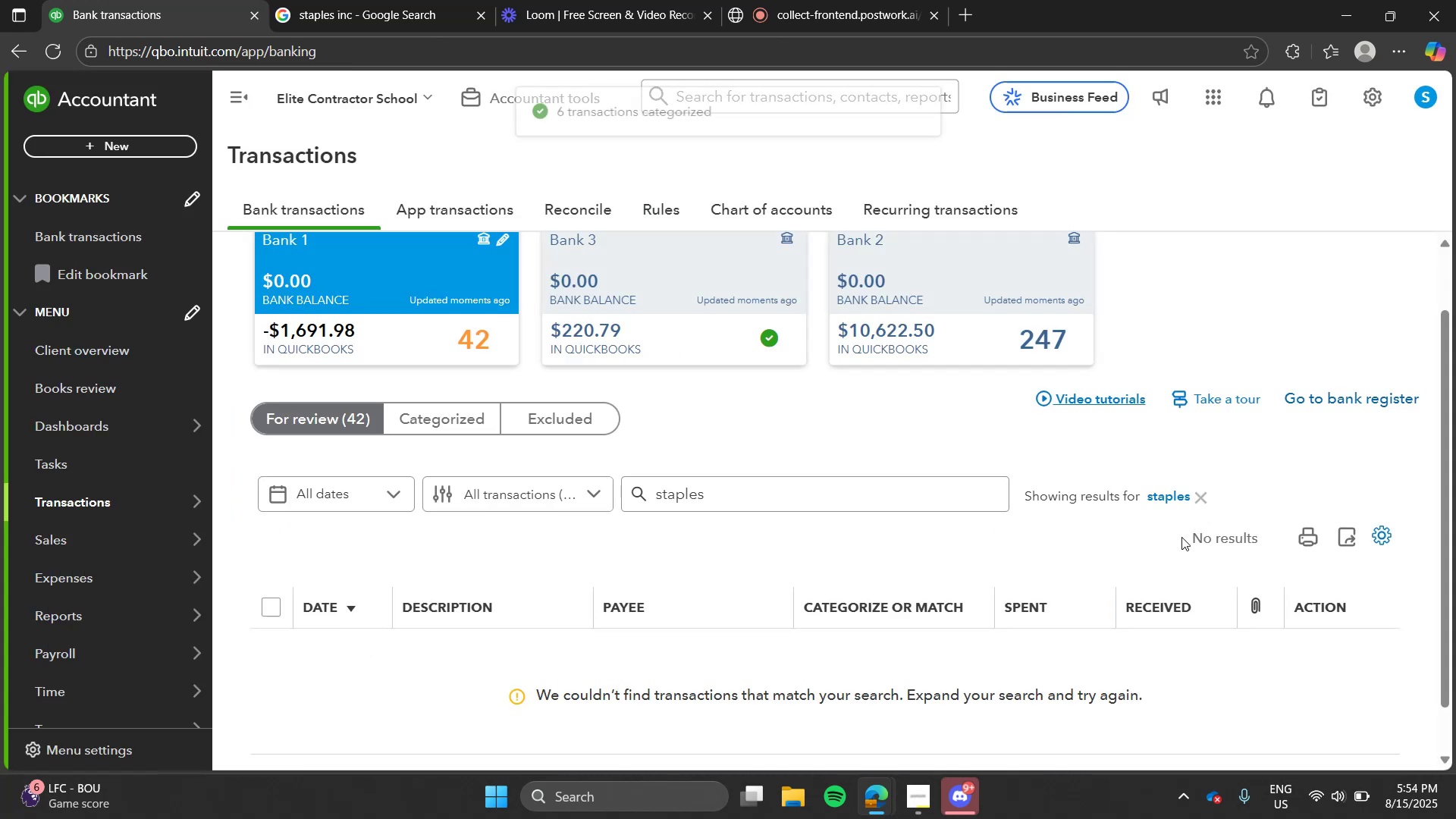 
left_click([1191, 495])
 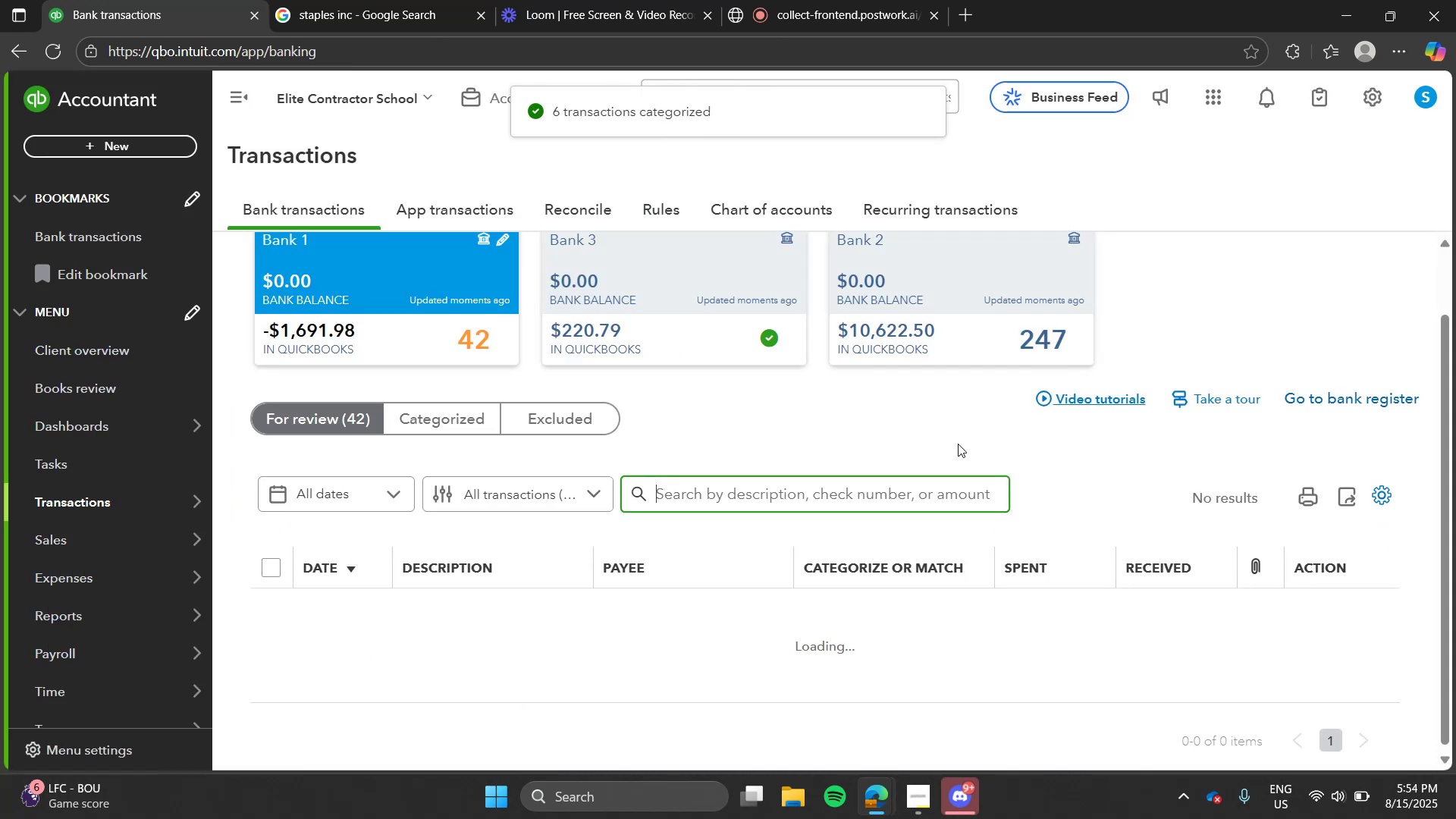 
left_click_drag(start_coordinate=[958, 444], to_coordinate=[1019, 476])
 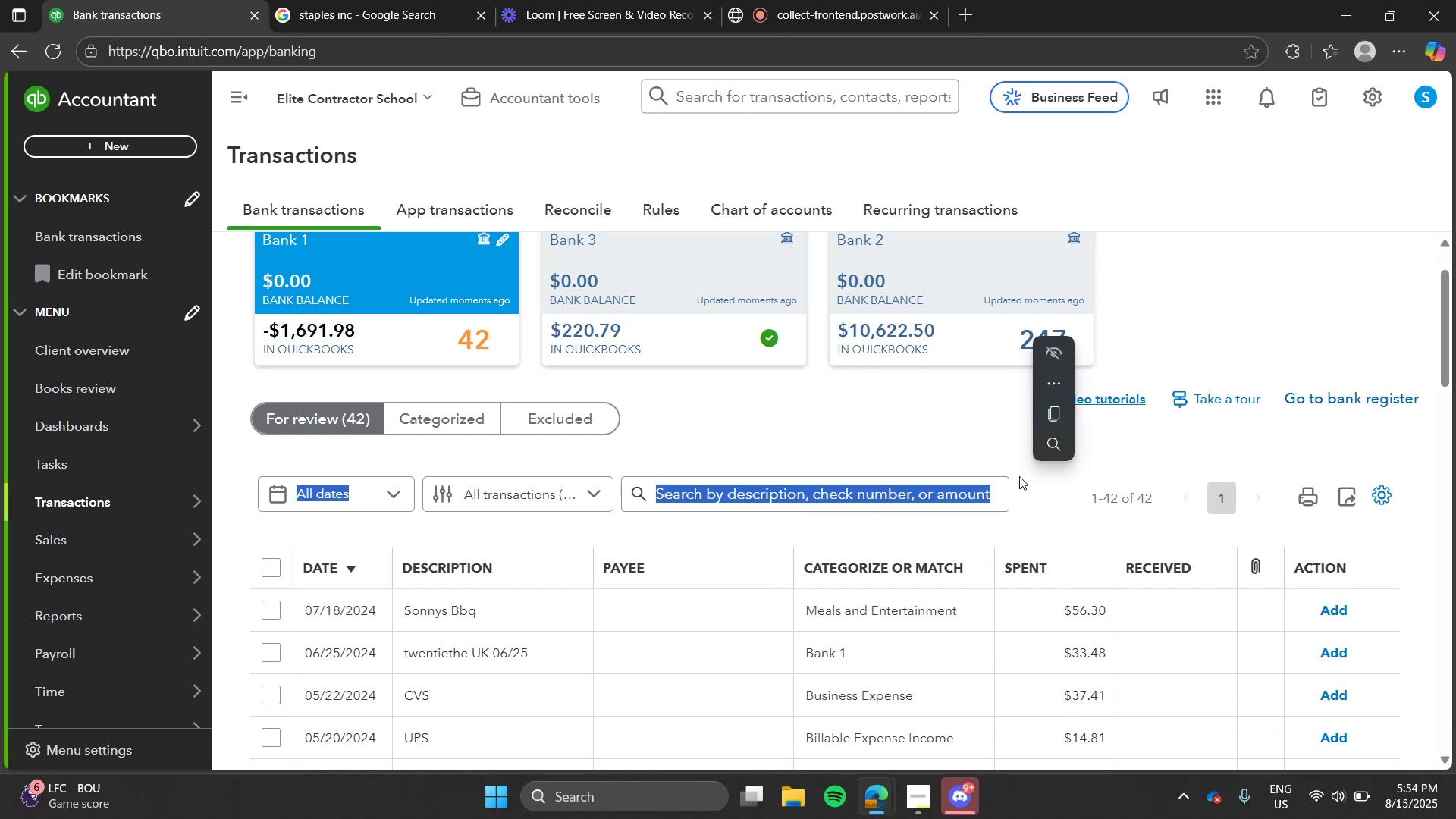 
left_click([1019, 476])
 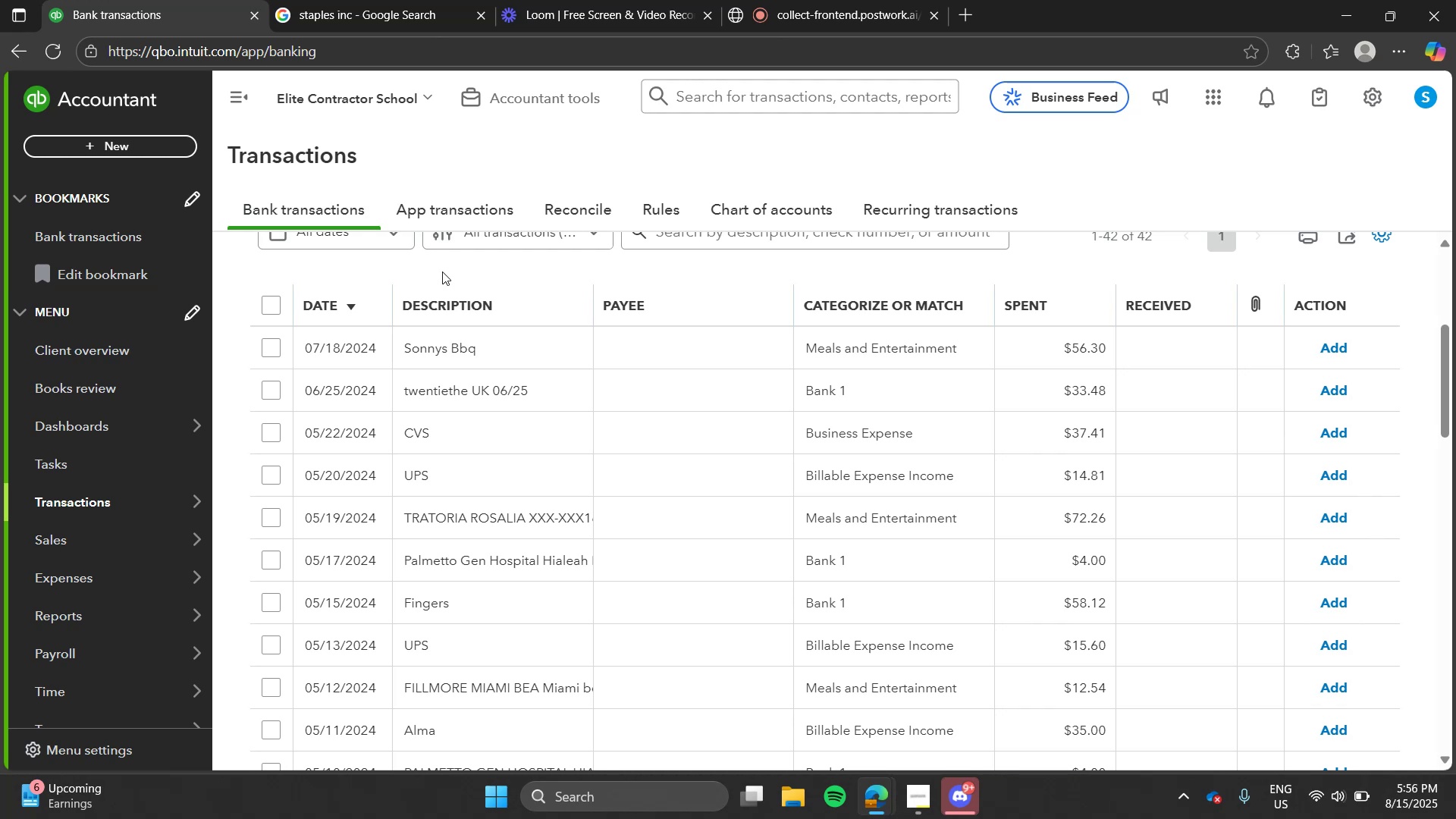 
wait(81.78)
 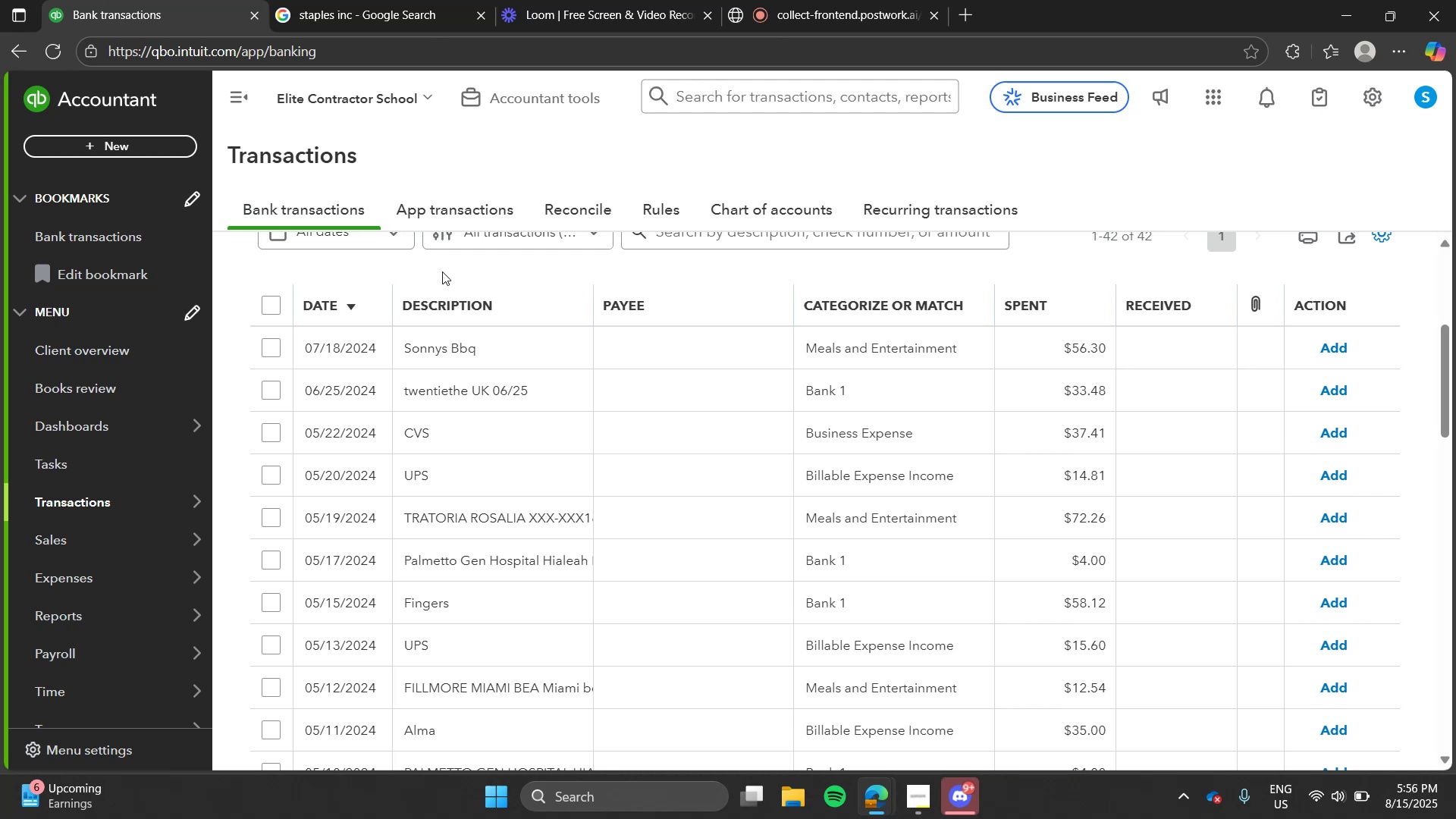 
mouse_move([503, 338])
 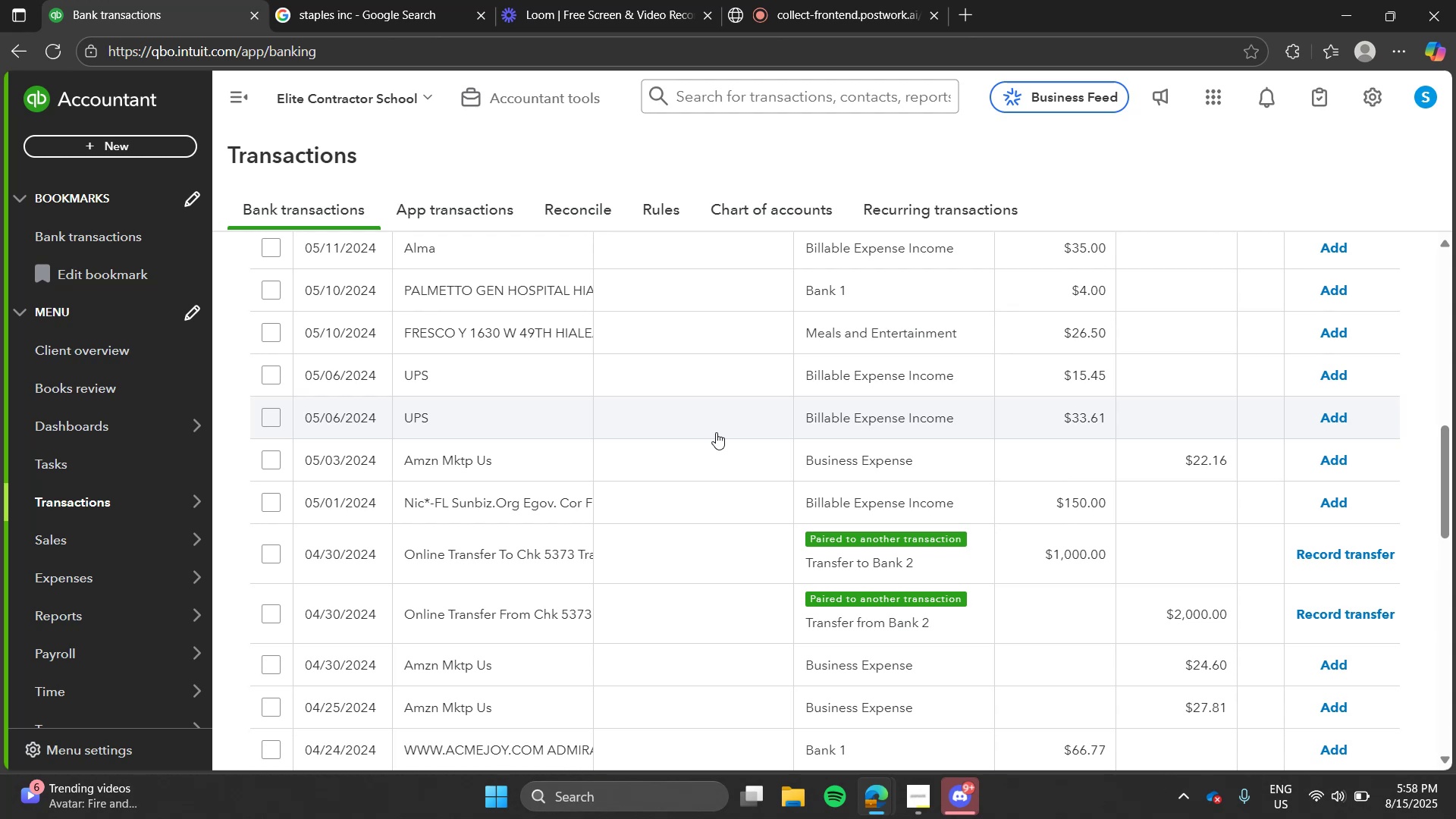 
wait(122.47)
 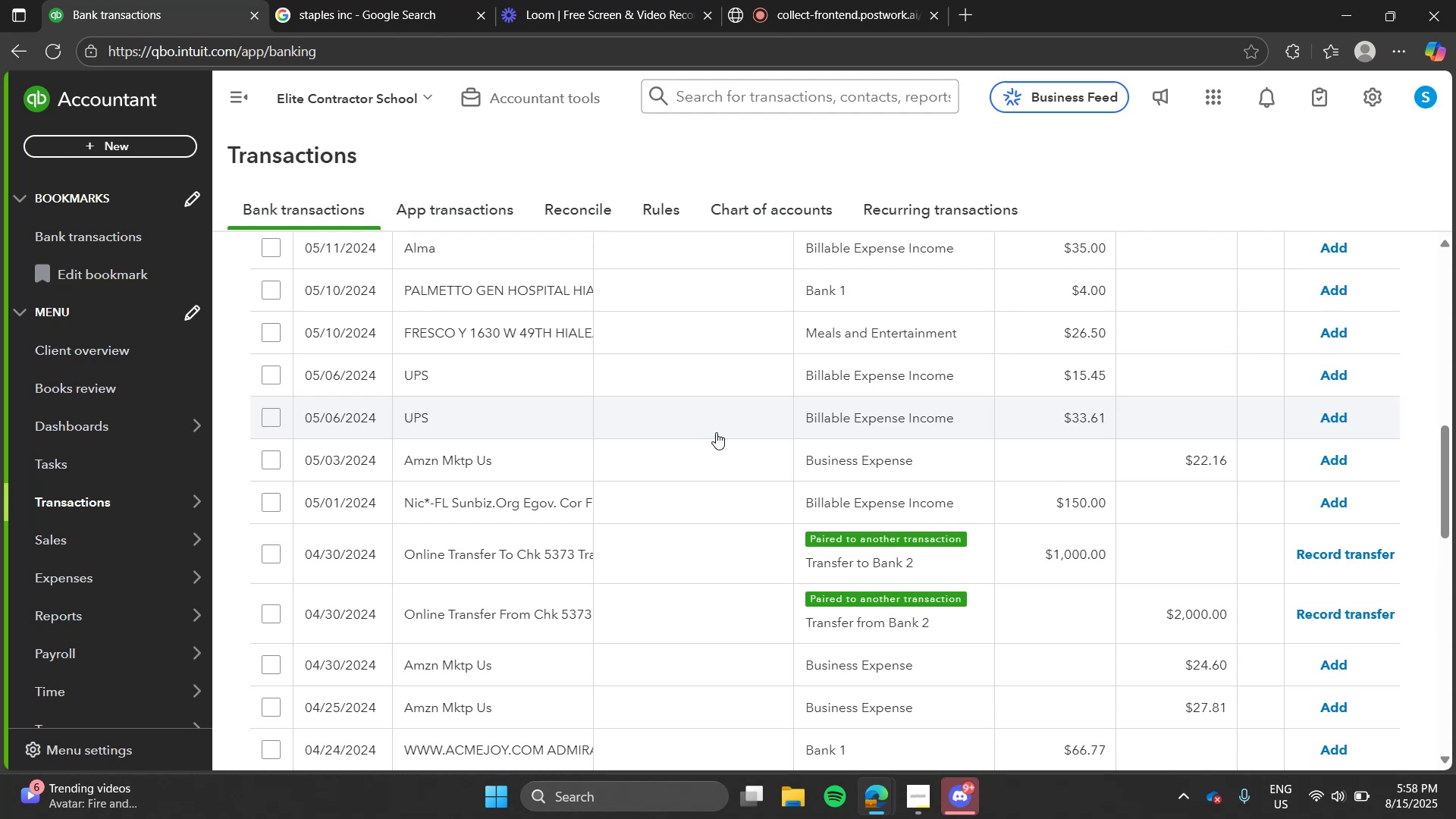 
left_click([758, 476])
 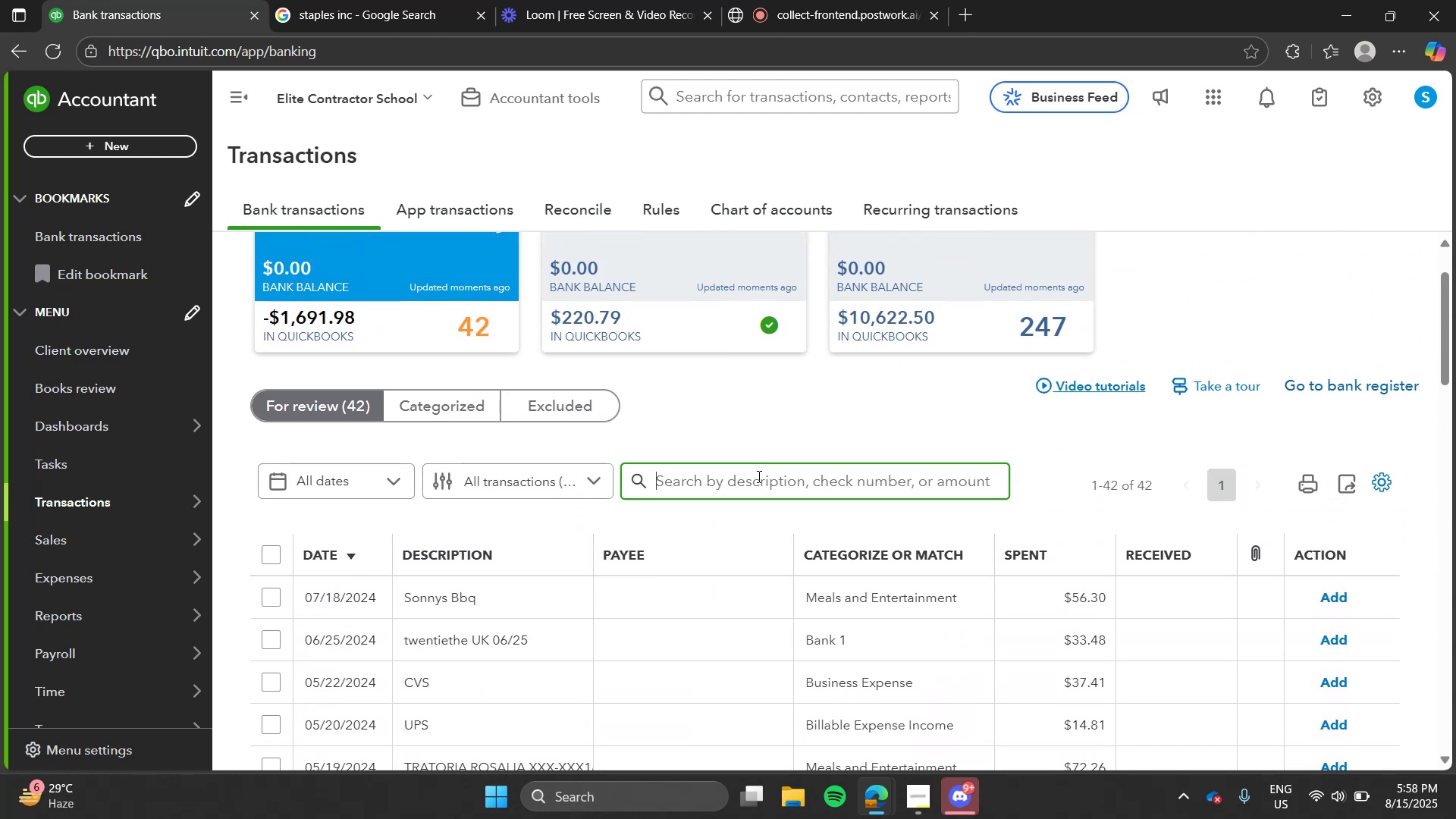 
type(ups)
 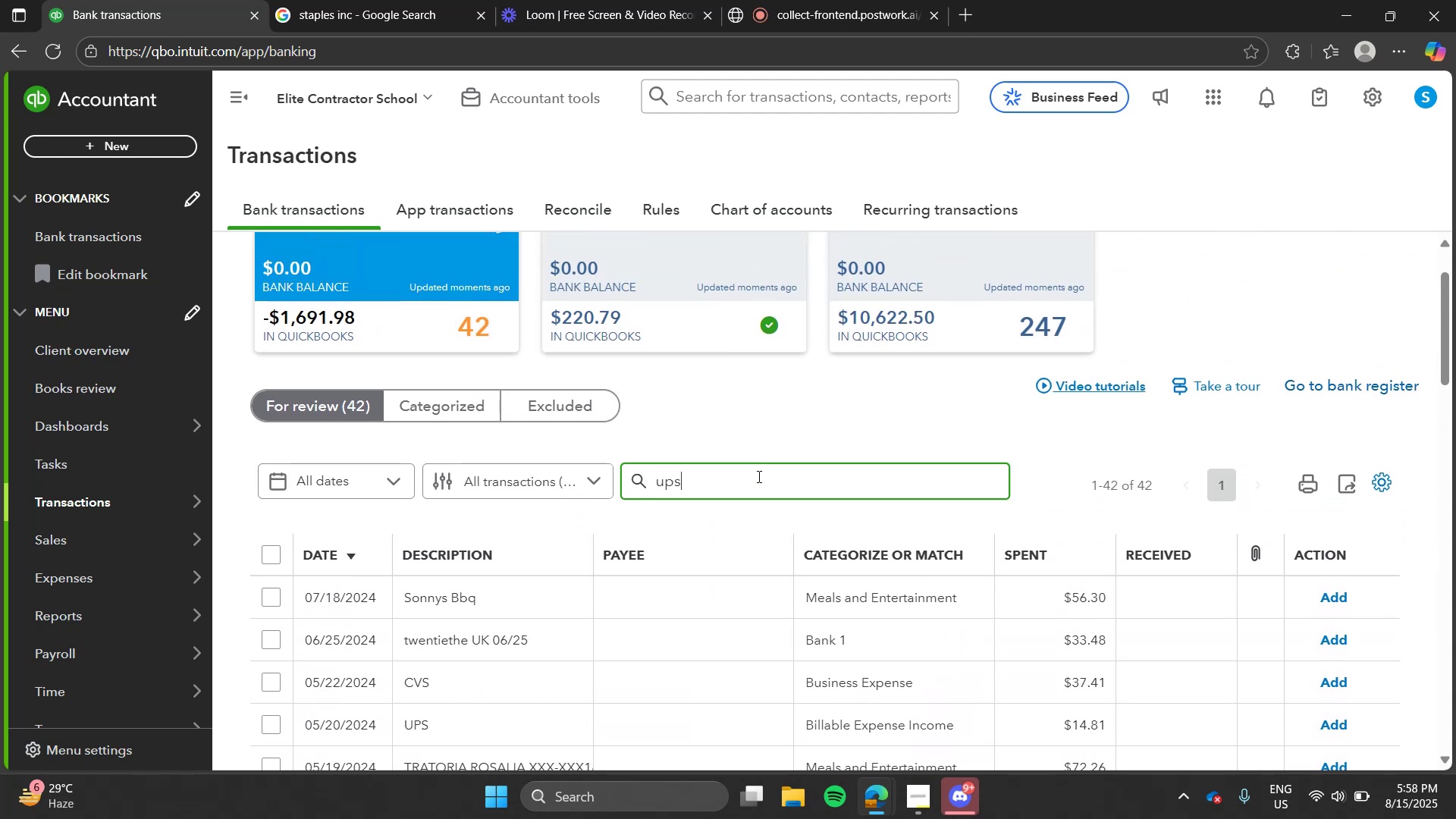 
key(Enter)
 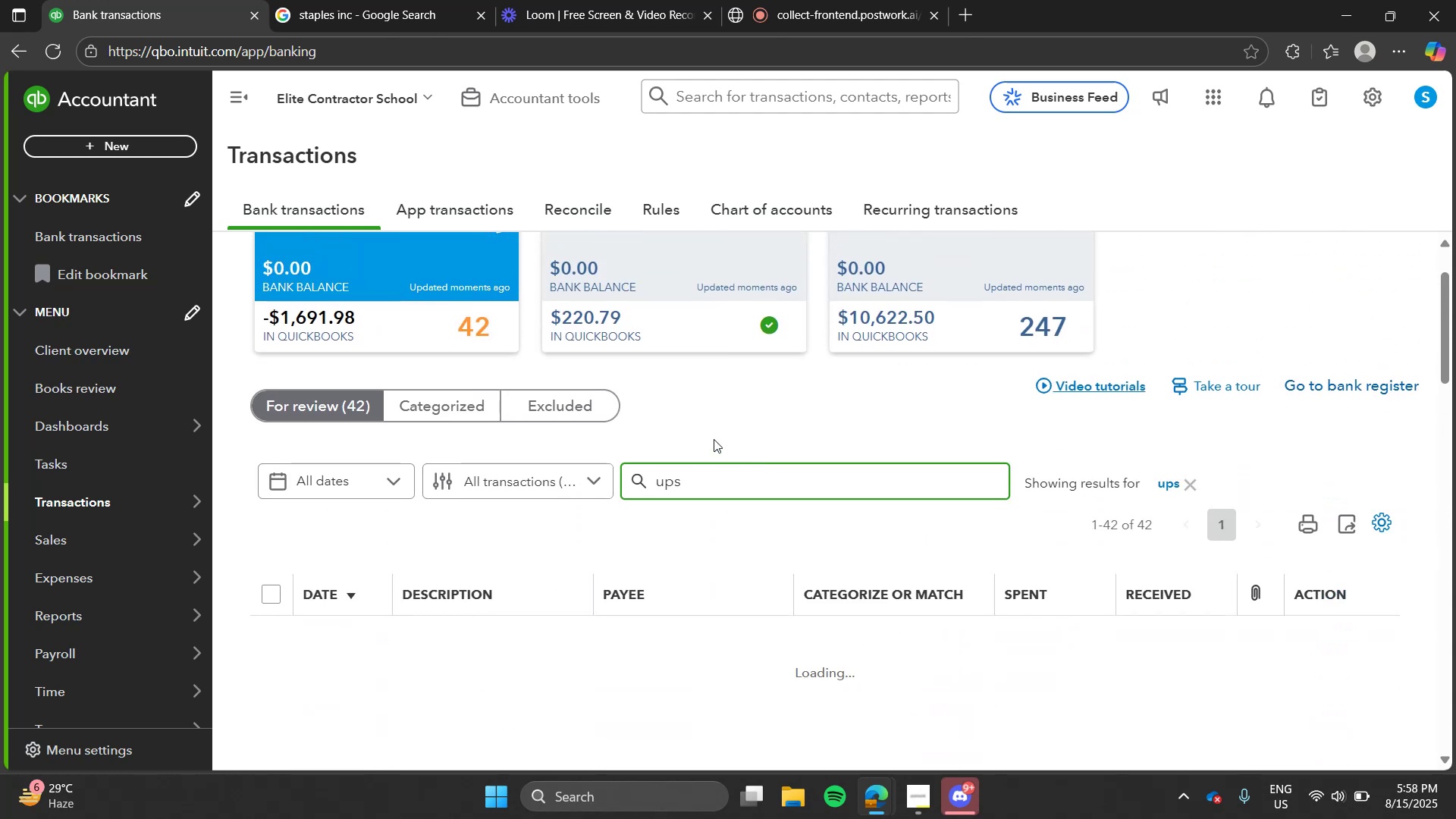 
left_click([708, 425])
 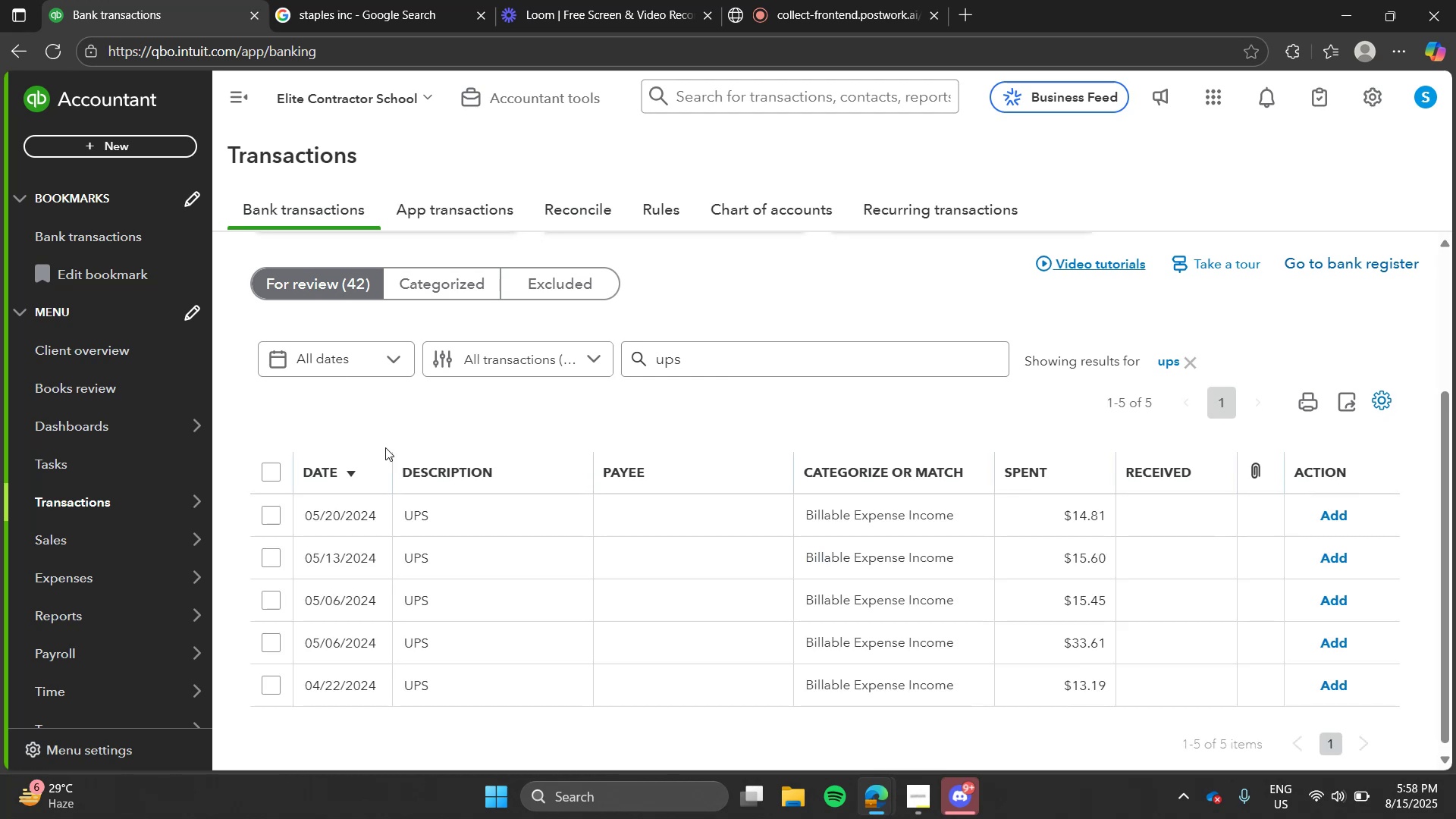 
left_click([274, 472])
 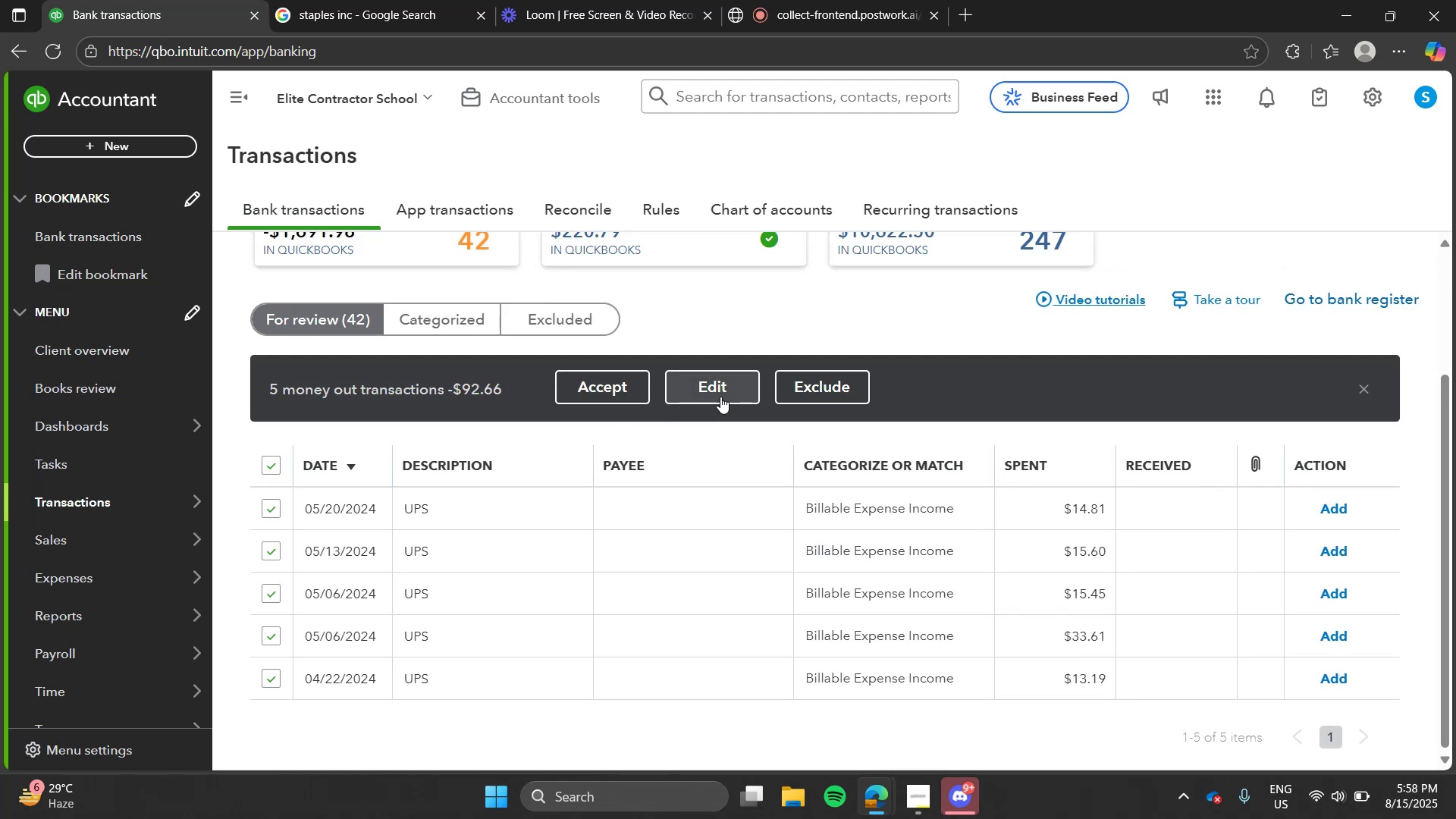 
left_click([721, 384])
 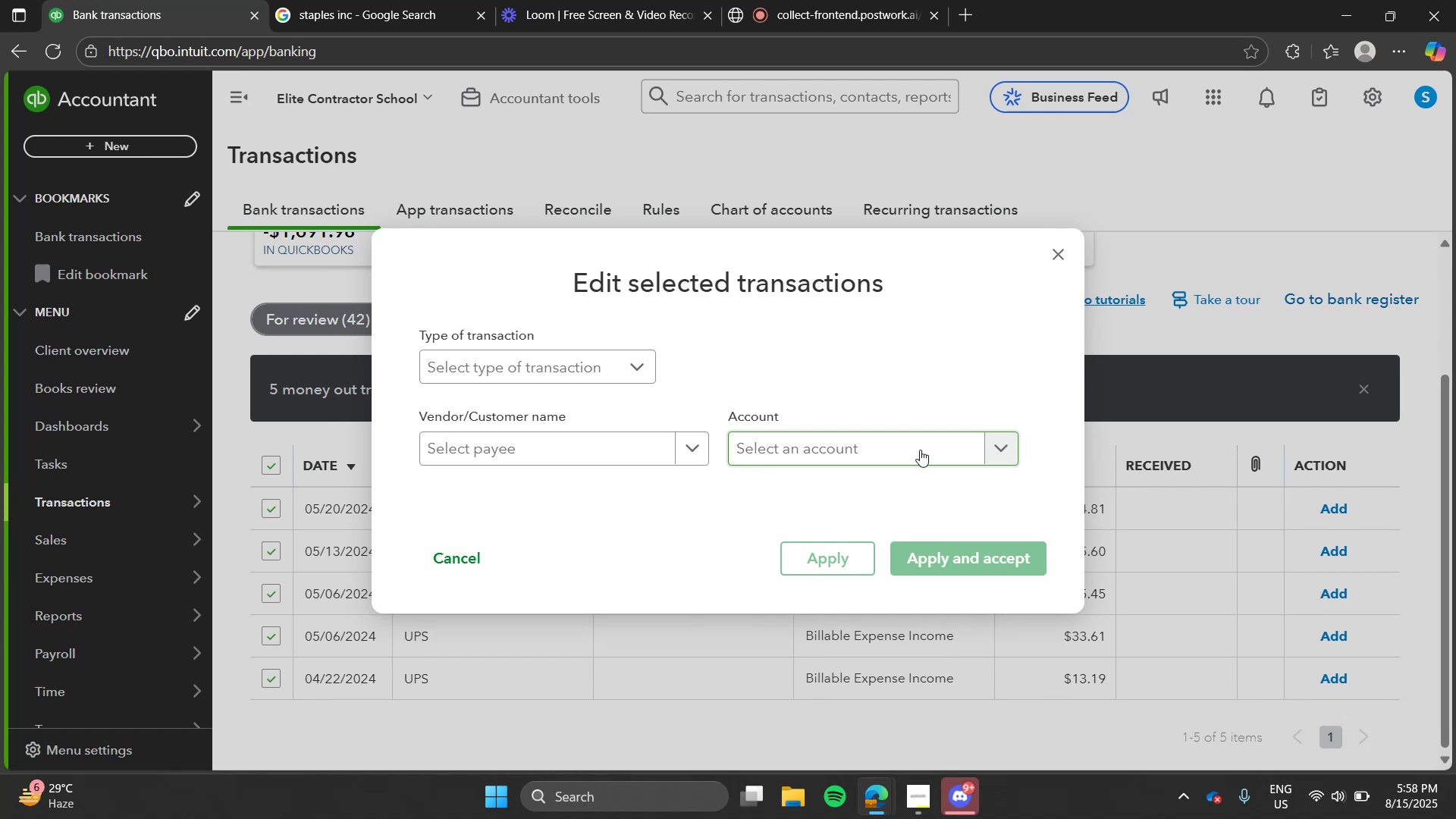 
wait(6.67)
 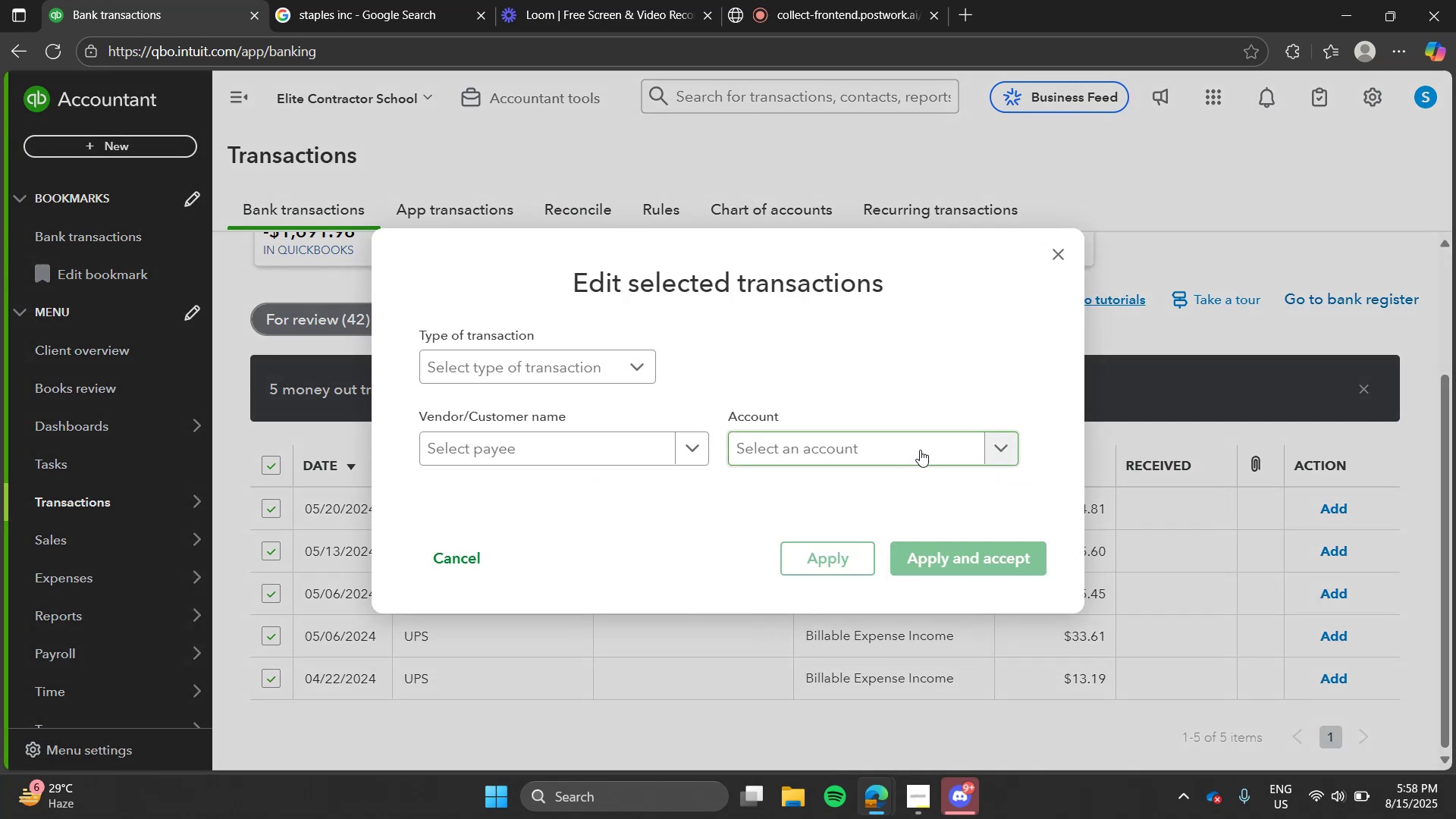 
left_click([920, 450])
 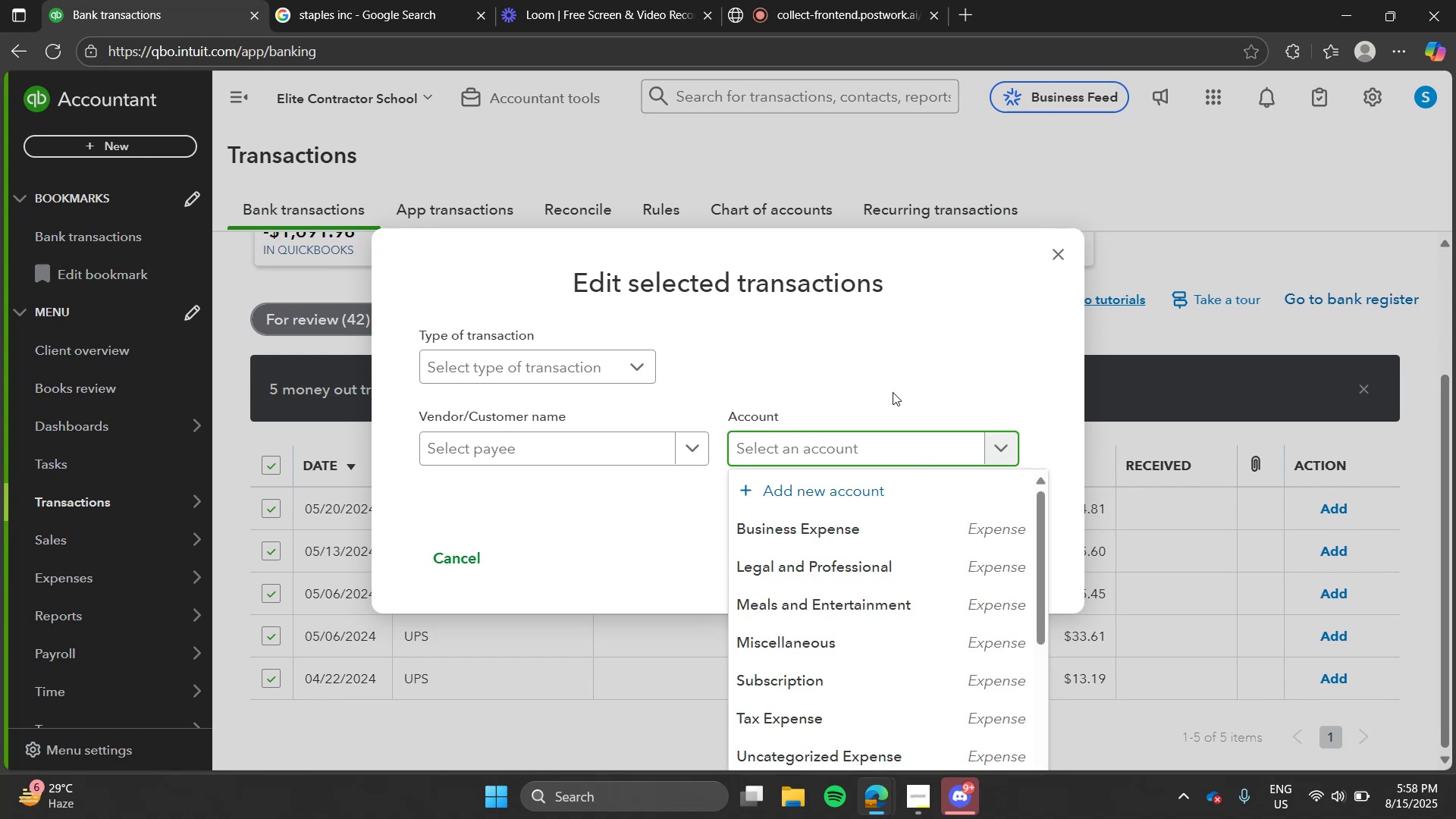 
left_click([893, 392])
 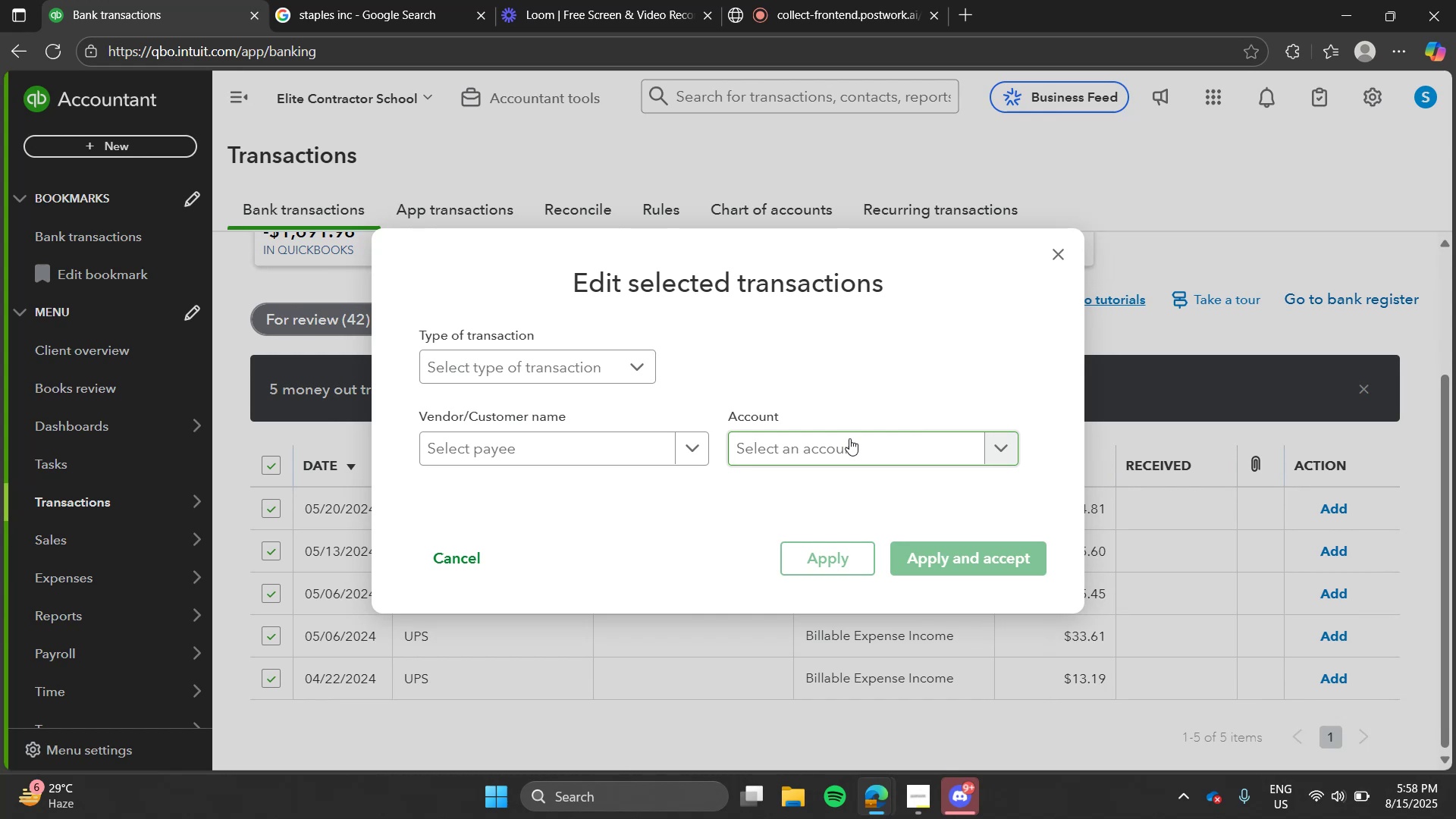 
wait(11.01)
 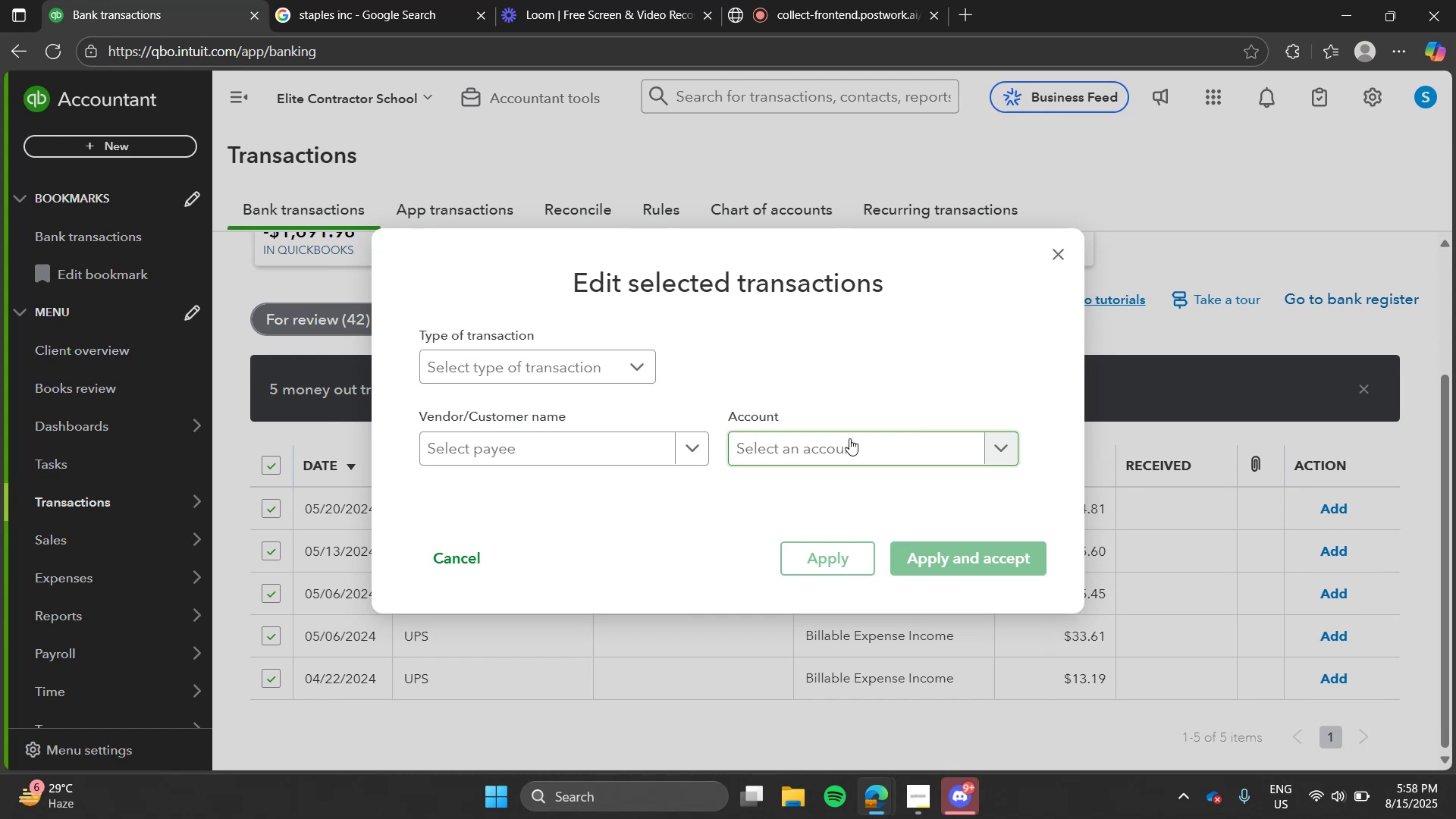 
left_click([849, 438])
 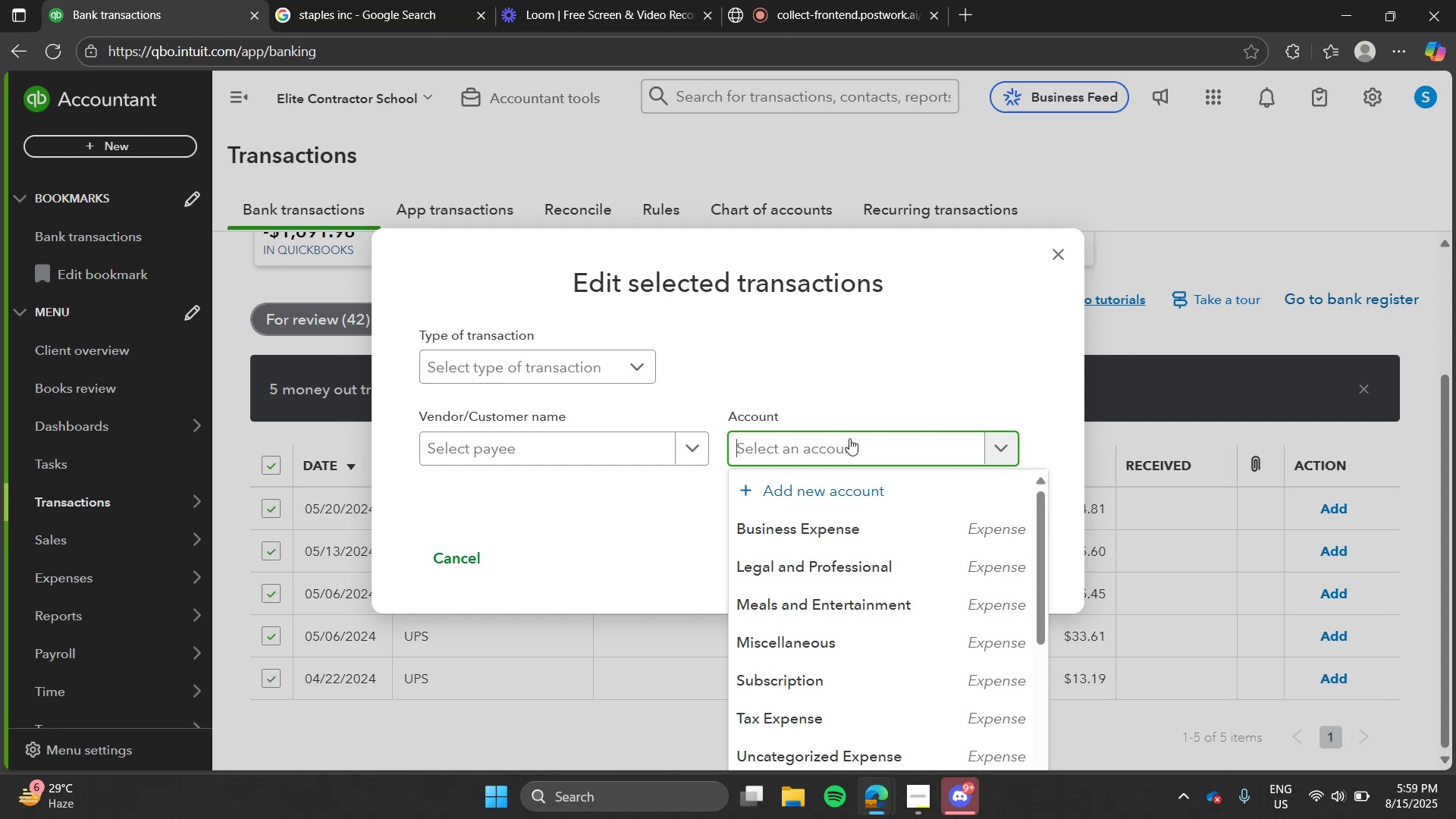 
wait(18.08)
 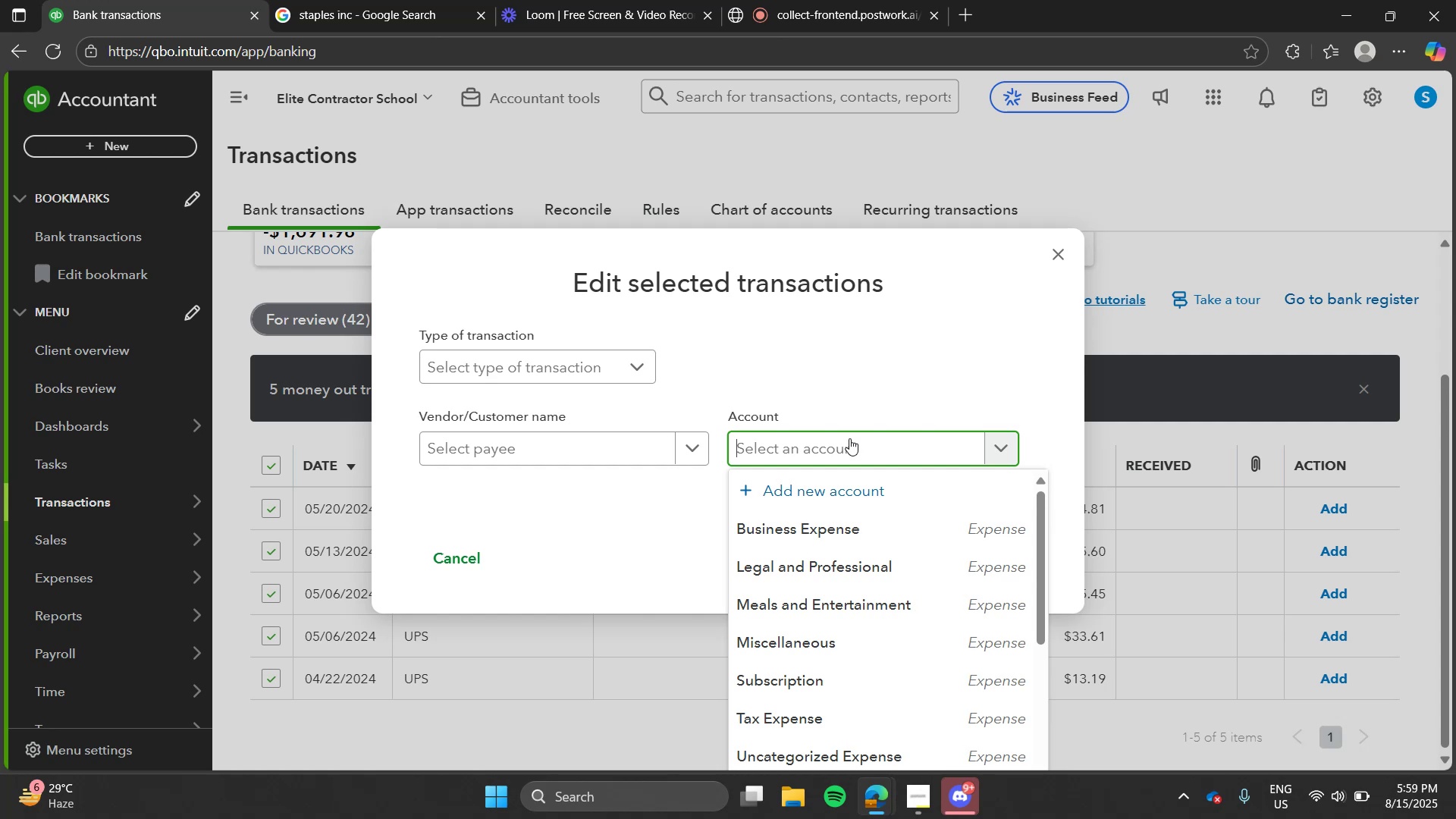 
key(VolumeDown)
 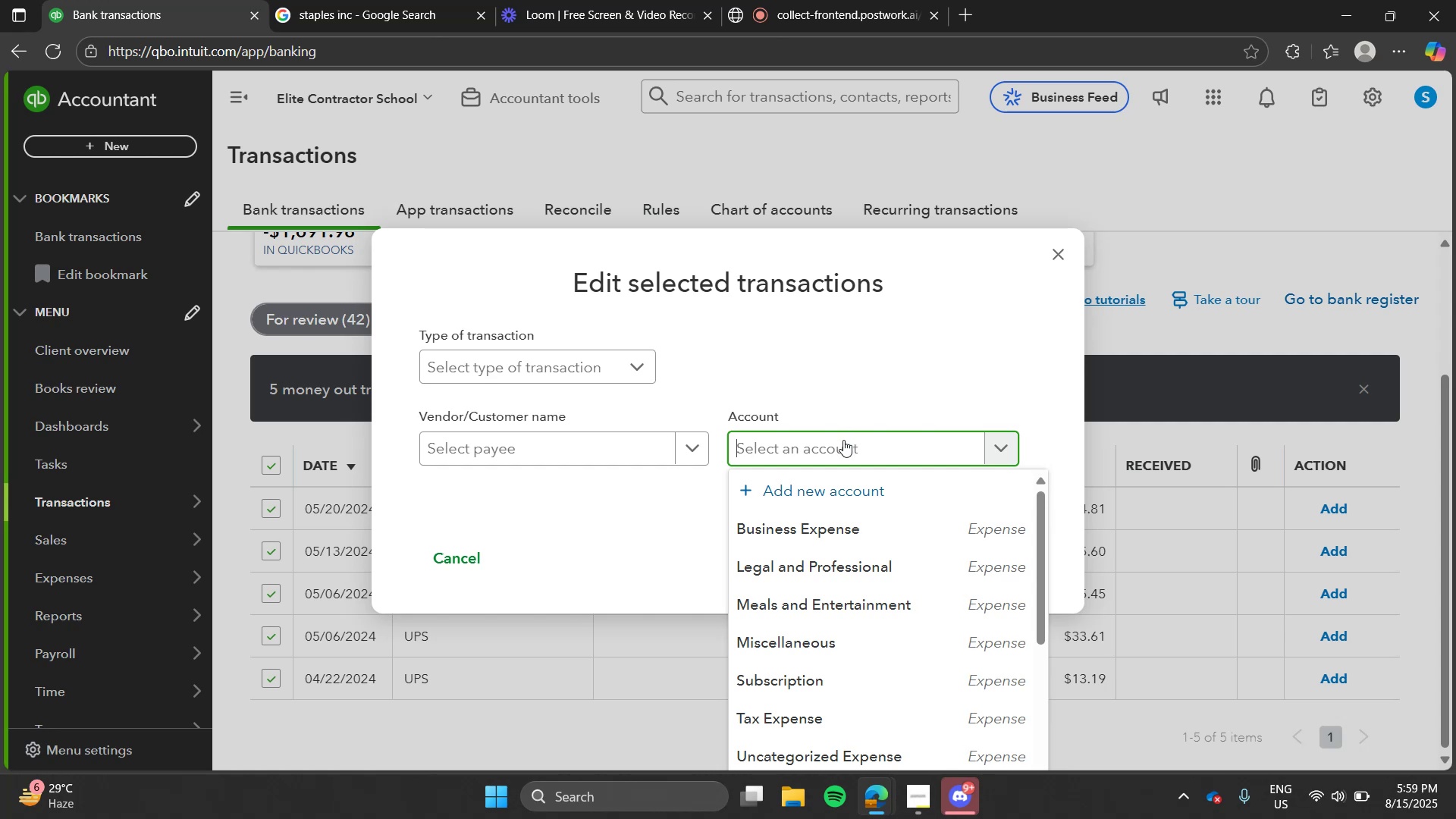 
key(VolumeDown)
 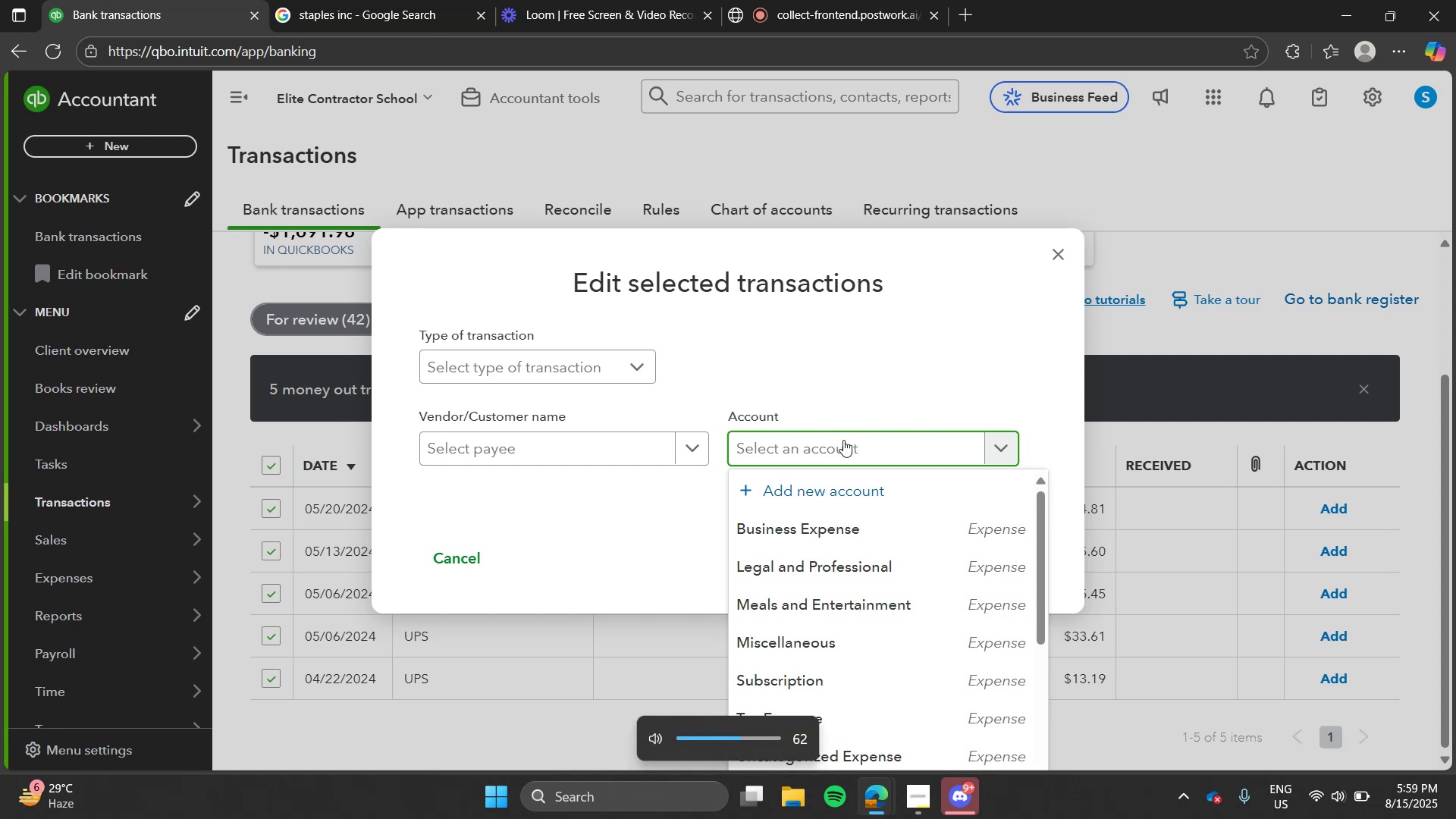 
key(VolumeDown)
 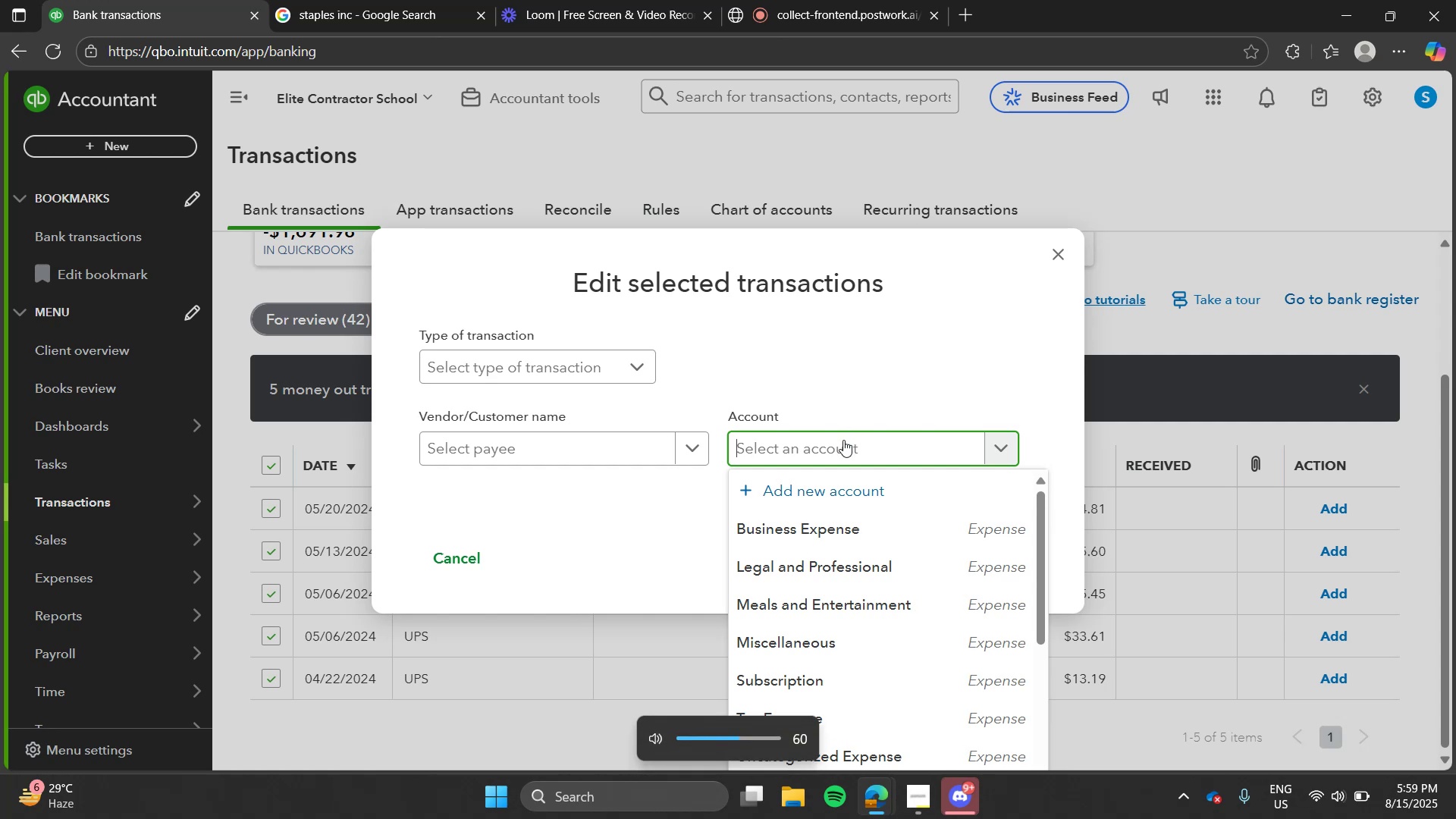 
key(VolumeDown)
 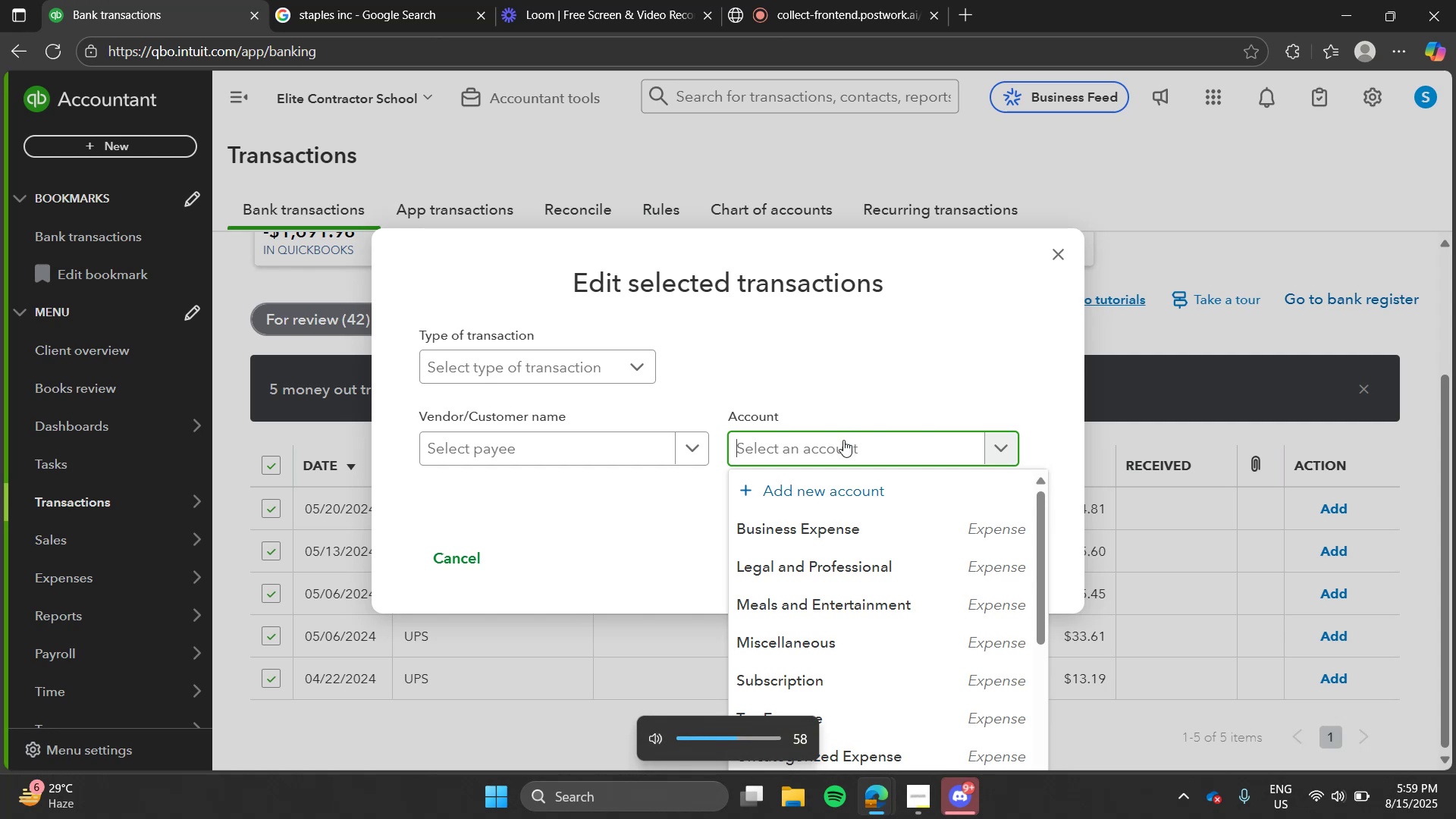 
key(VolumeDown)
 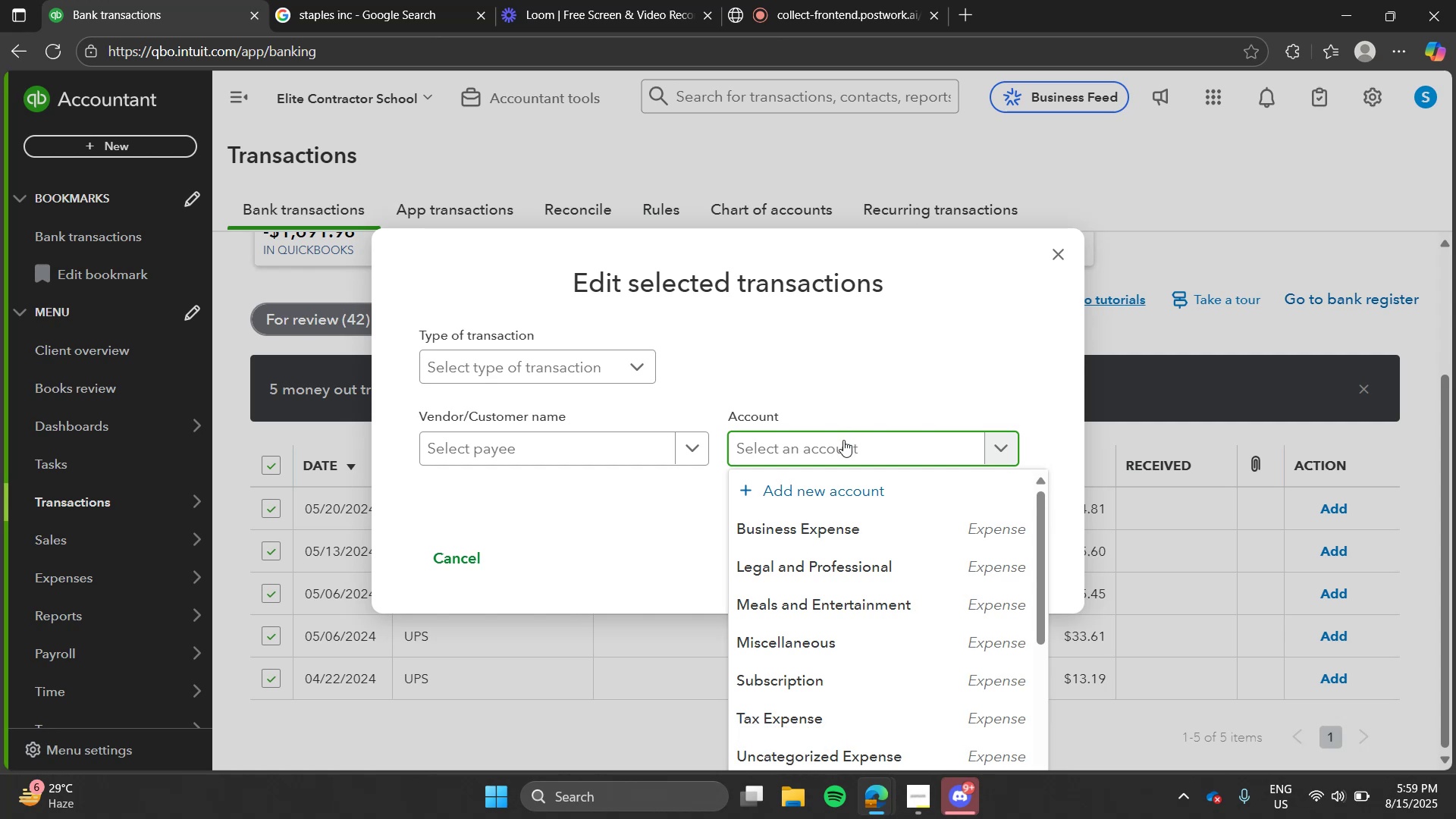 
key(Alt+Tab)
 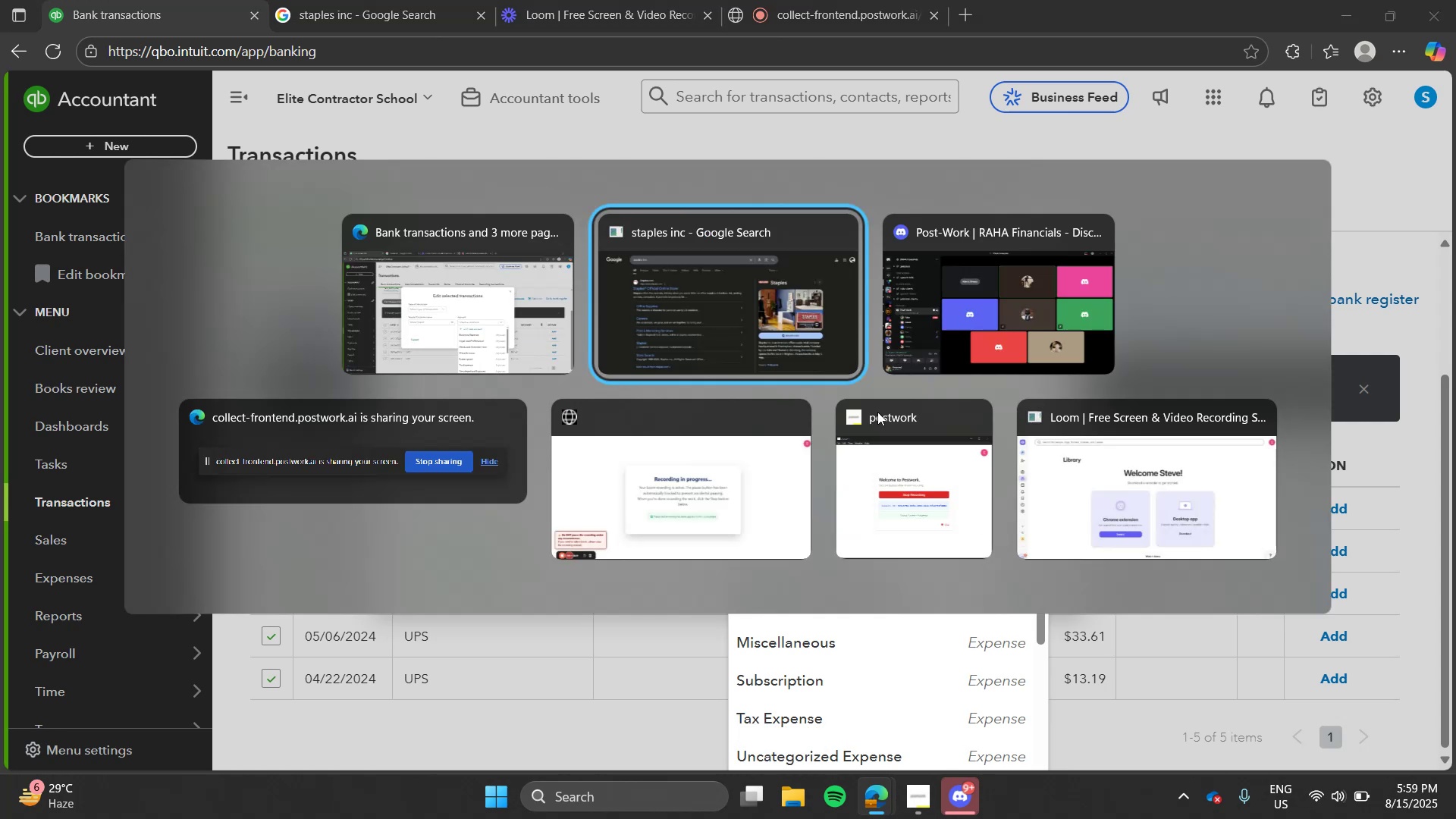 
key(Alt+Tab)
 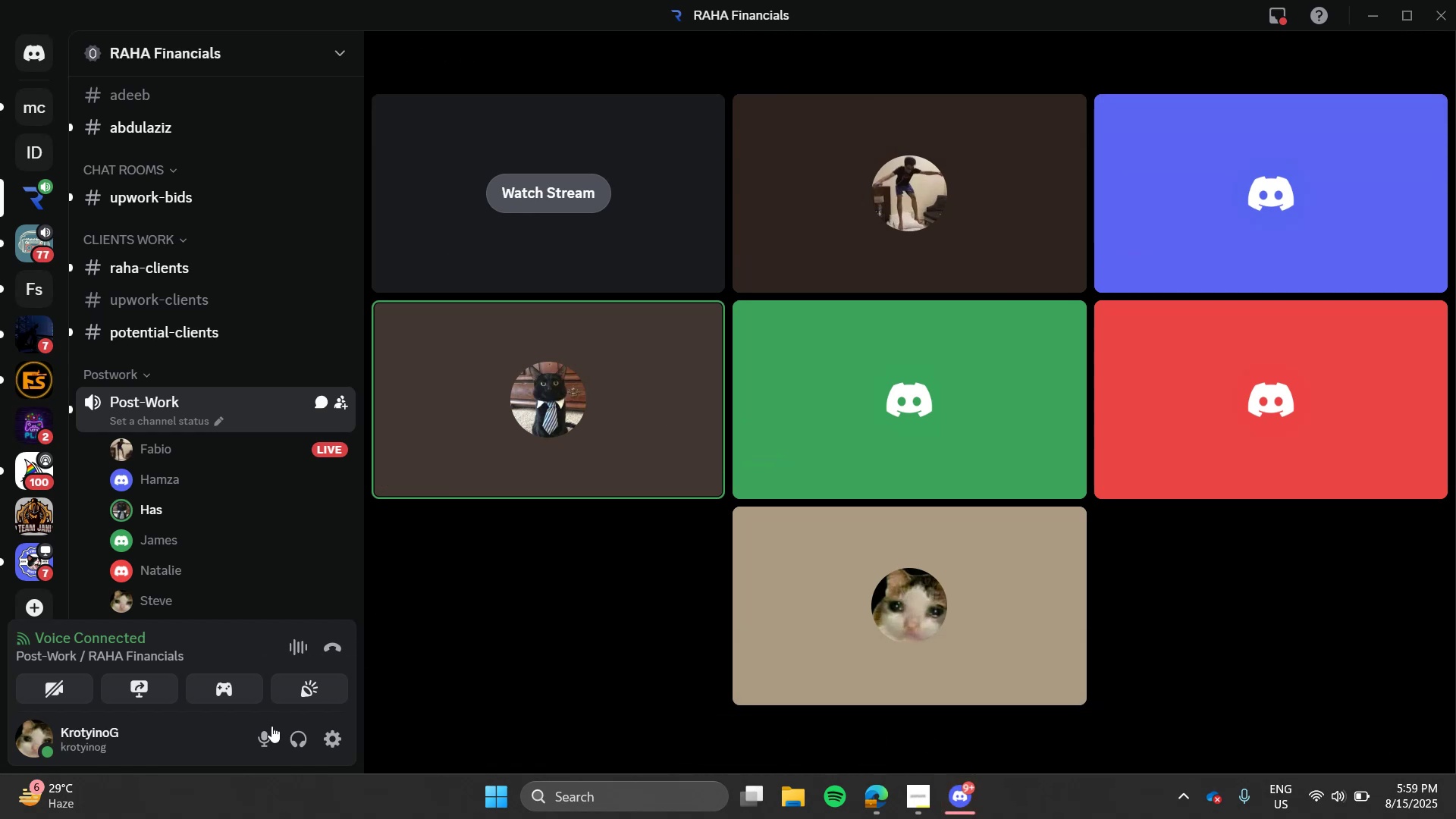 
left_click([270, 729])
 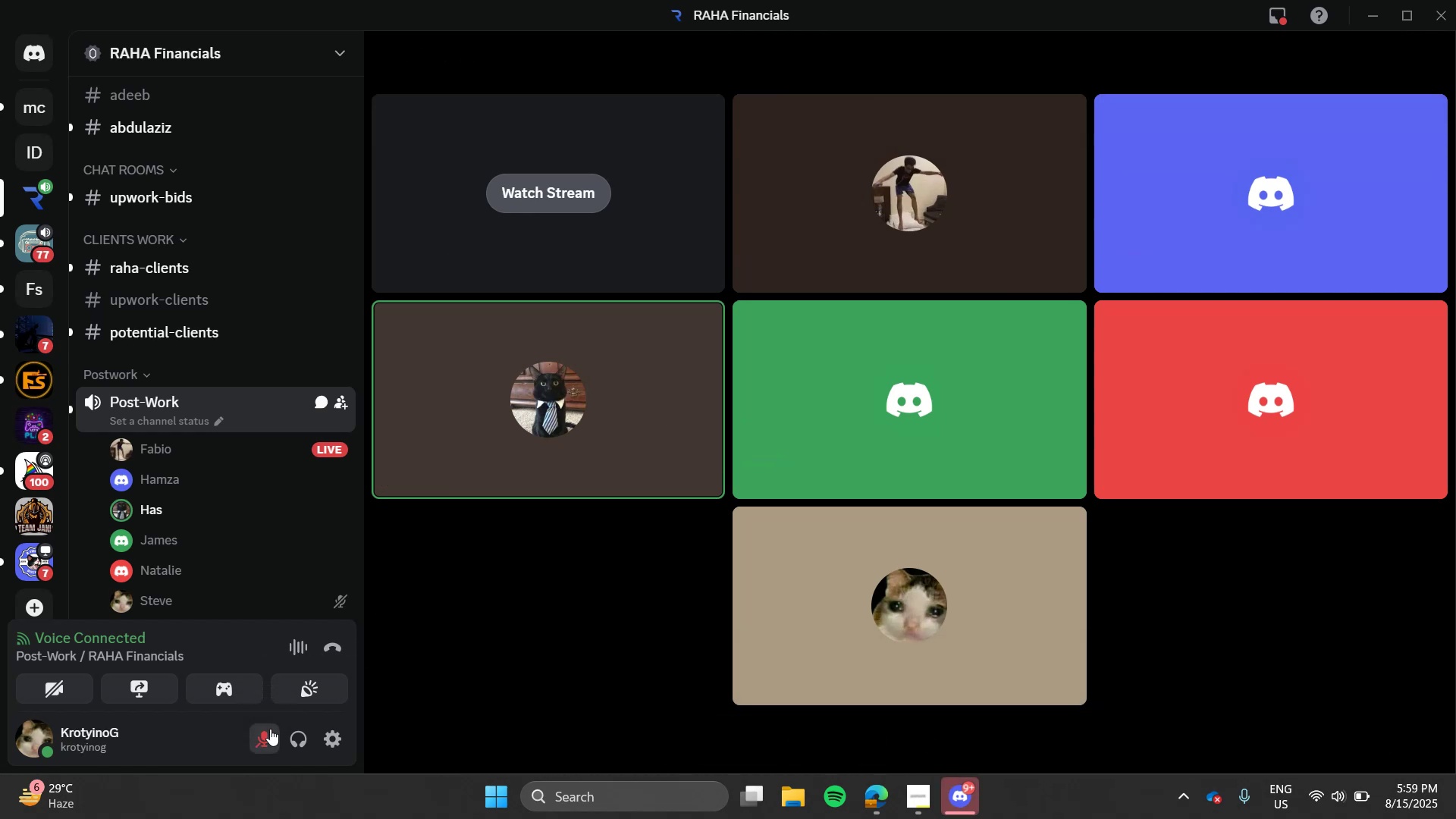 
key(Alt+AltLeft)
 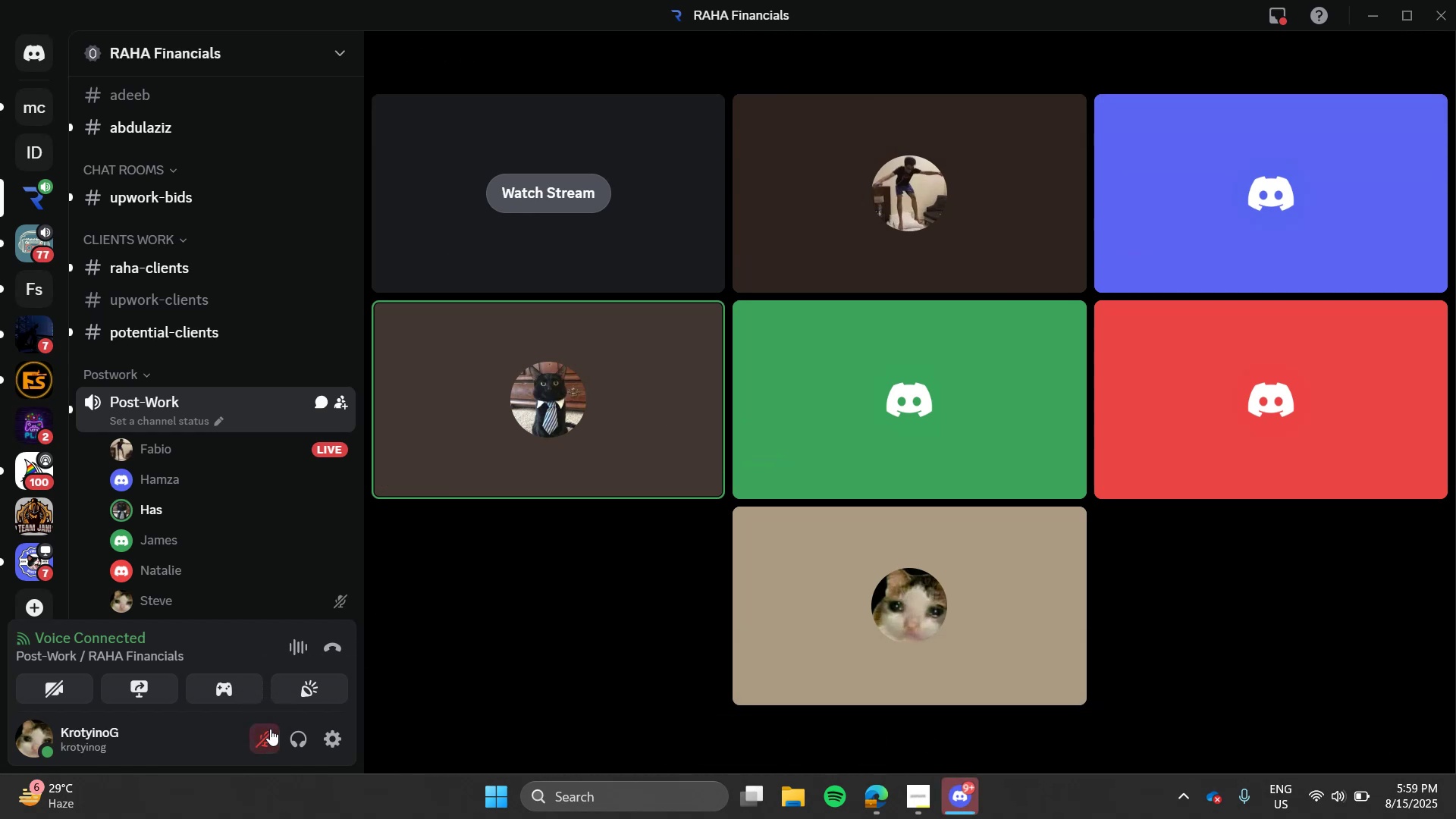 
key(Alt+Tab)
 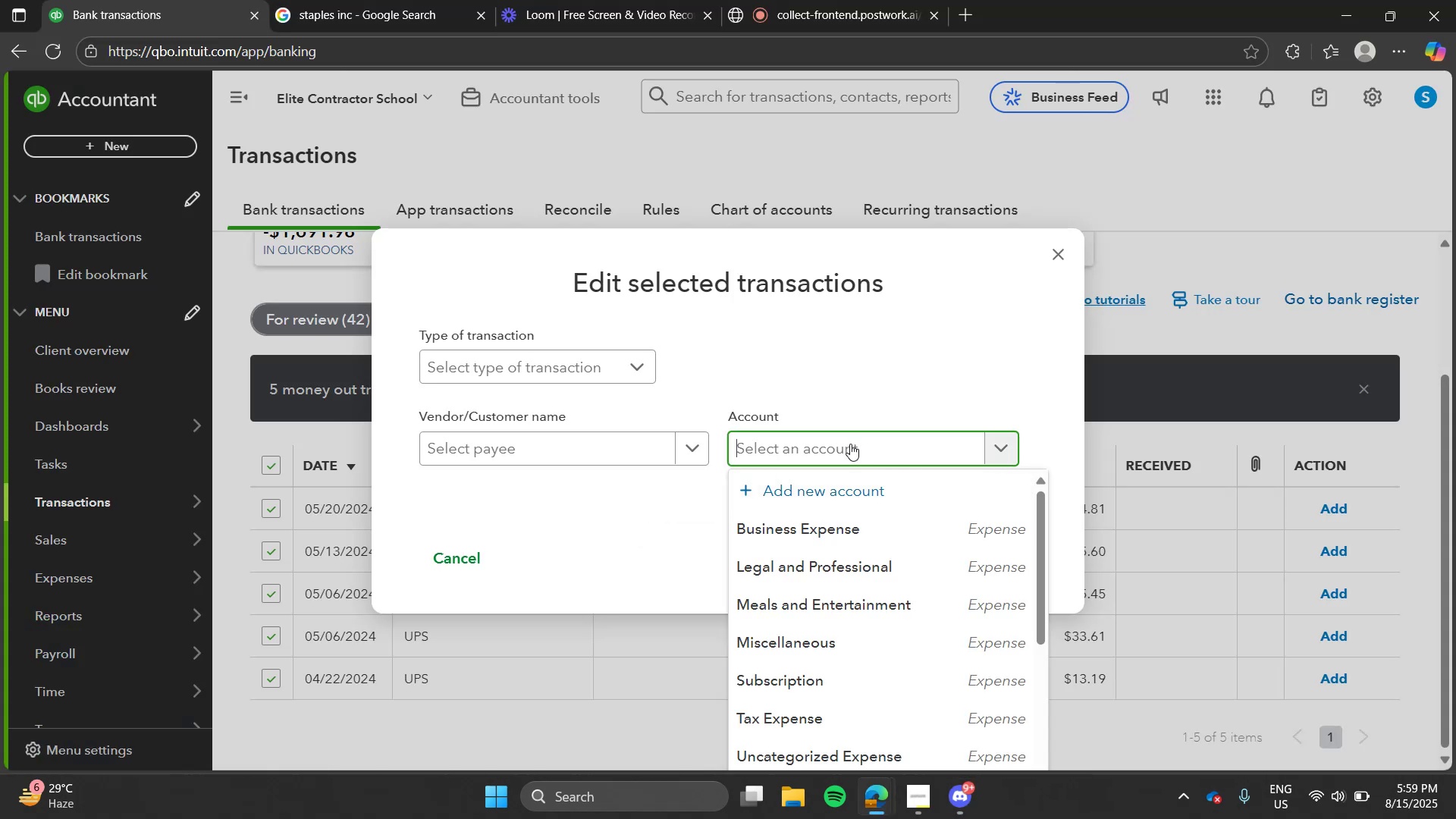 
type(shi)
key(Backspace)
key(Backspace)
key(Backspace)
key(Backspace)
type(del)
key(Backspace)
key(Backspace)
key(Backspace)
 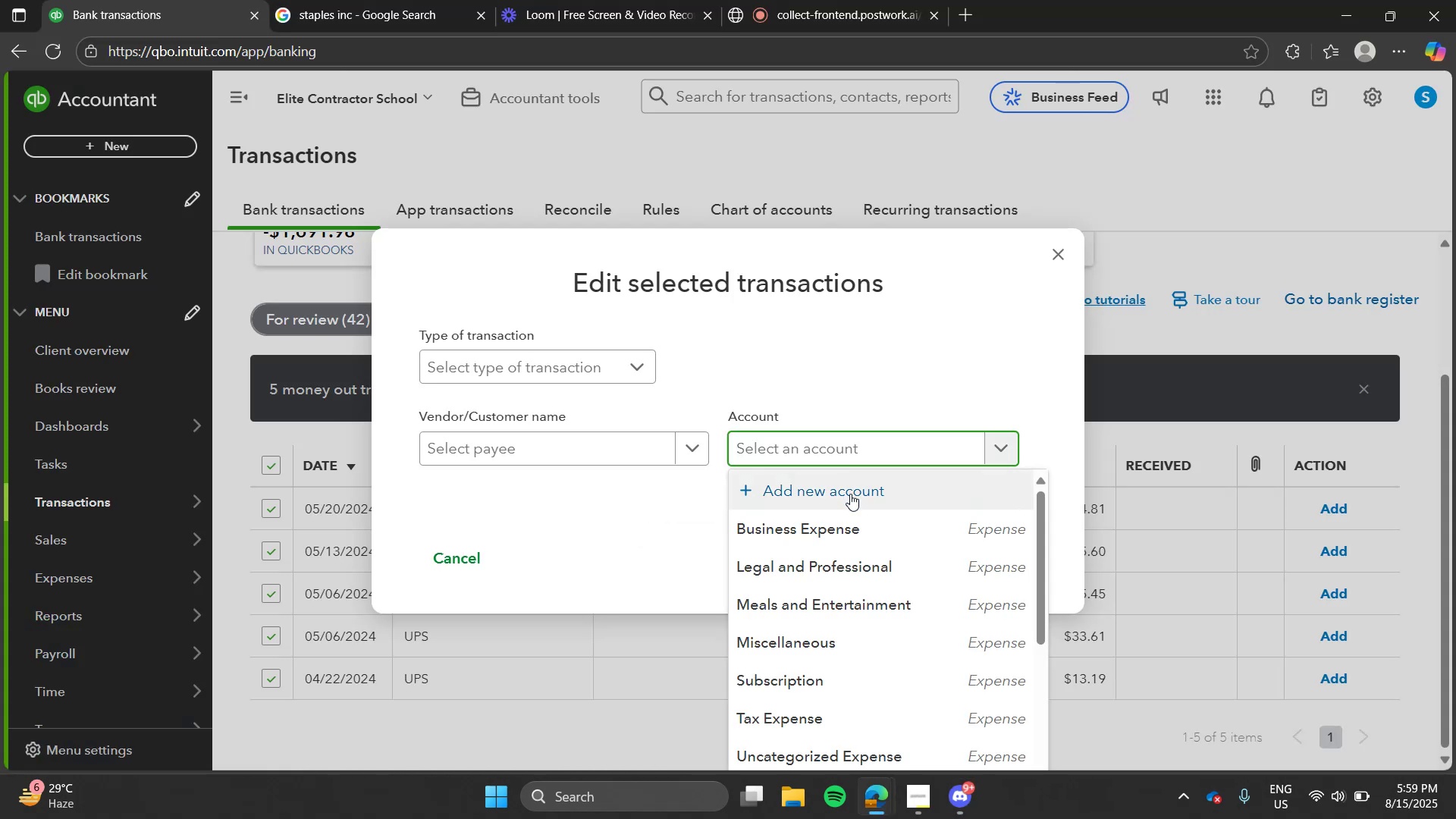 
left_click([850, 494])
 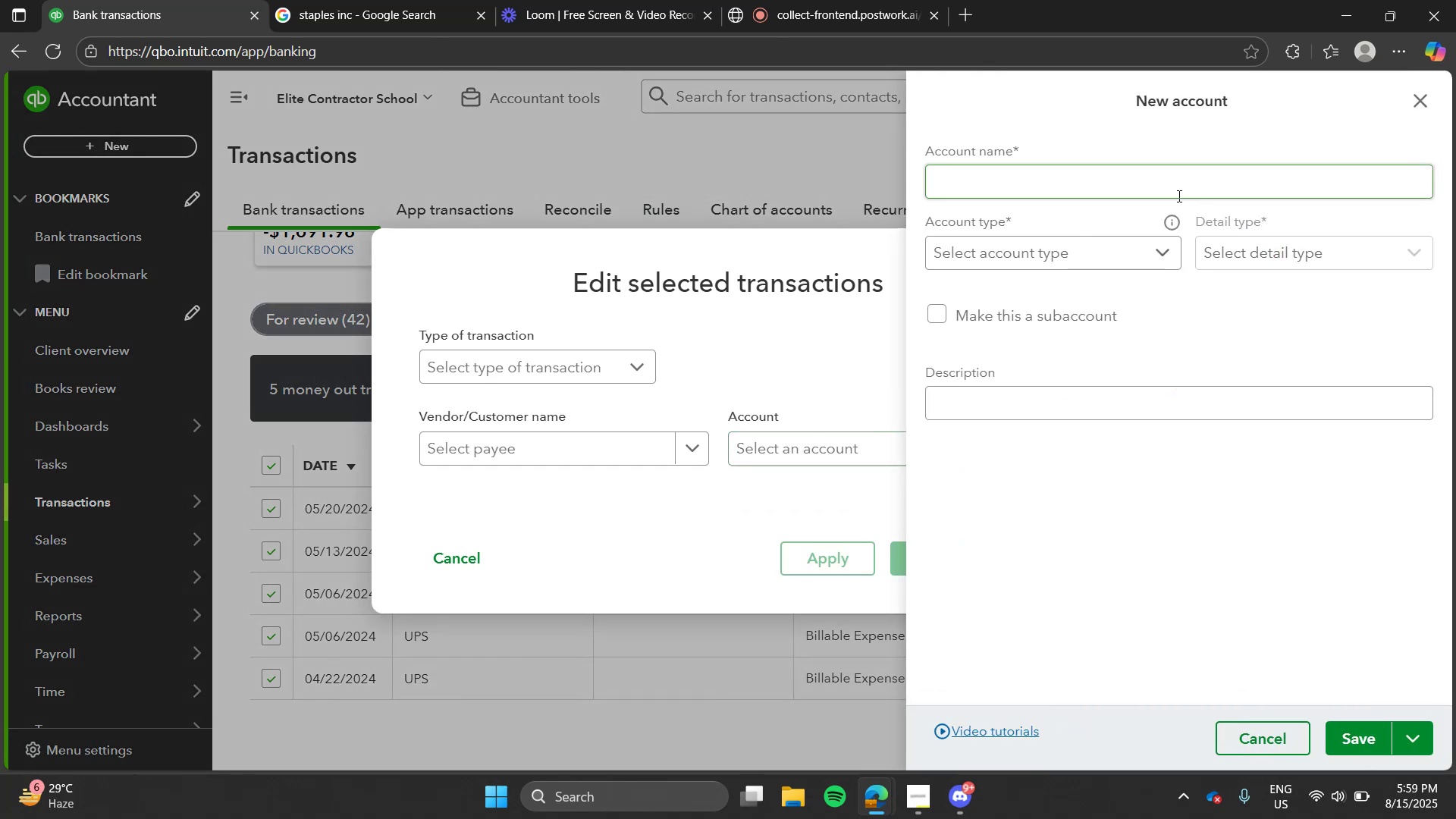 
wait(6.06)
 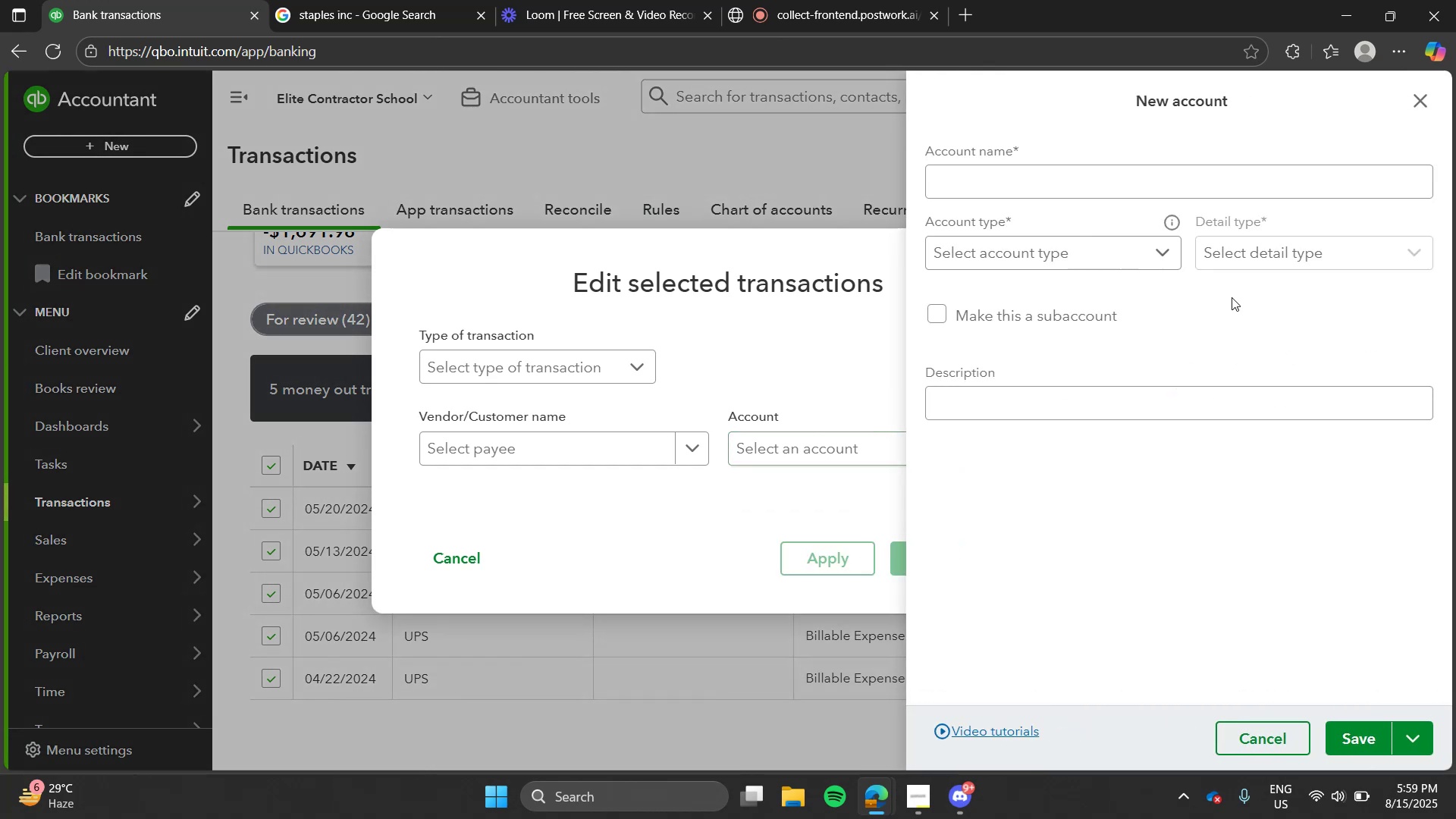 
left_click([1178, 196])
 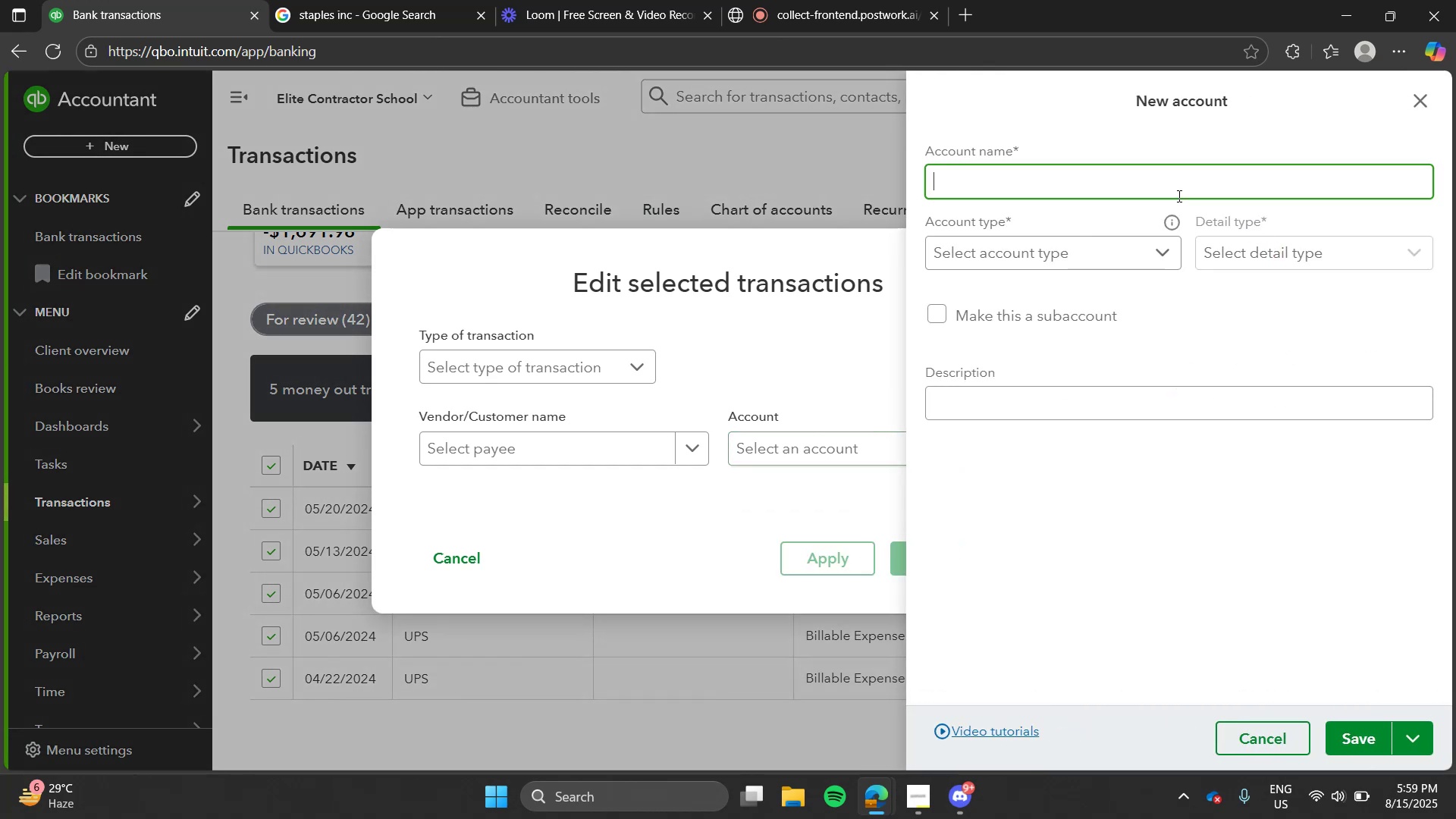 
type(Shipping and Delie)
key(Backspace)
type(very)
 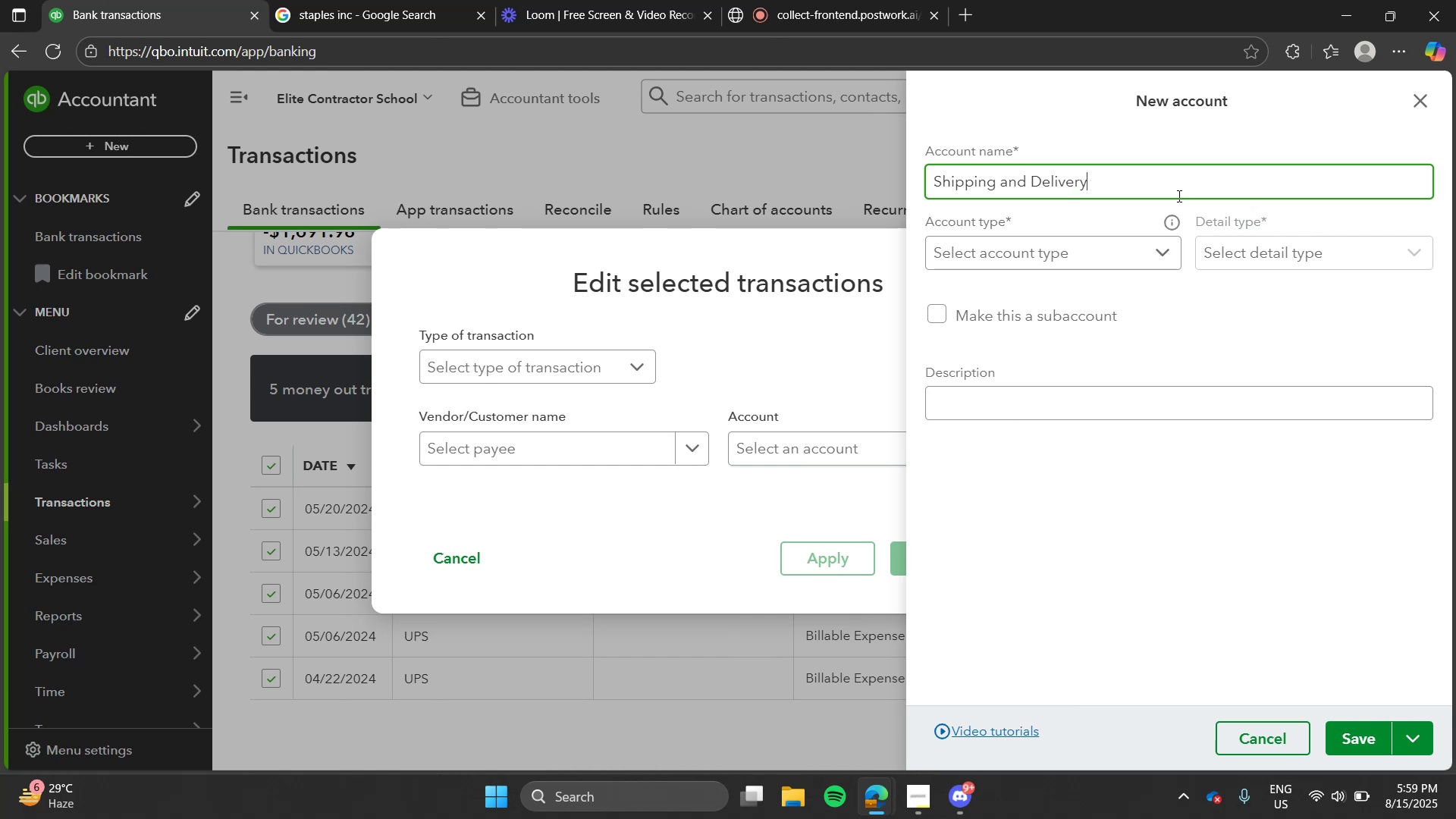 
left_click([1180, 250])
 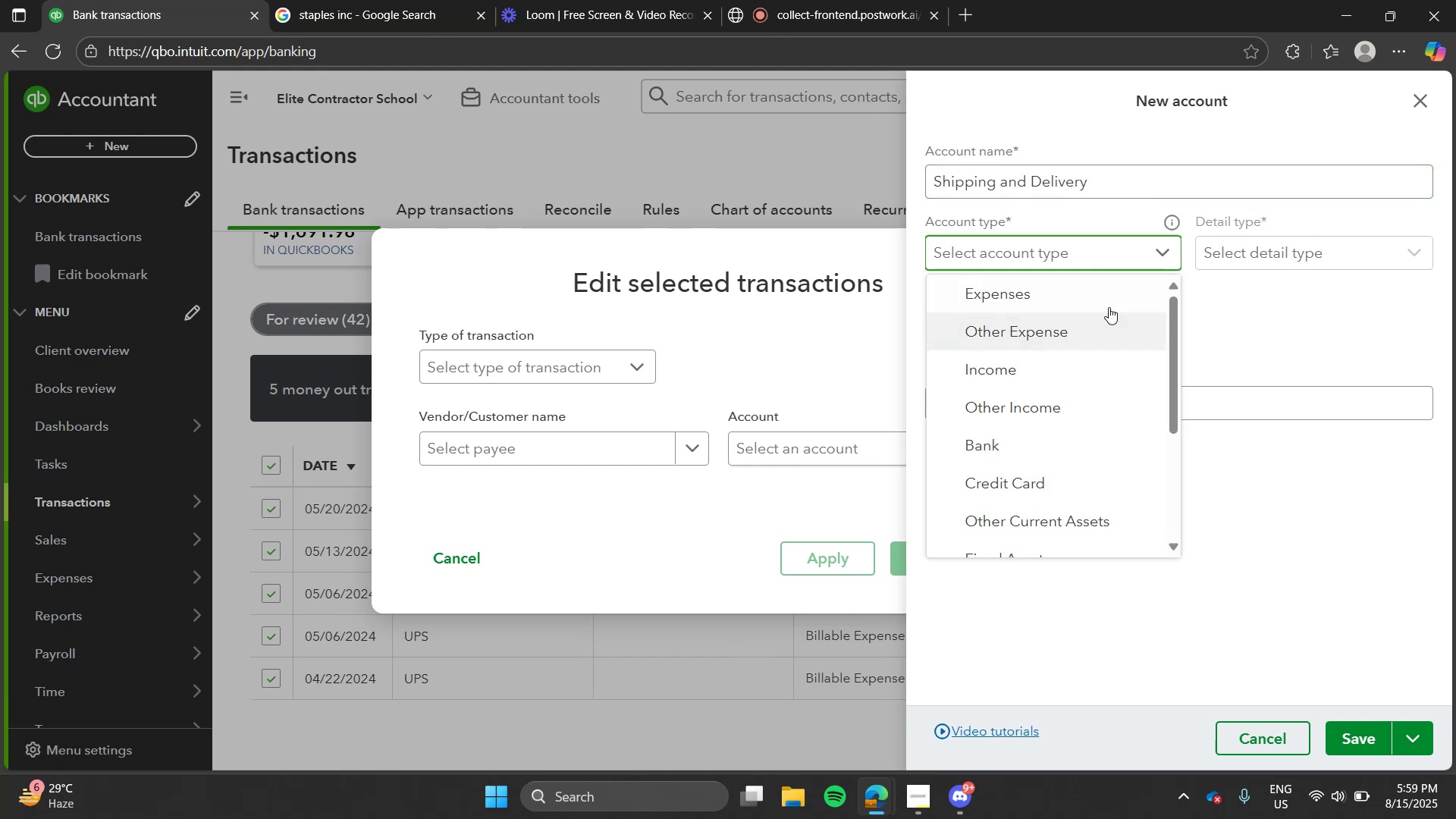 
left_click([1108, 306])
 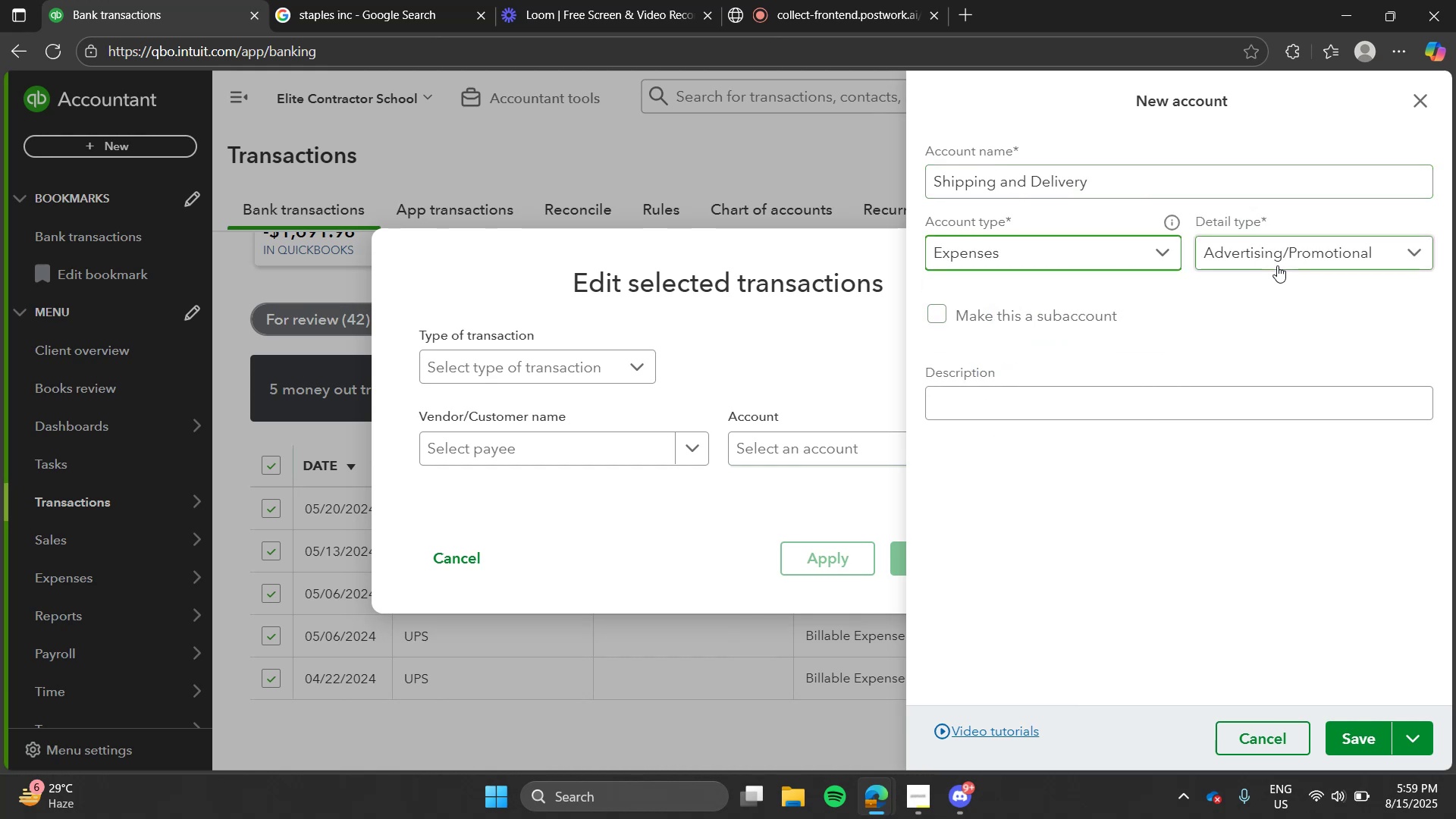 
left_click([1277, 265])
 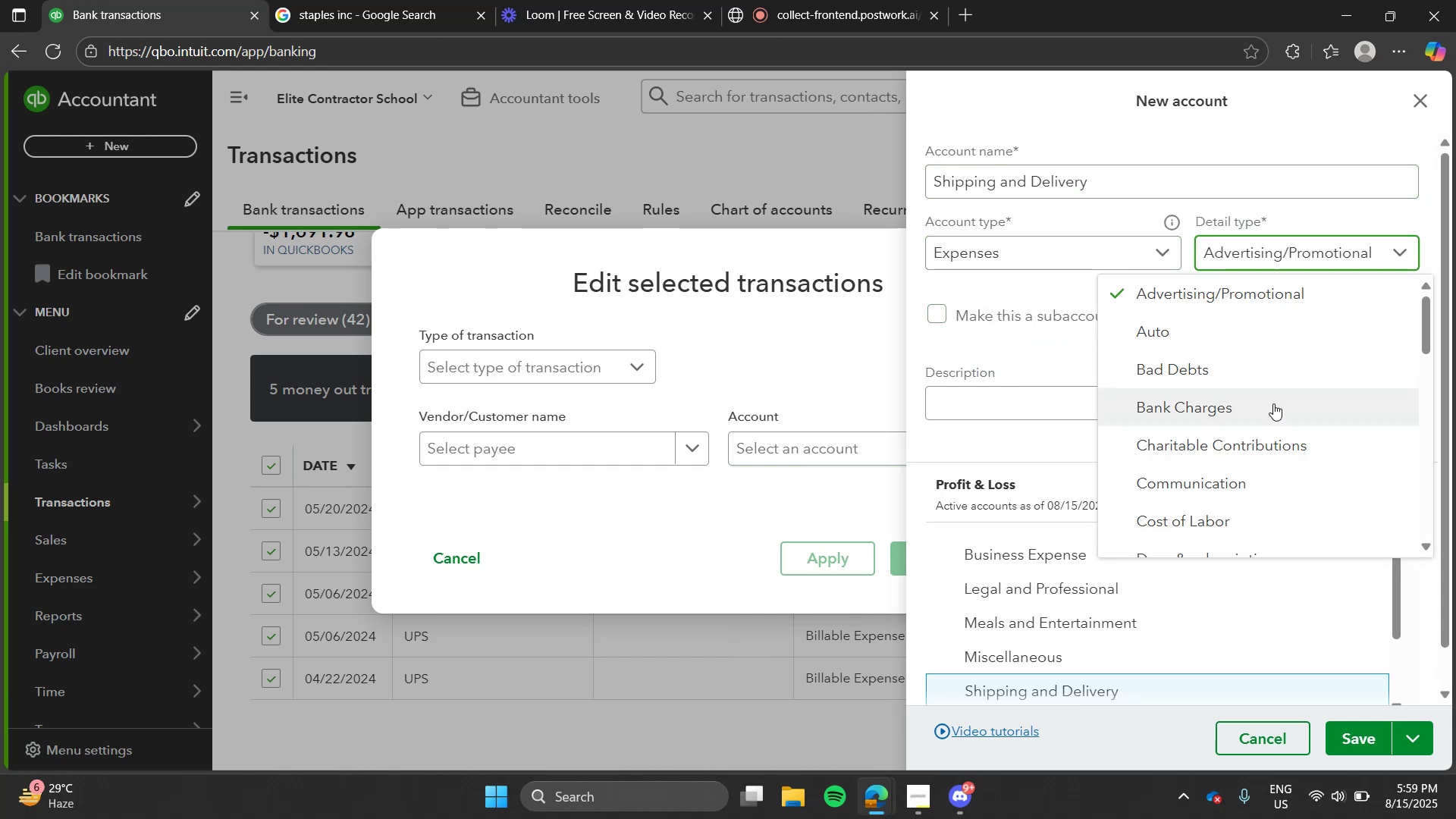 
key(Alt+Tab)
 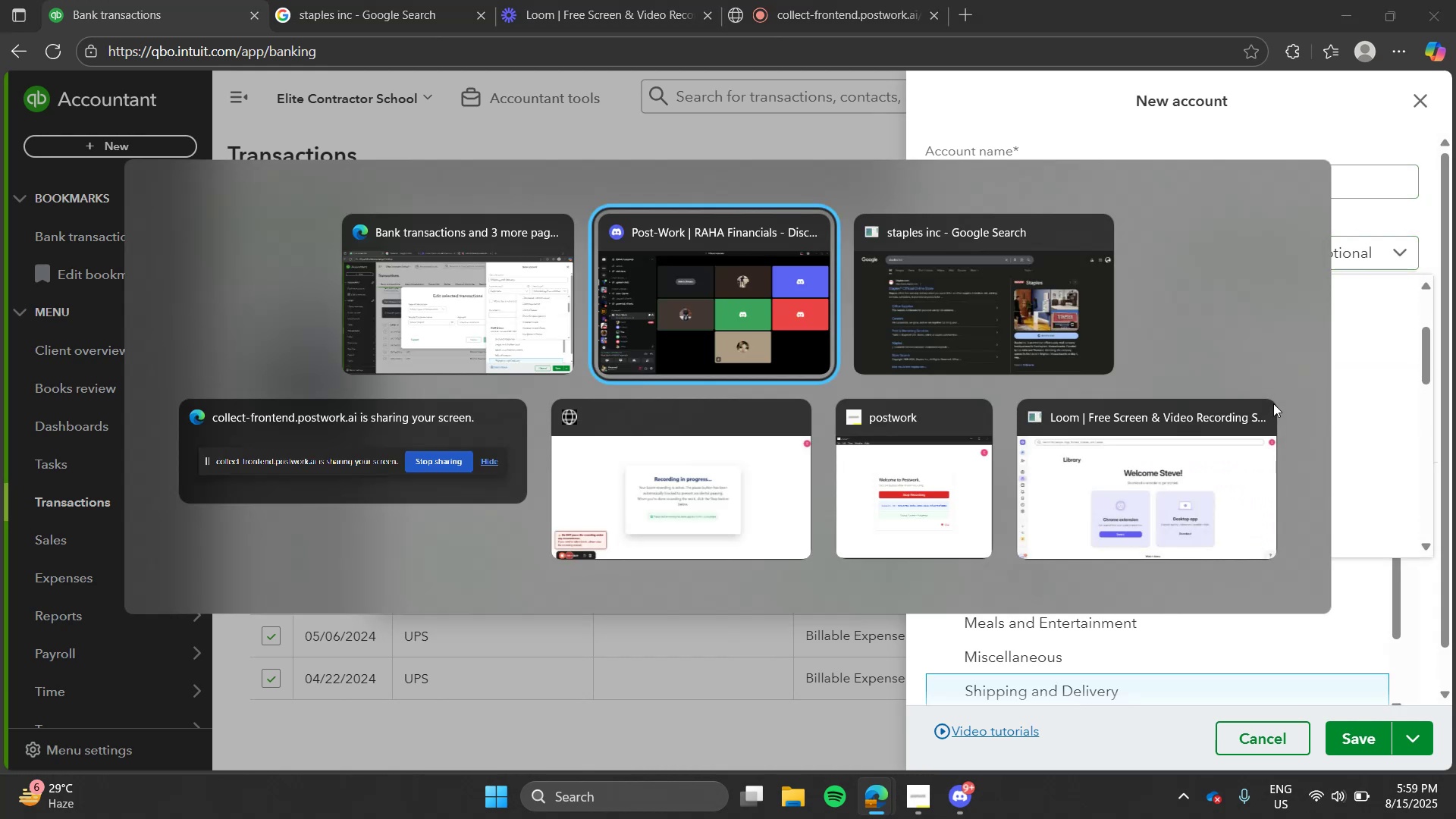 
key(Alt+AltLeft)
 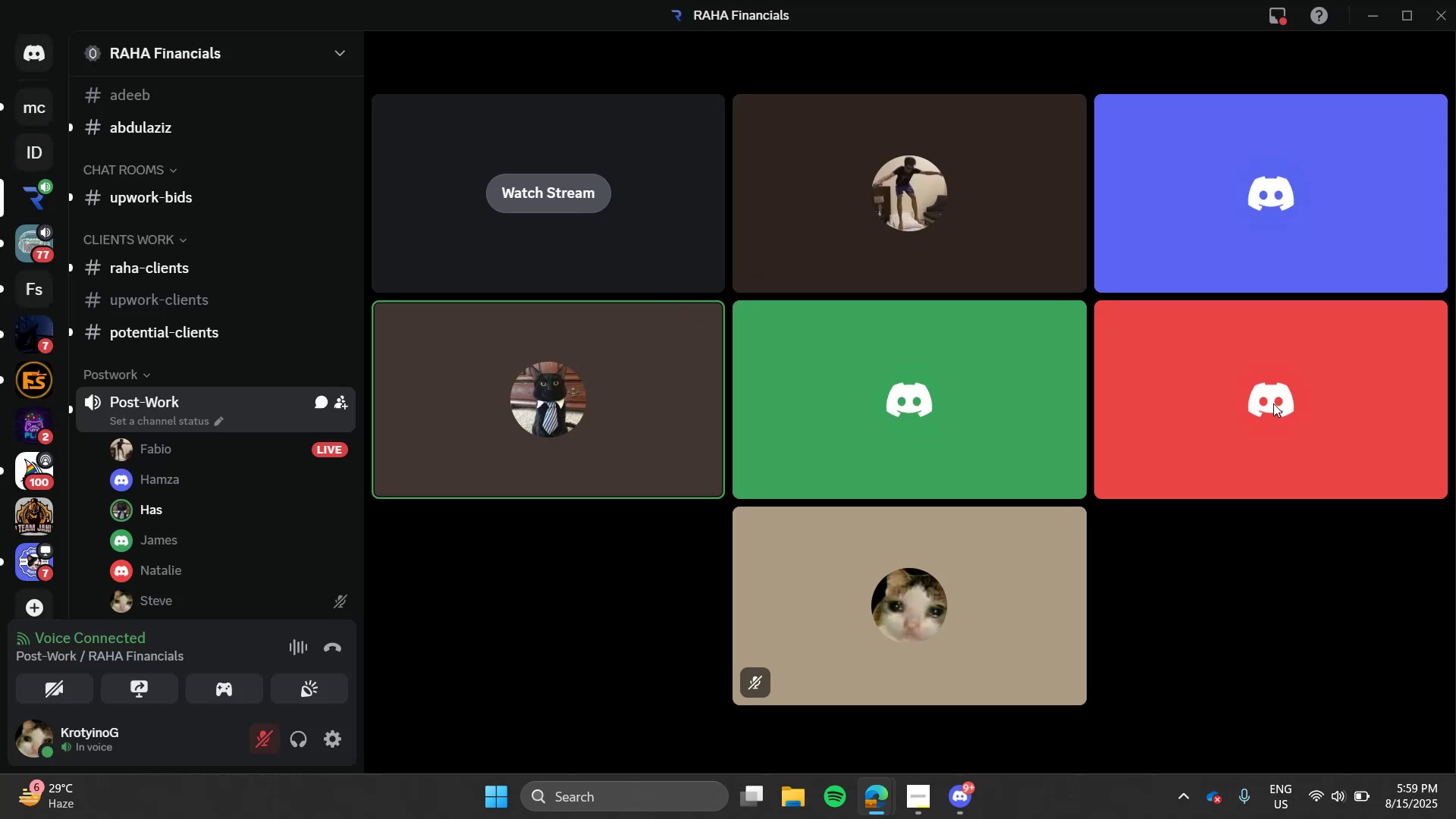 
key(Alt+Tab)
 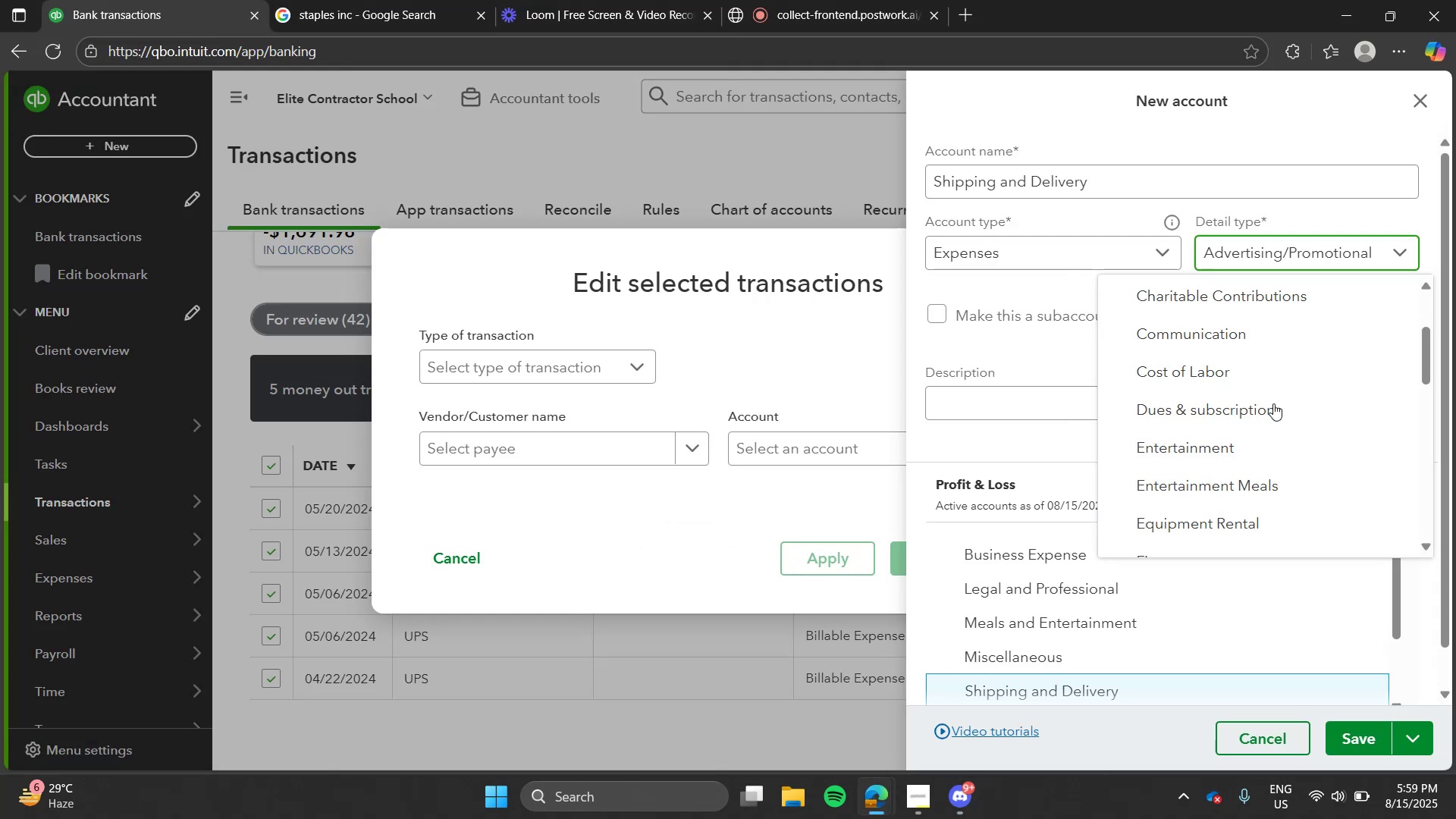 
wait(8.42)
 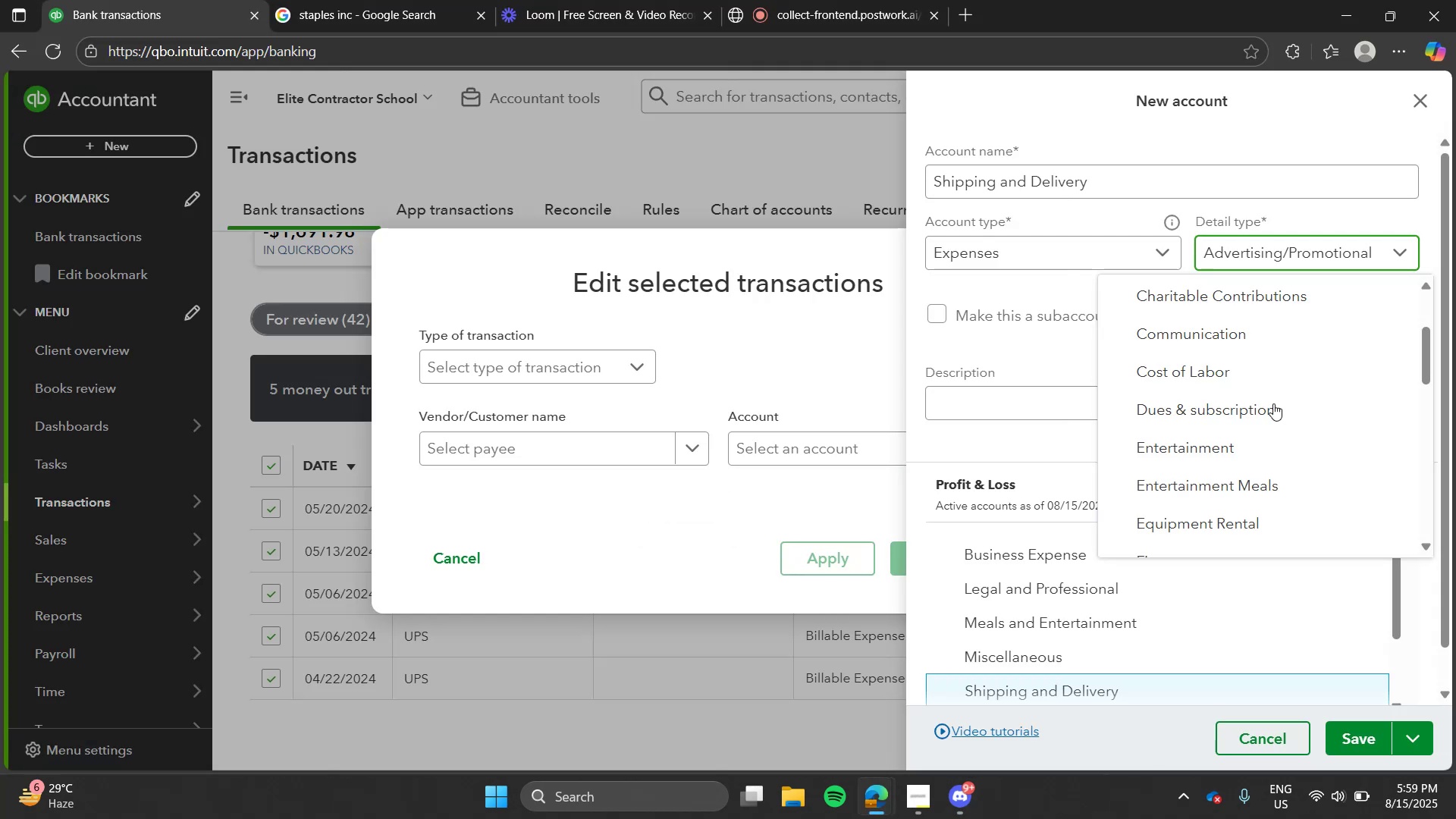 
key(Alt+Tab)
 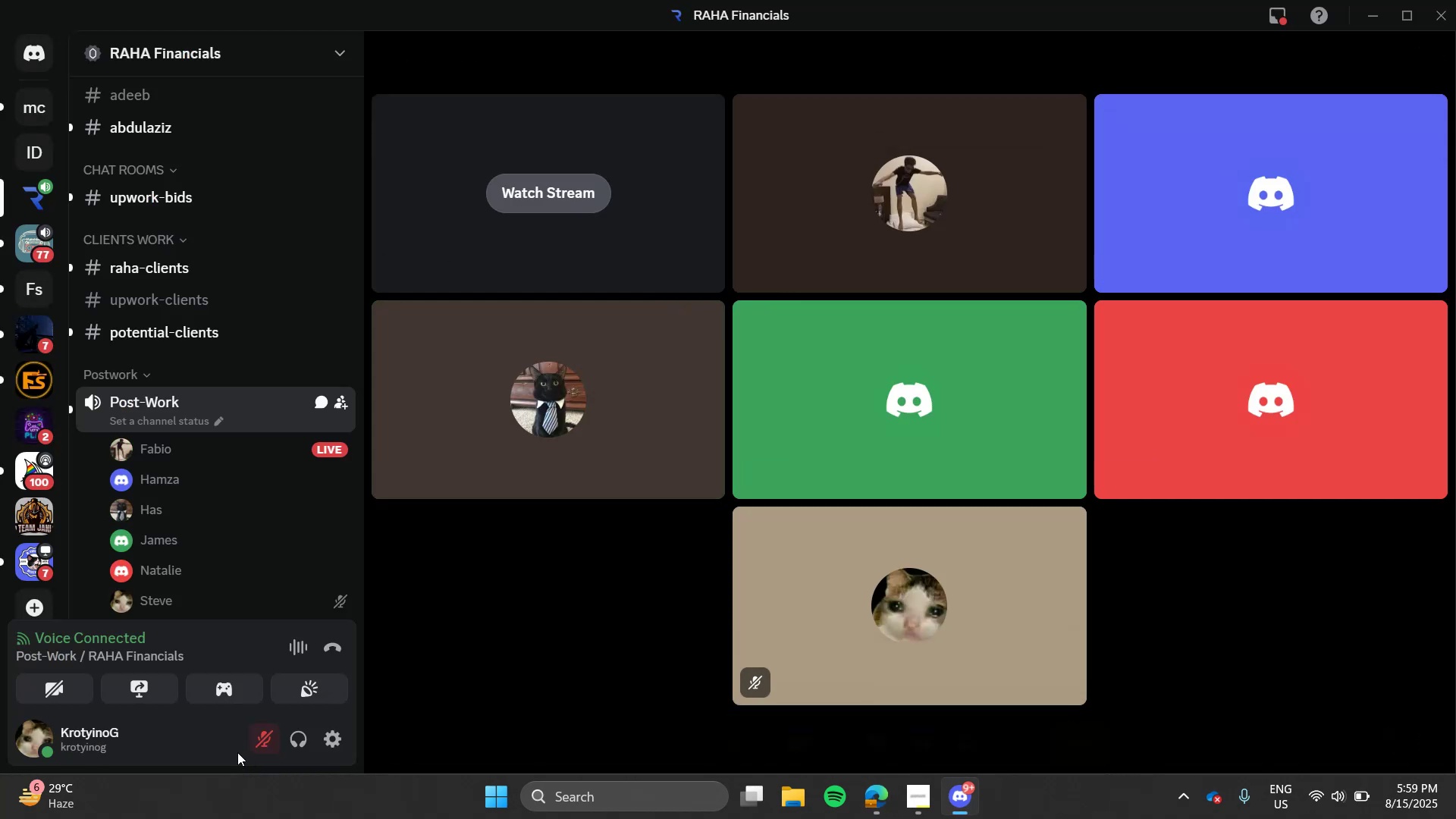 
left_click([269, 741])
 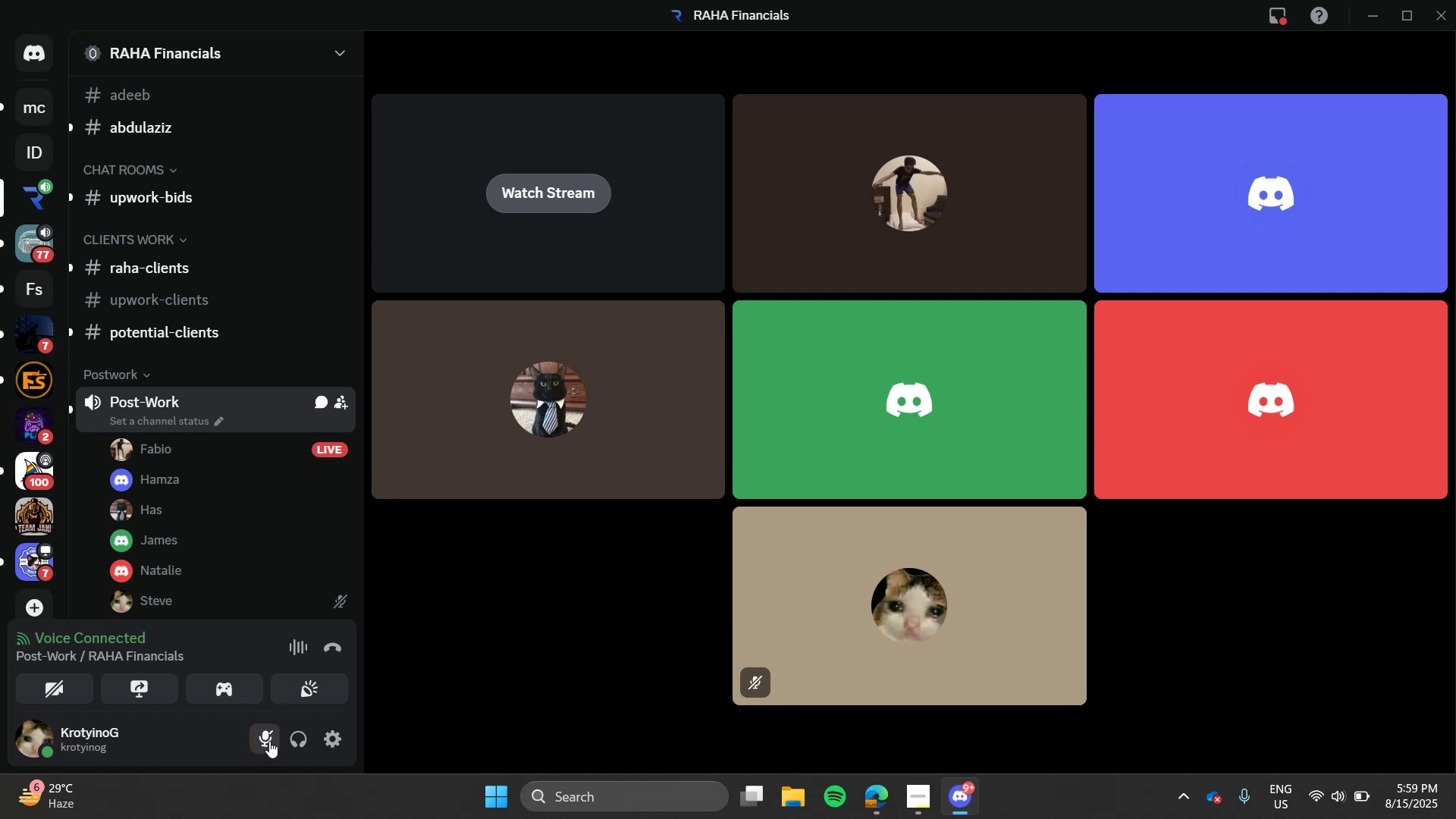 
key(Alt+AltLeft)
 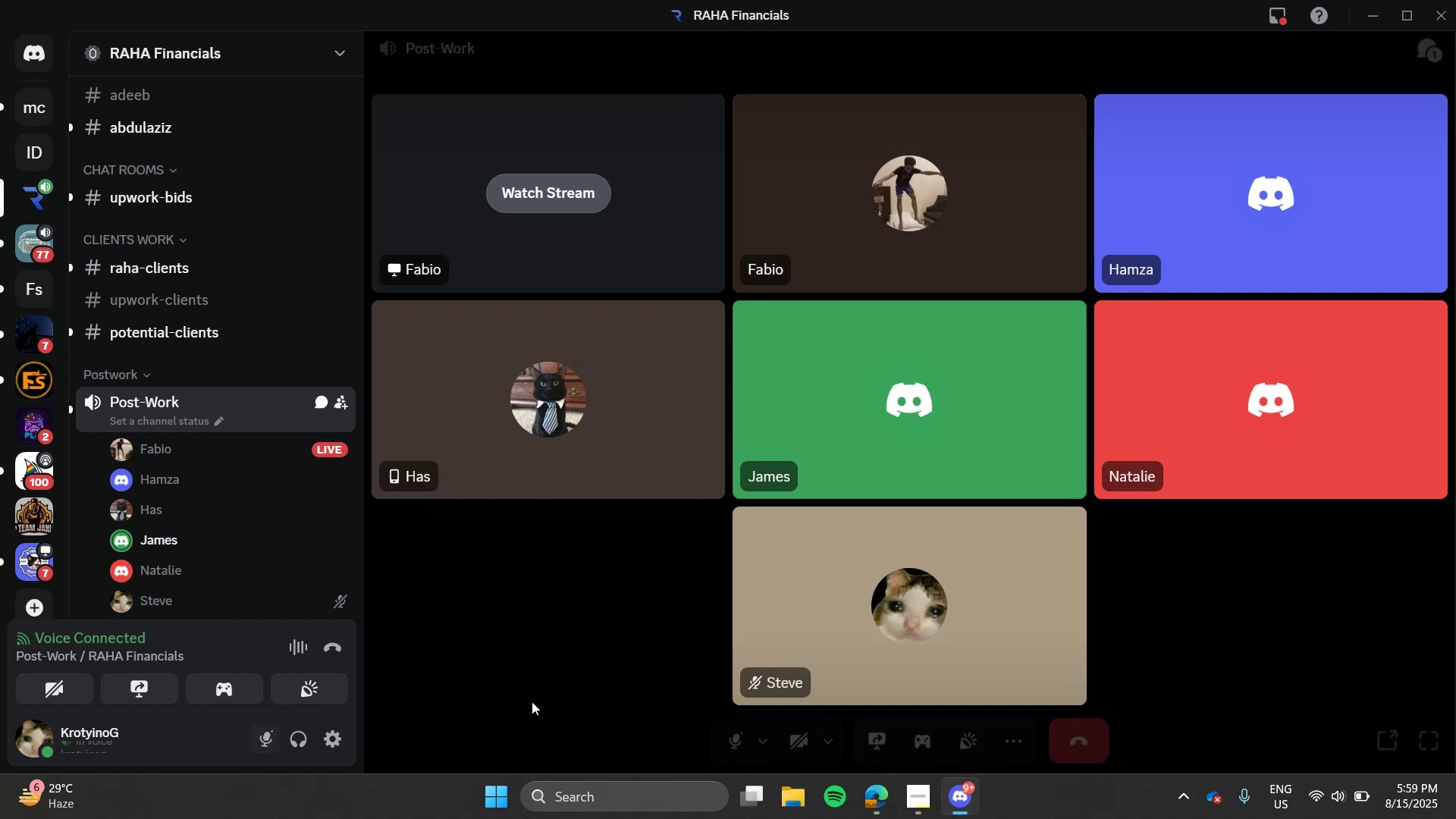 
key(Alt+Tab)
 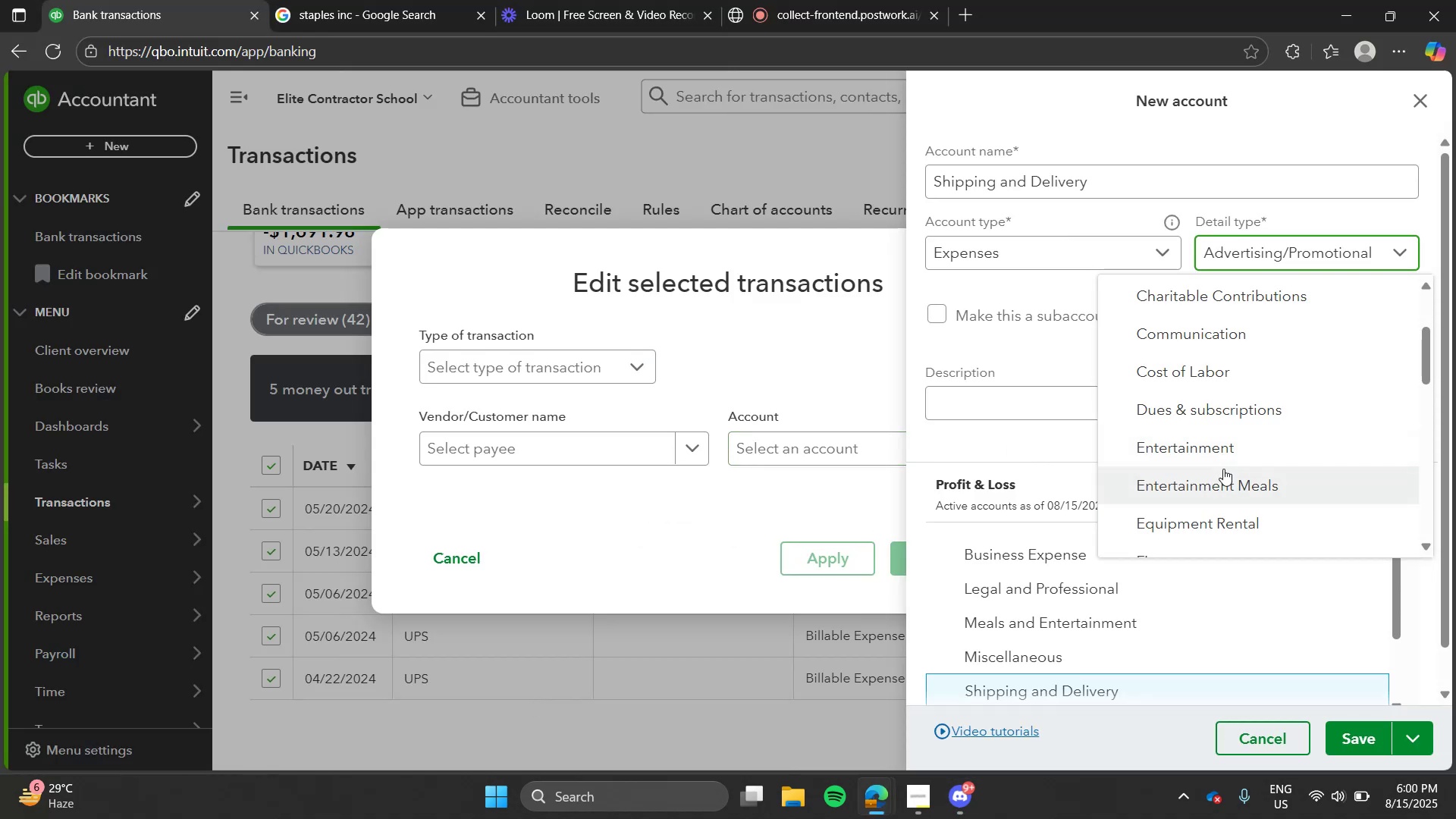 
wait(10.52)
 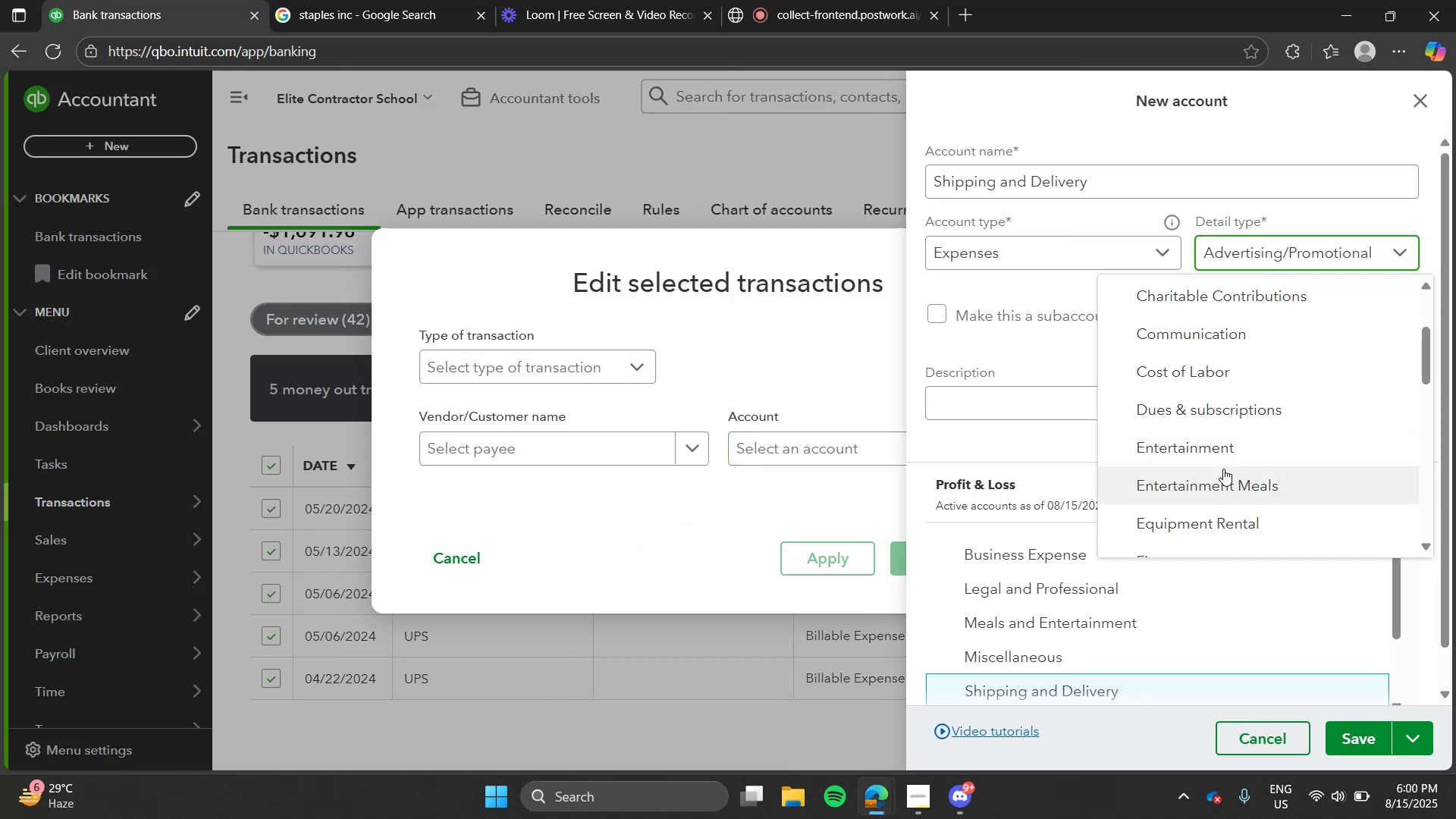 
key(Alt+AltLeft)
 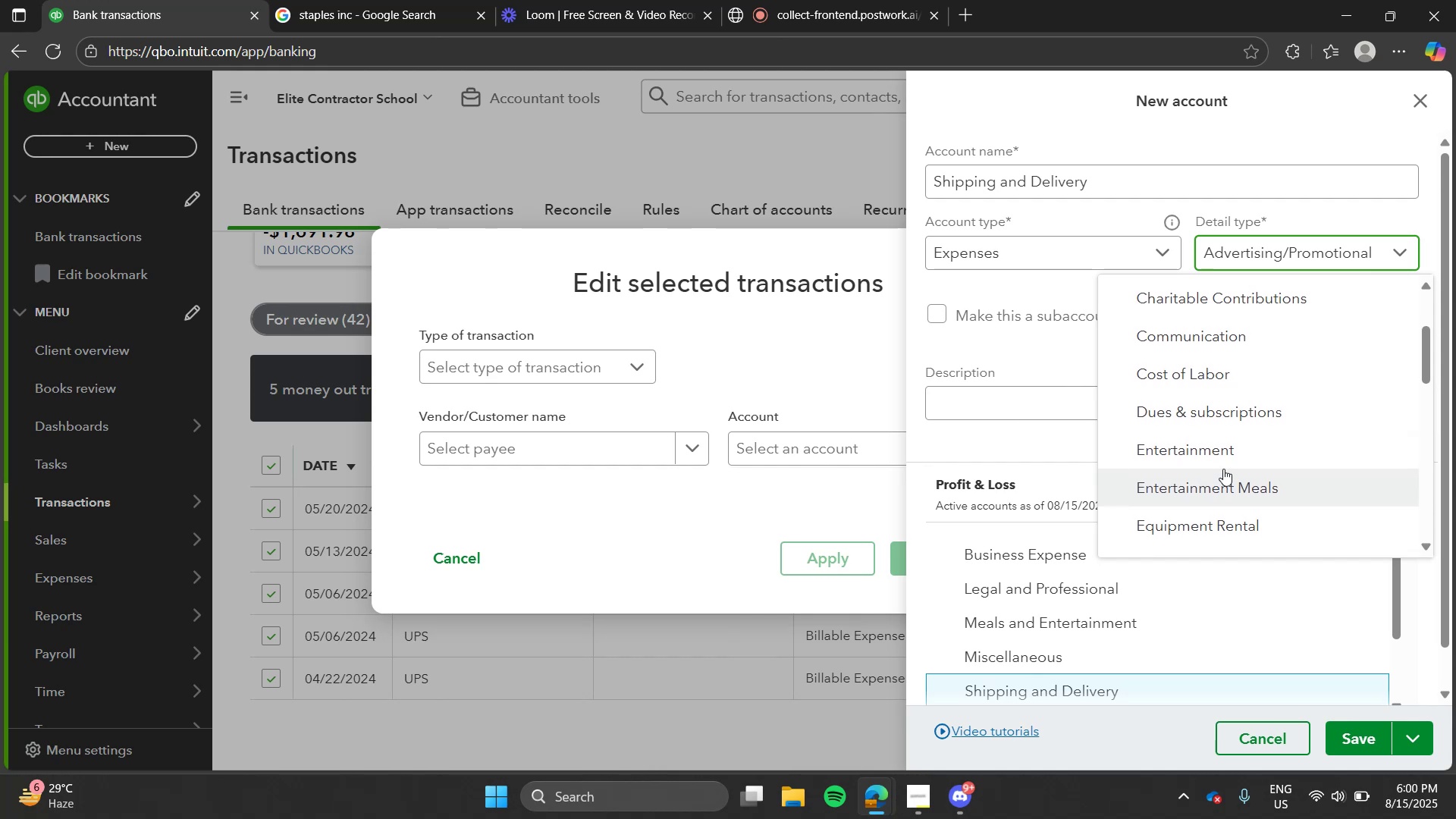 
key(Alt+Tab)
 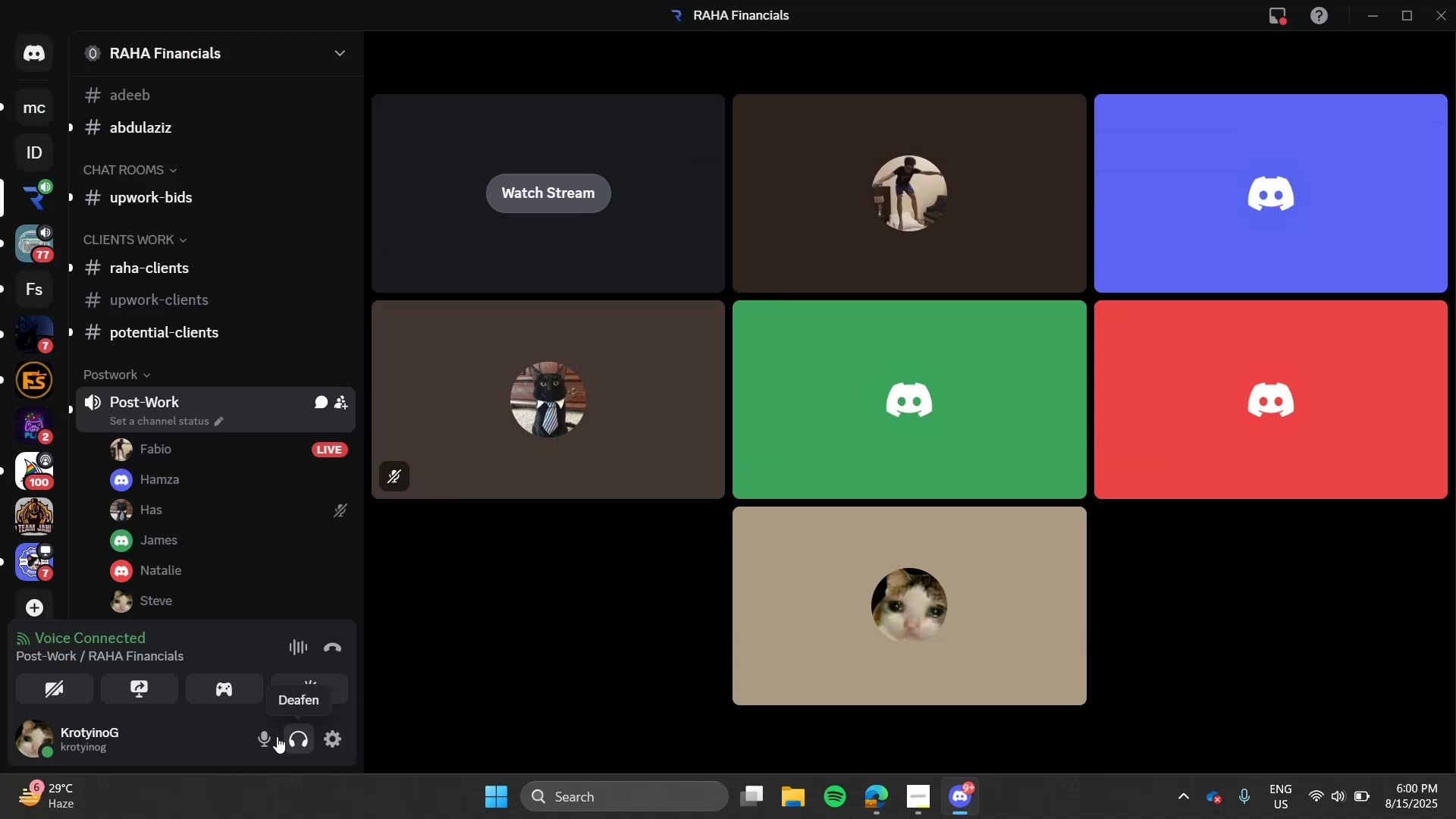 
left_click([271, 734])
 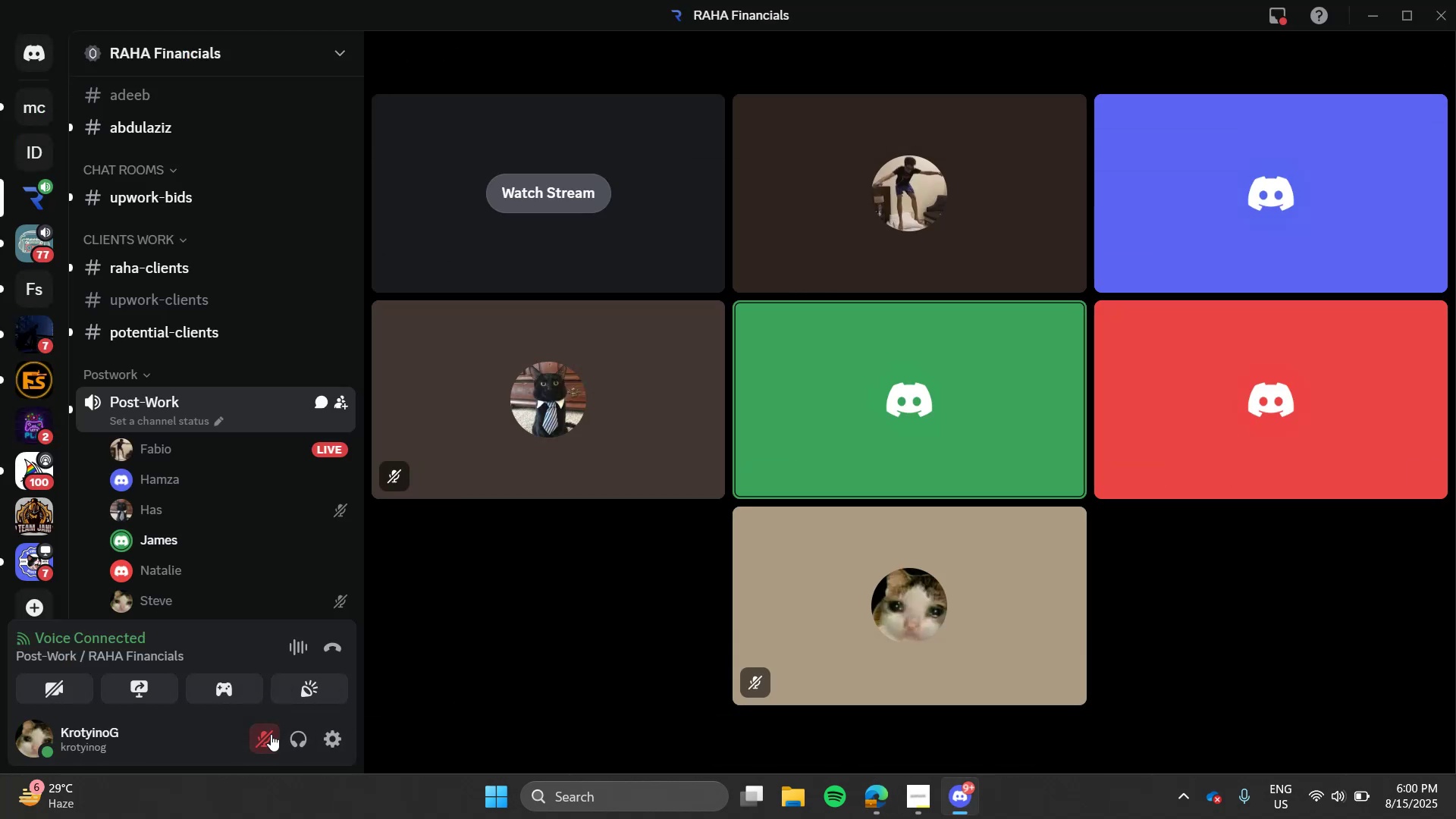 
left_click([271, 734])
 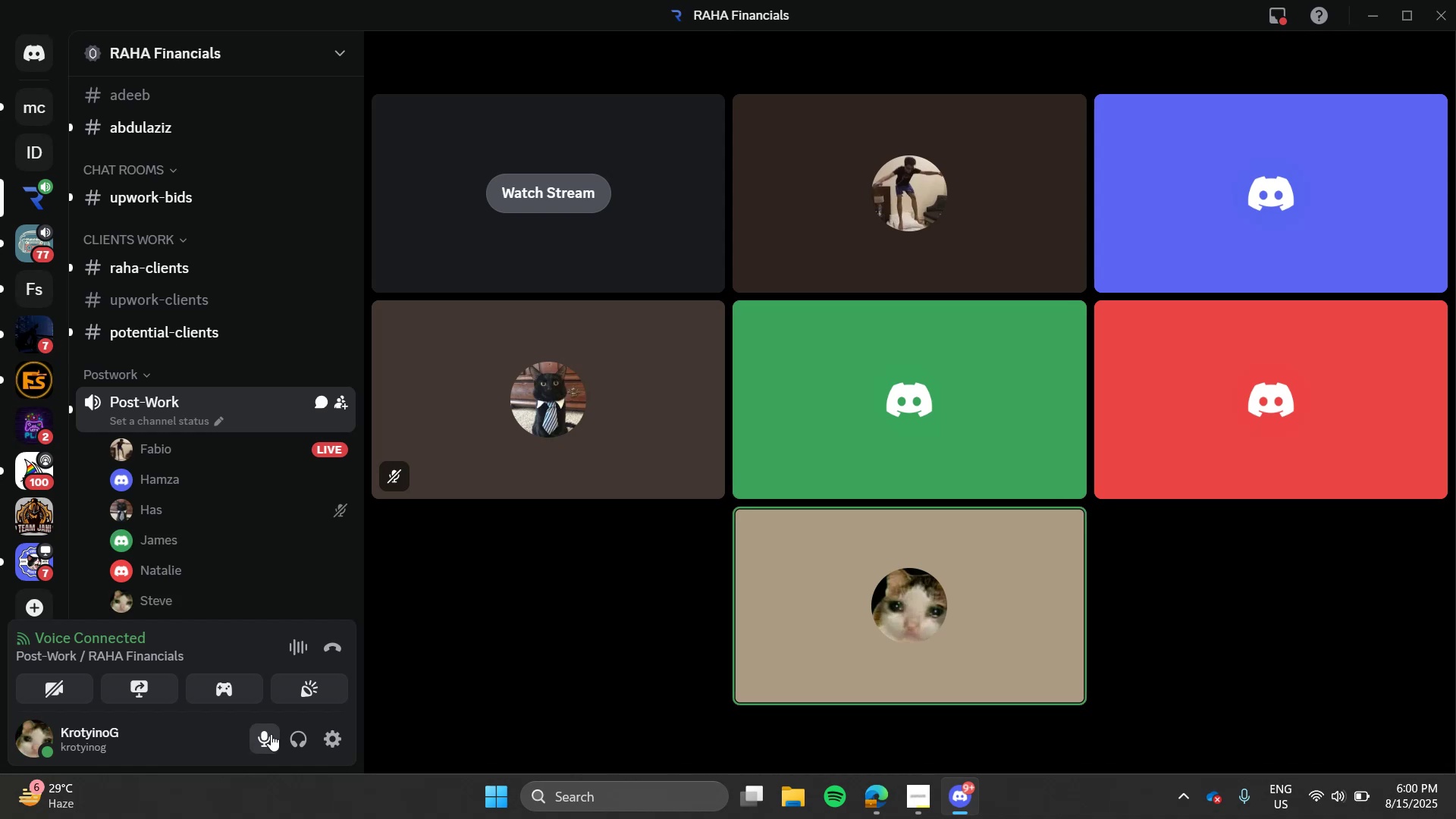 
wait(9.75)
 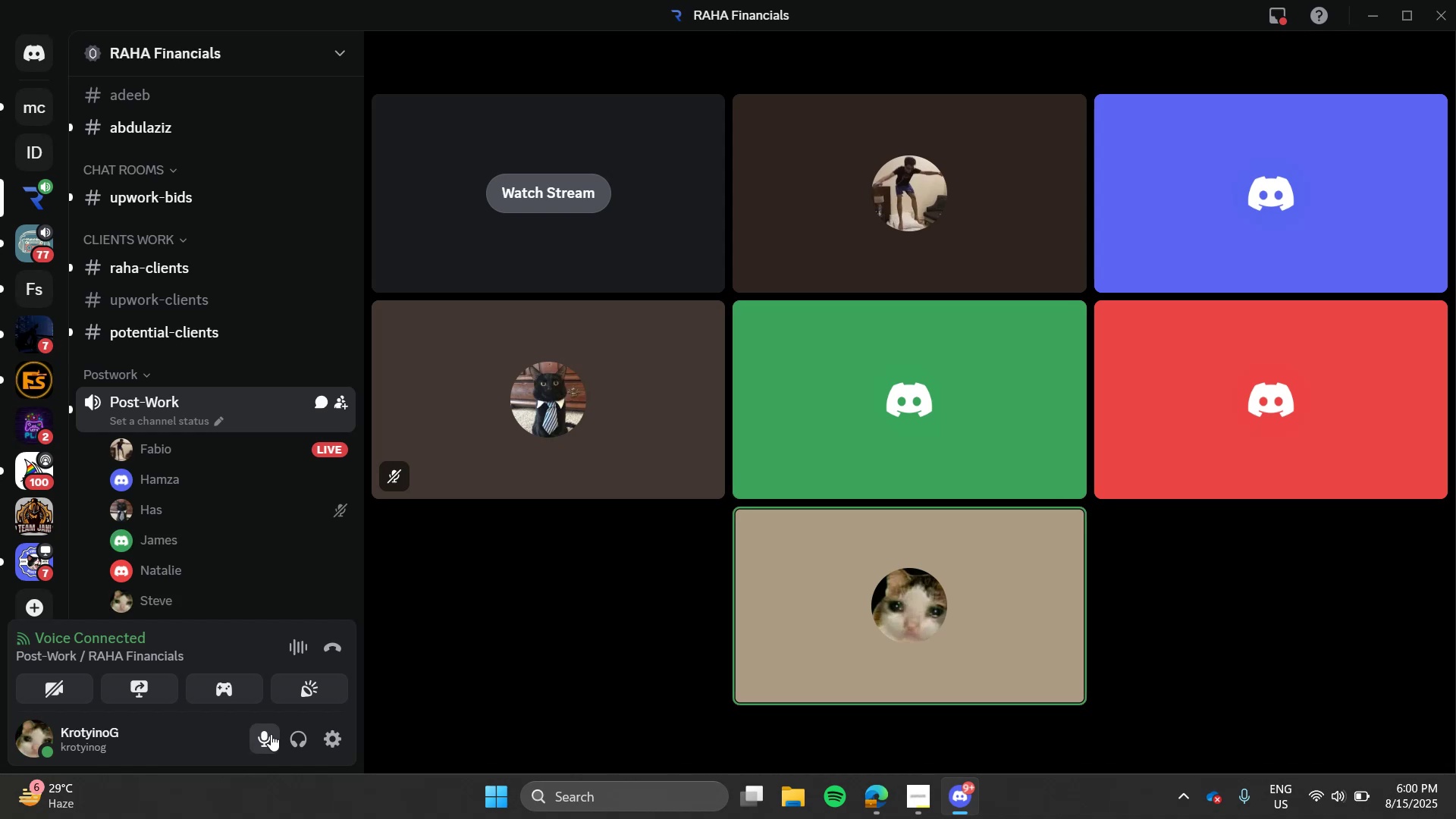 
left_click([271, 734])
 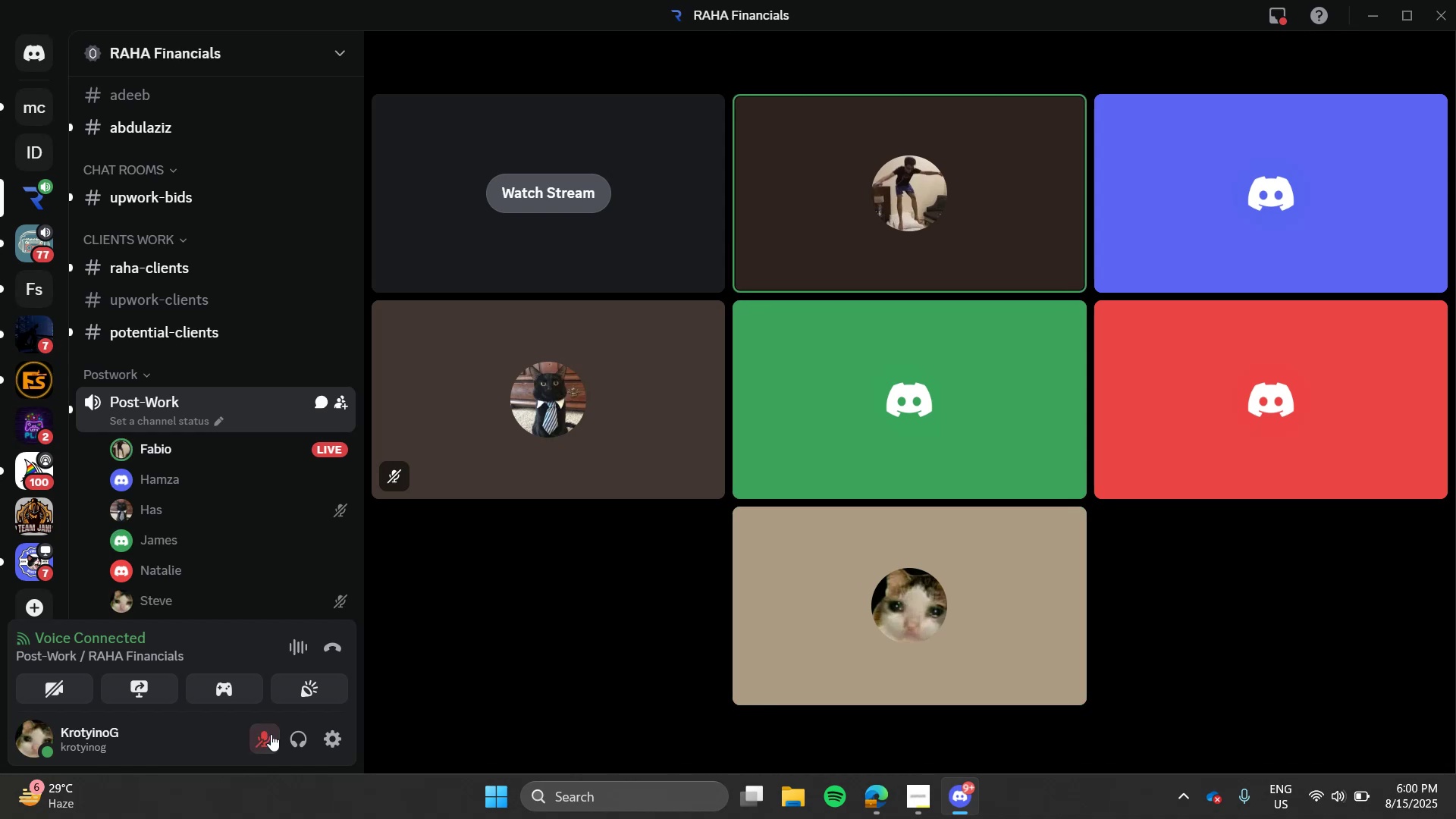 
key(Alt+AltLeft)
 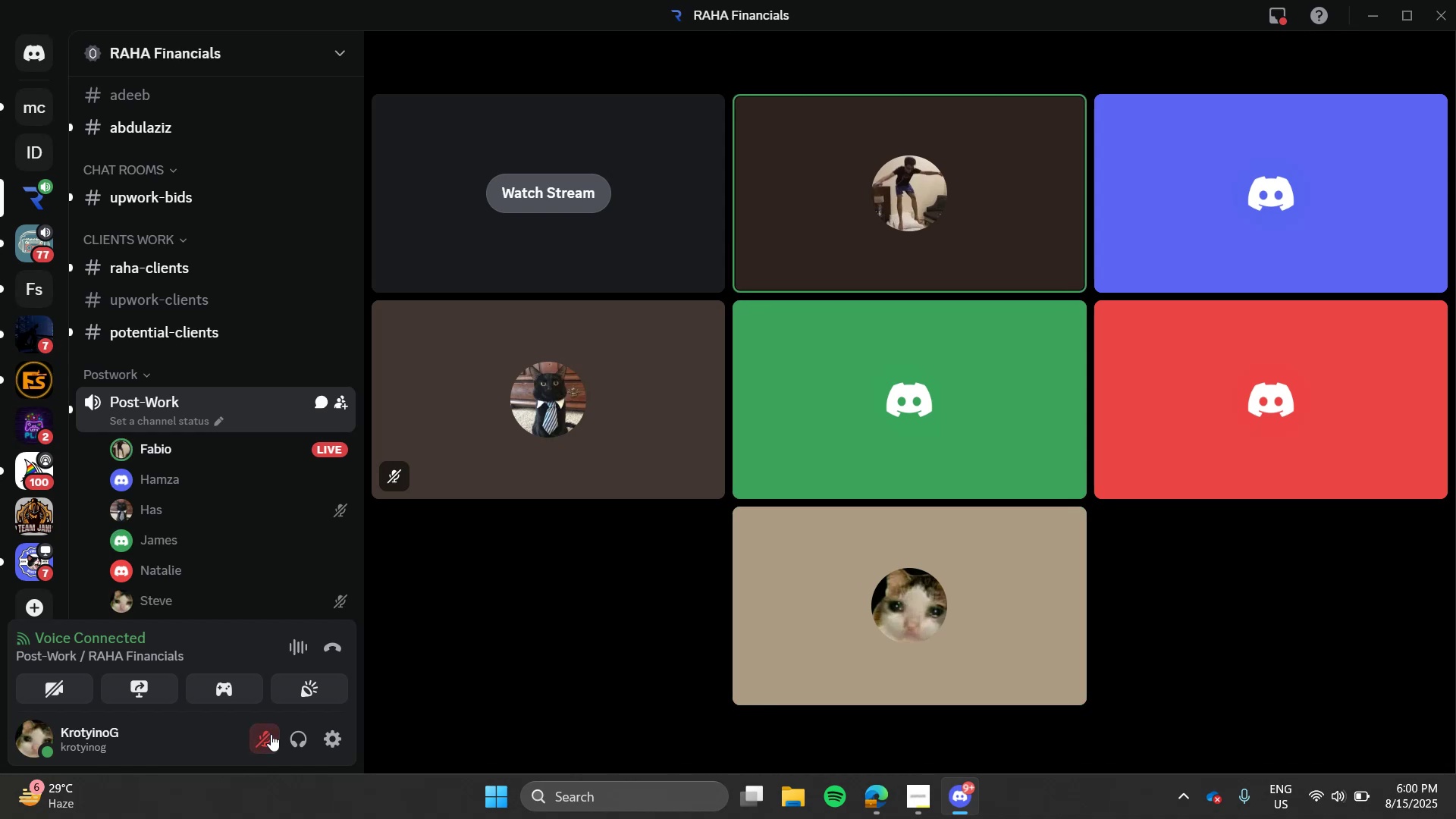 
key(Alt+Tab)
 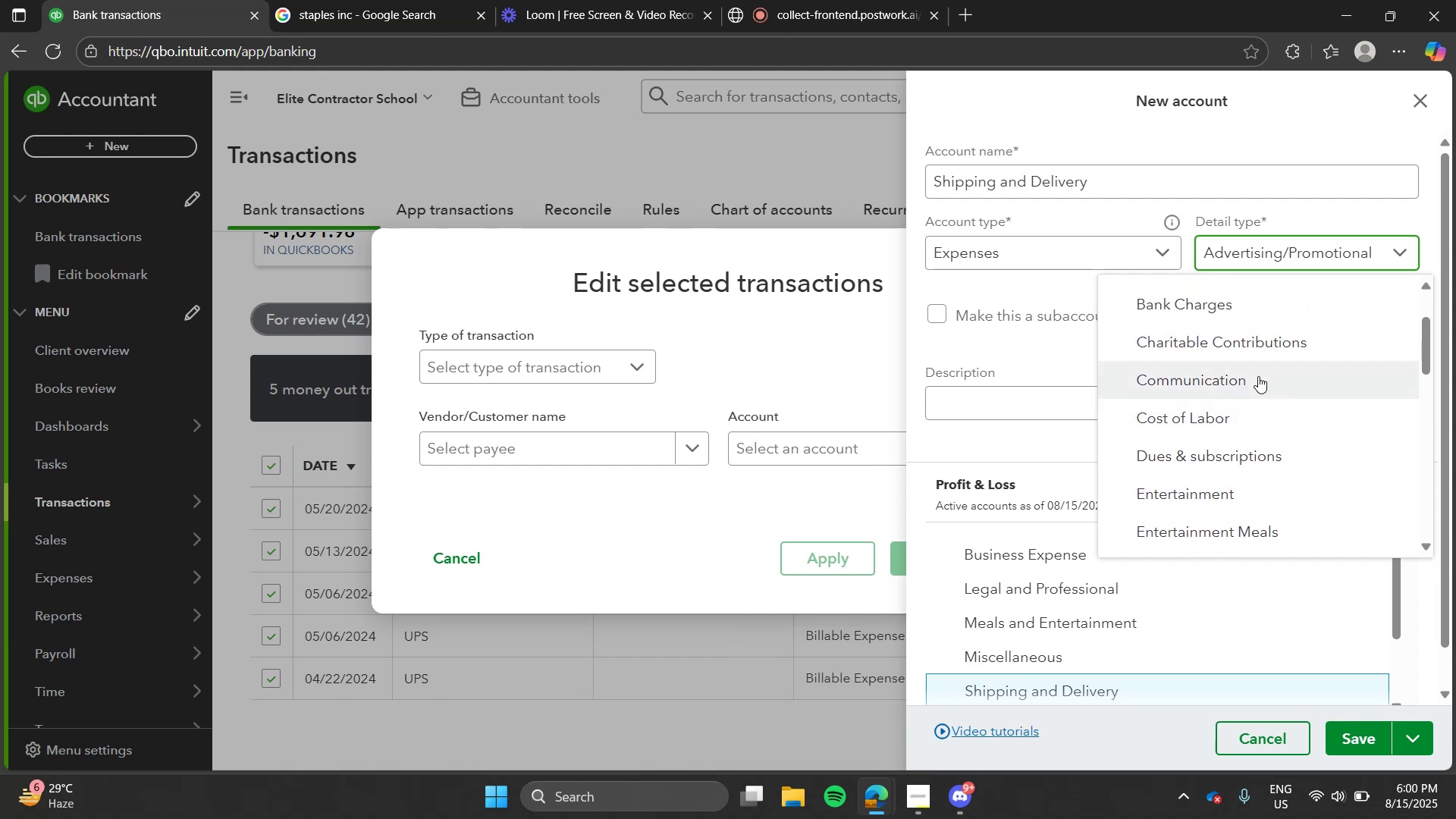 
key(Alt+AltLeft)
 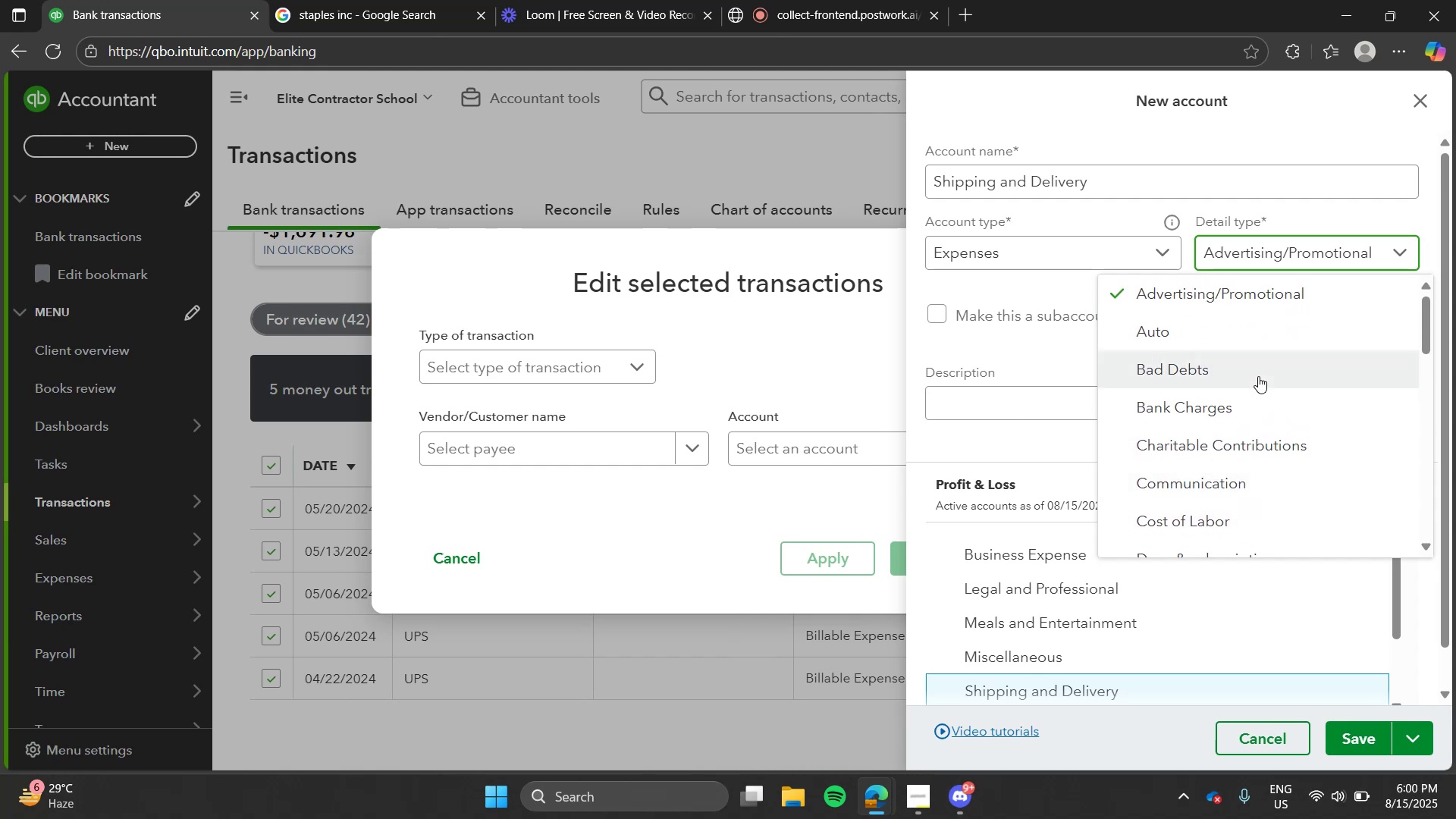 
key(Alt+Tab)
 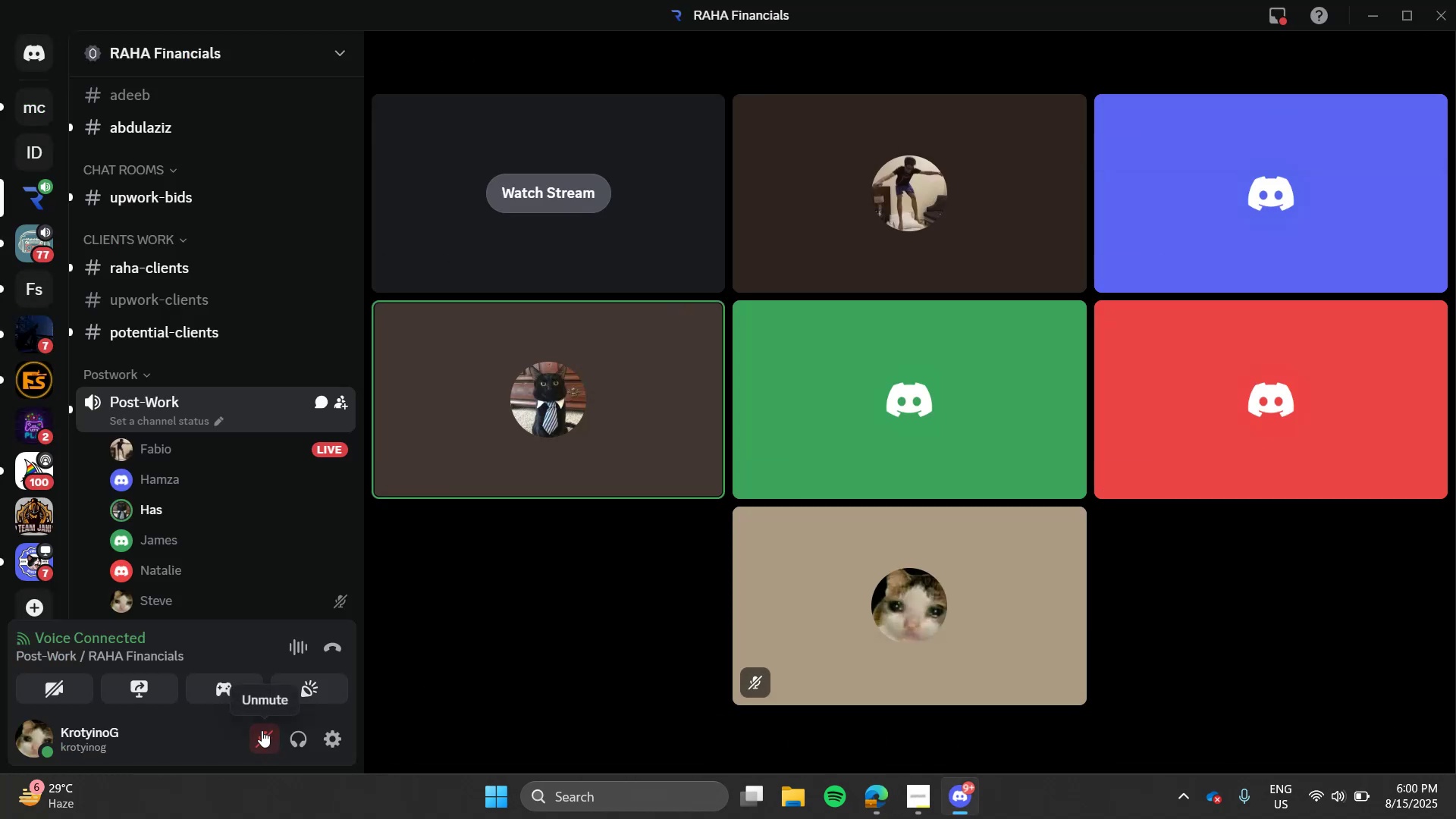 
left_click([262, 730])
 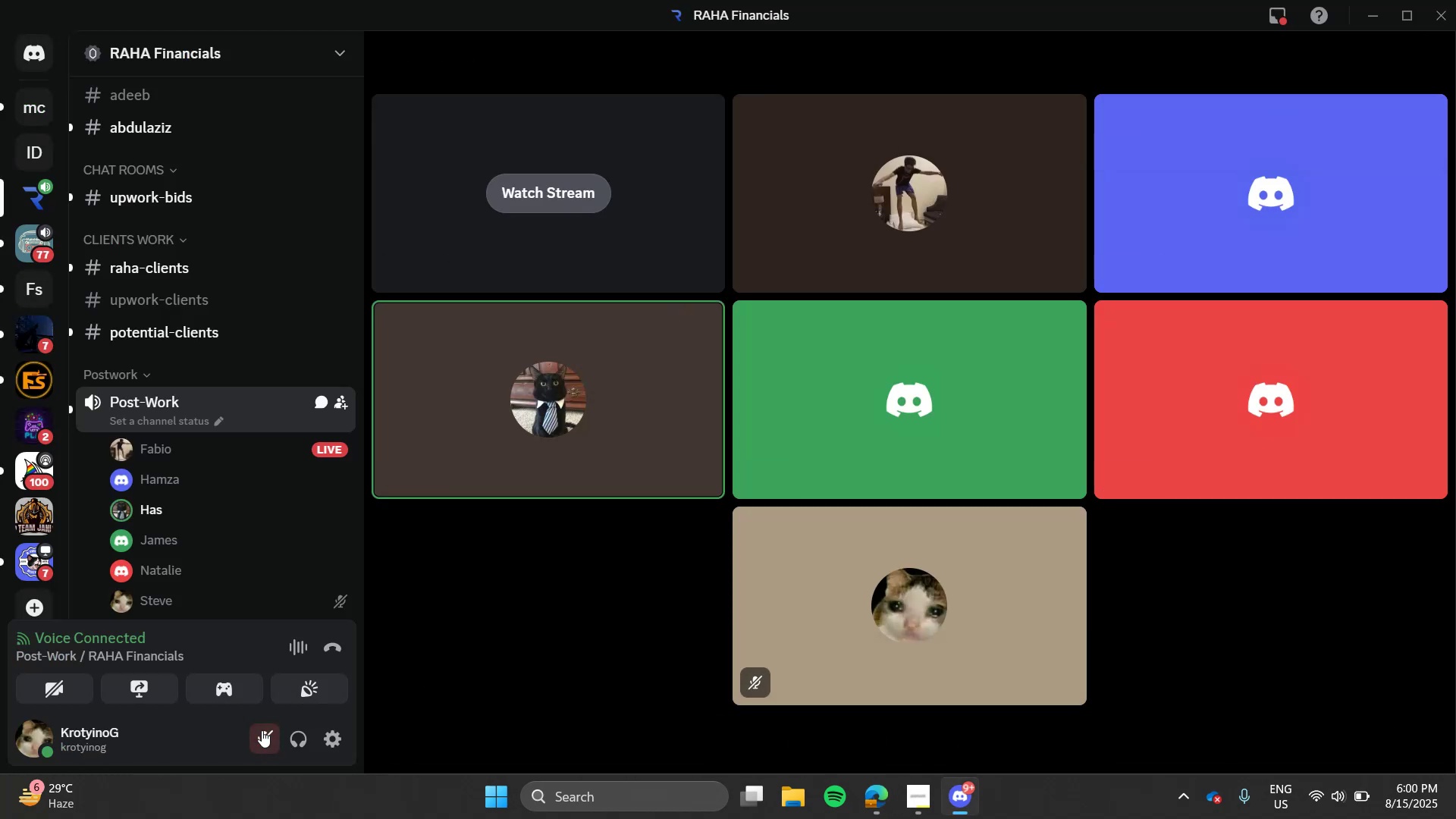 
key(Alt+AltLeft)
 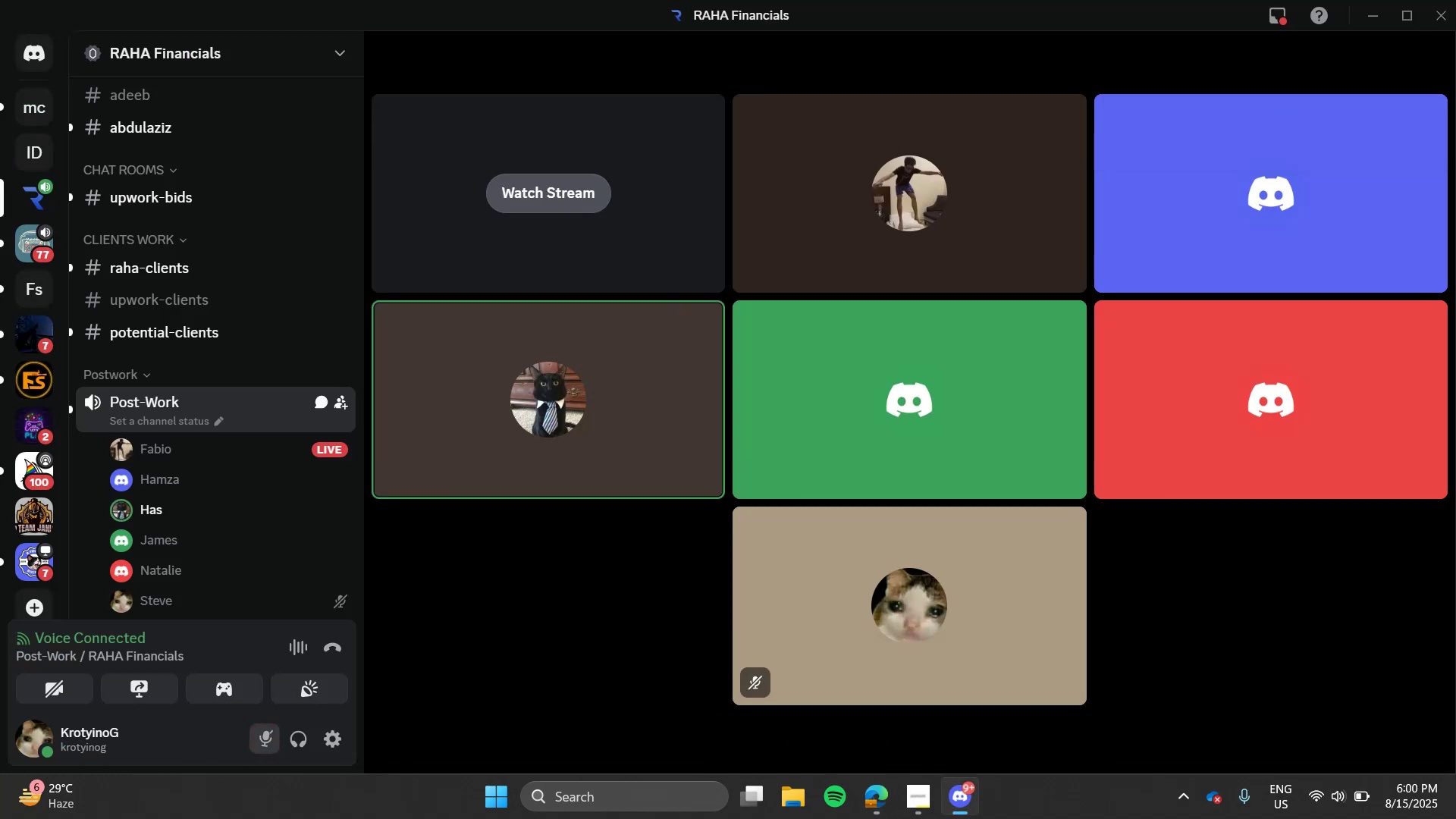 
key(Alt+Tab)
 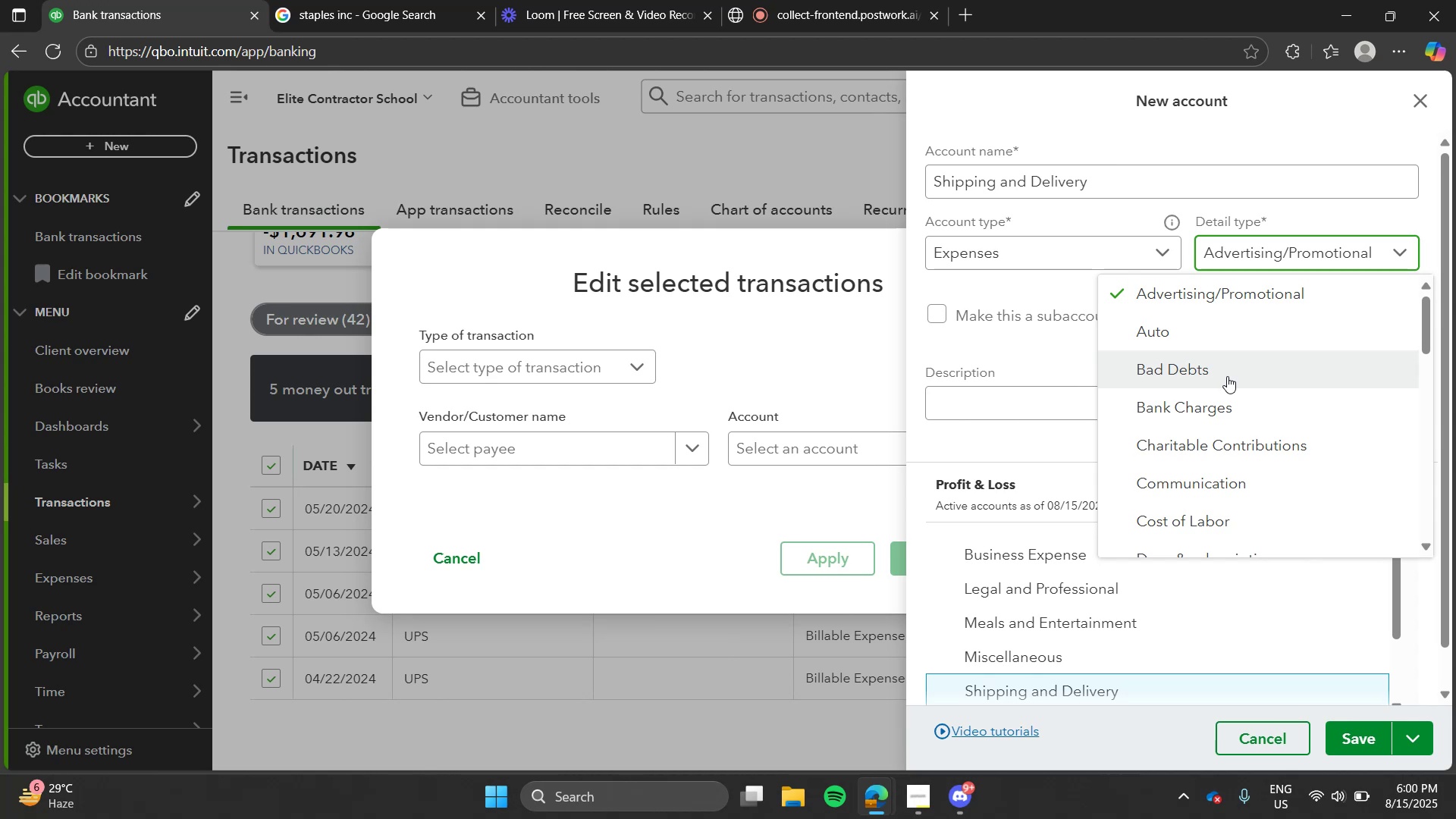 
wait(28.43)
 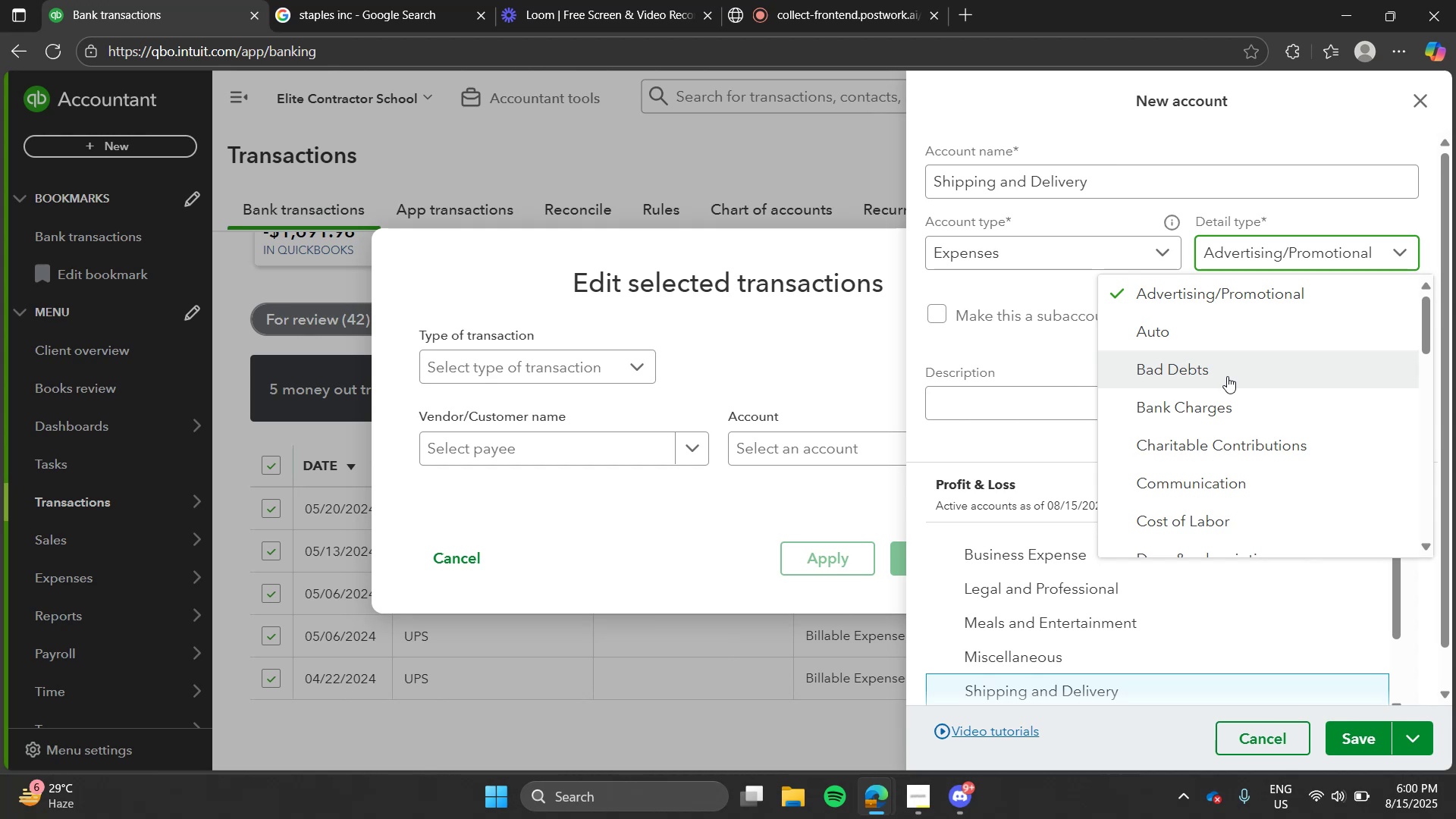 
left_click([1229, 334])
 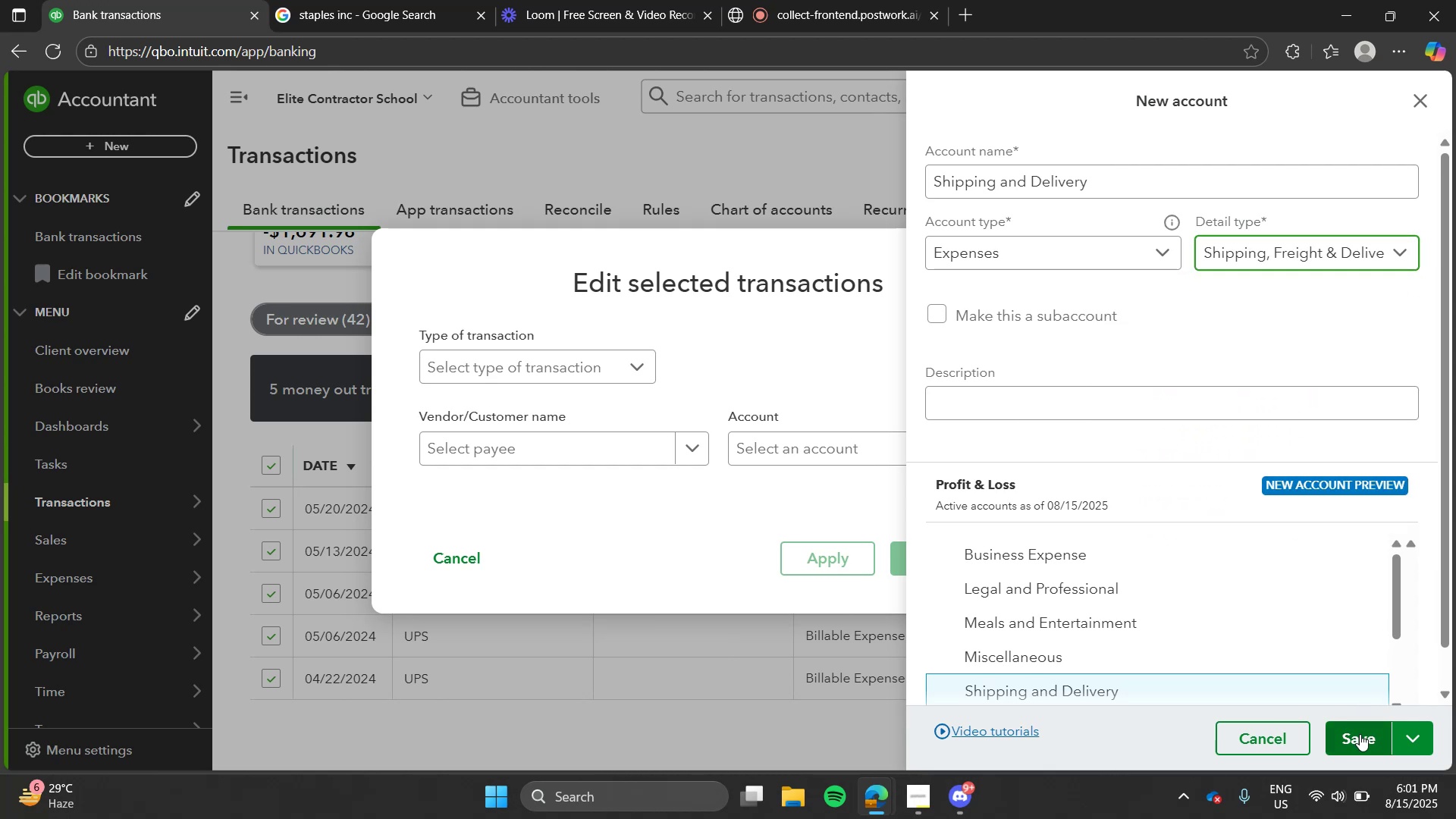 
left_click([1360, 734])
 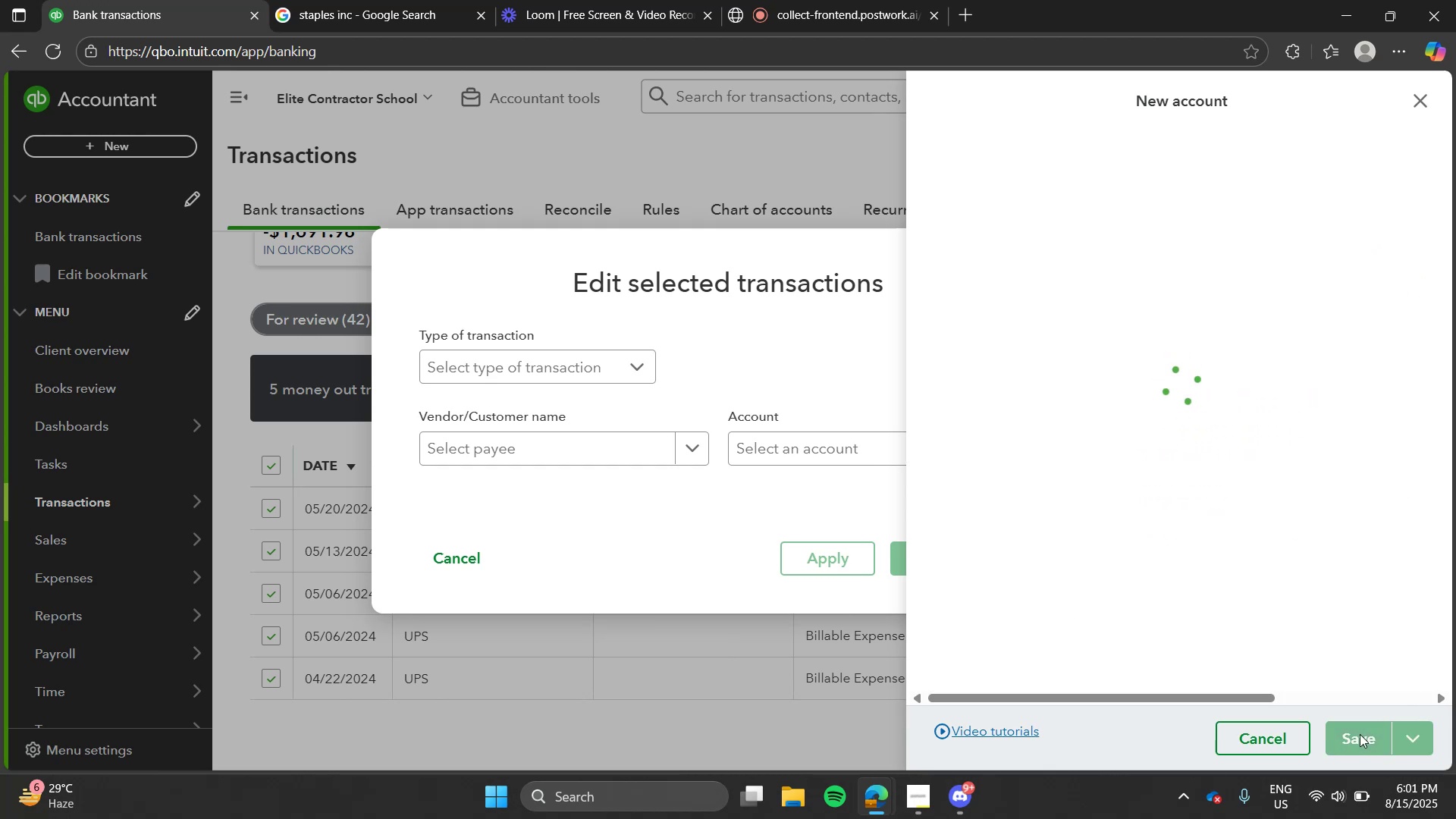 
key(Alt+AltLeft)
 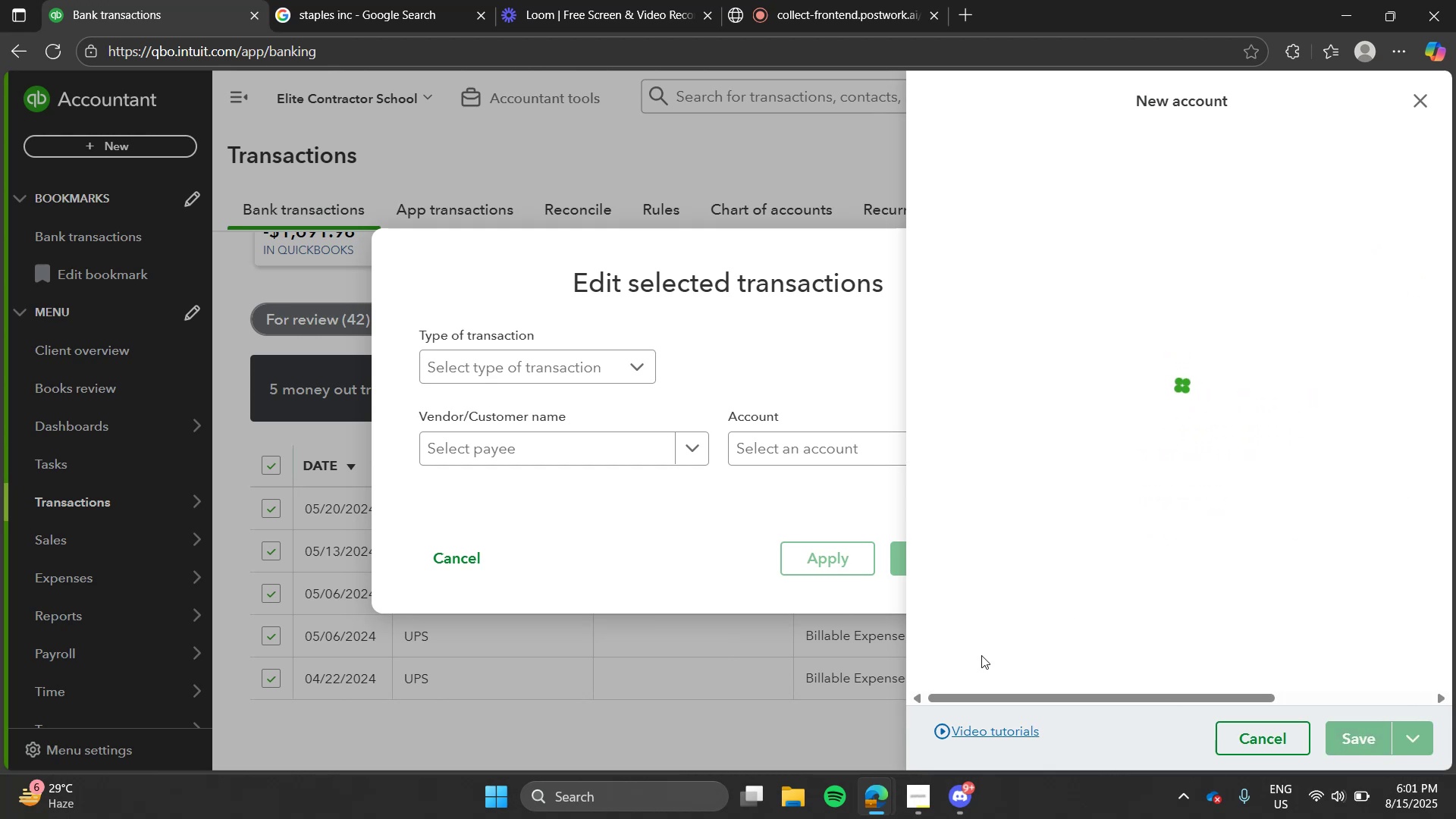 
key(Alt+Tab)
 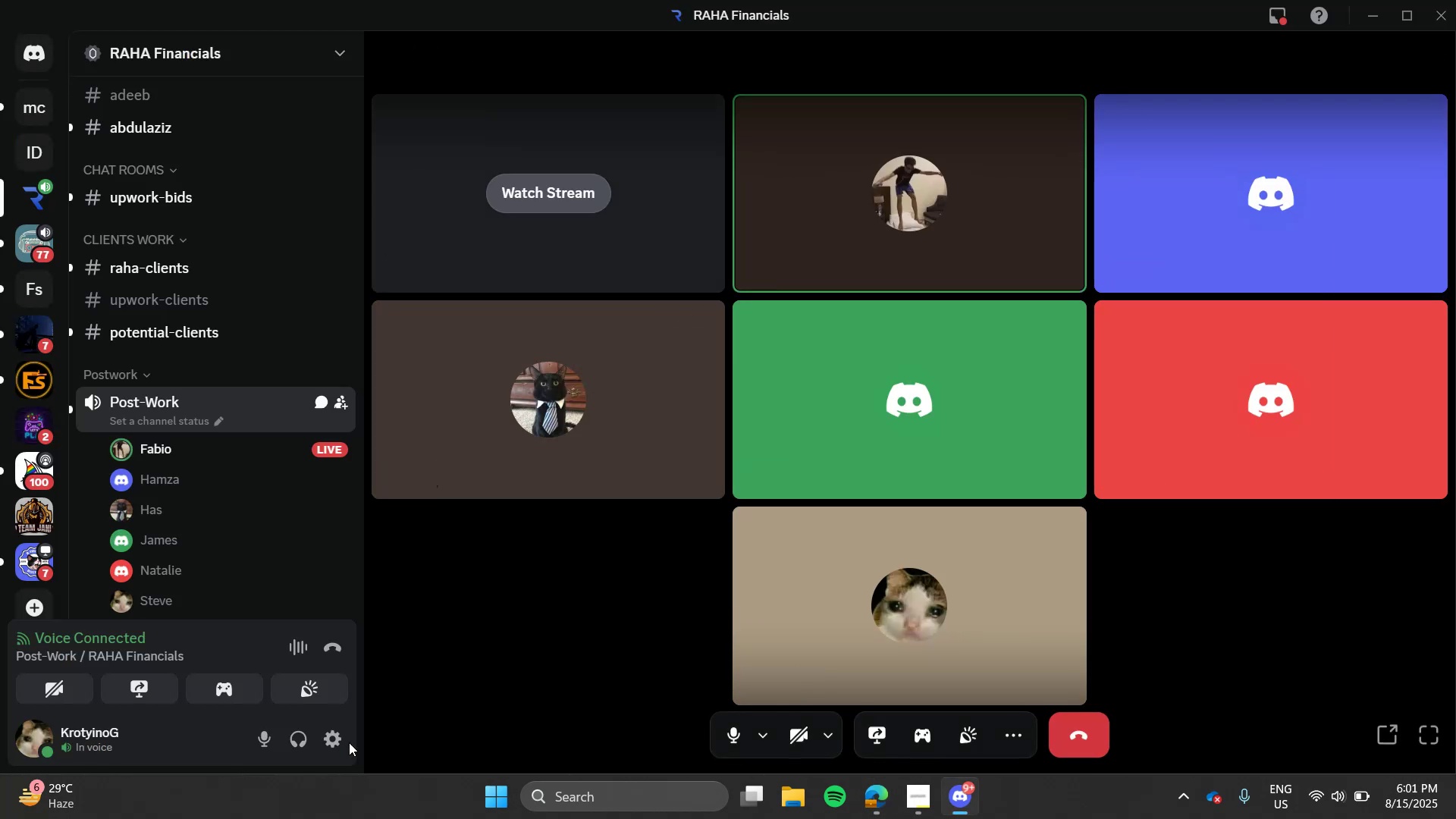 
key(Alt+AltLeft)
 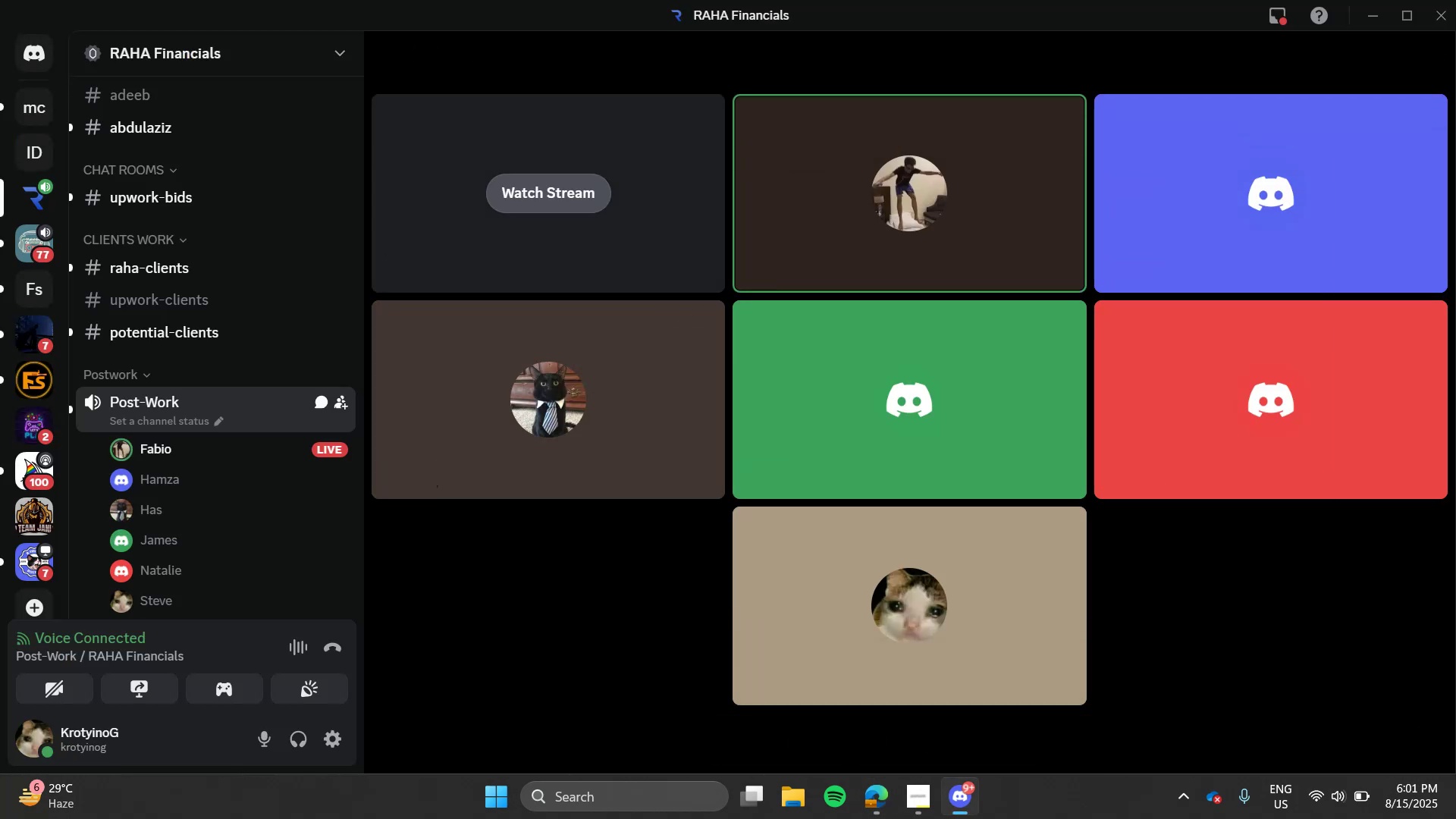 
key(Alt+Tab)
 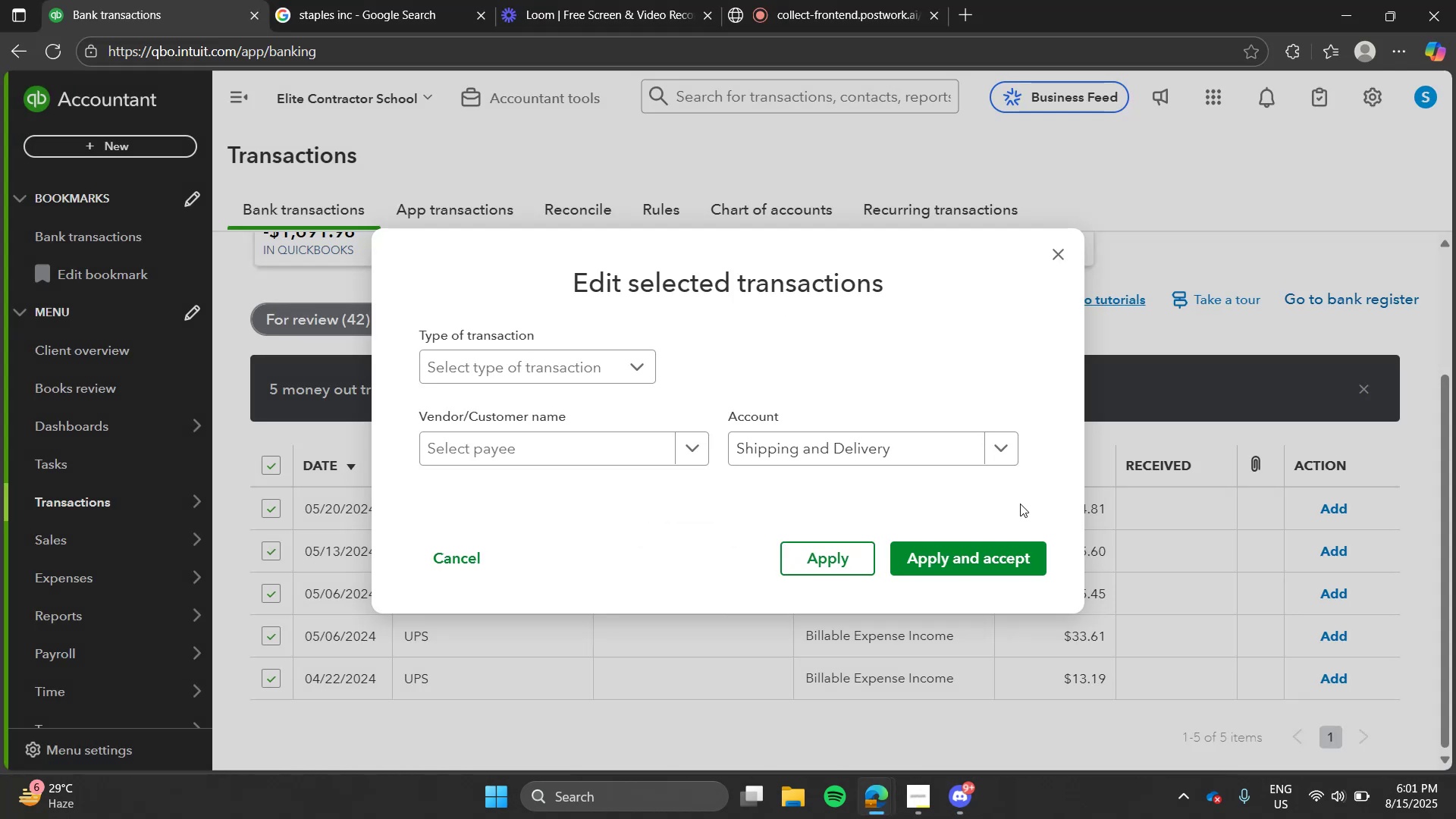 
left_click([967, 558])
 